 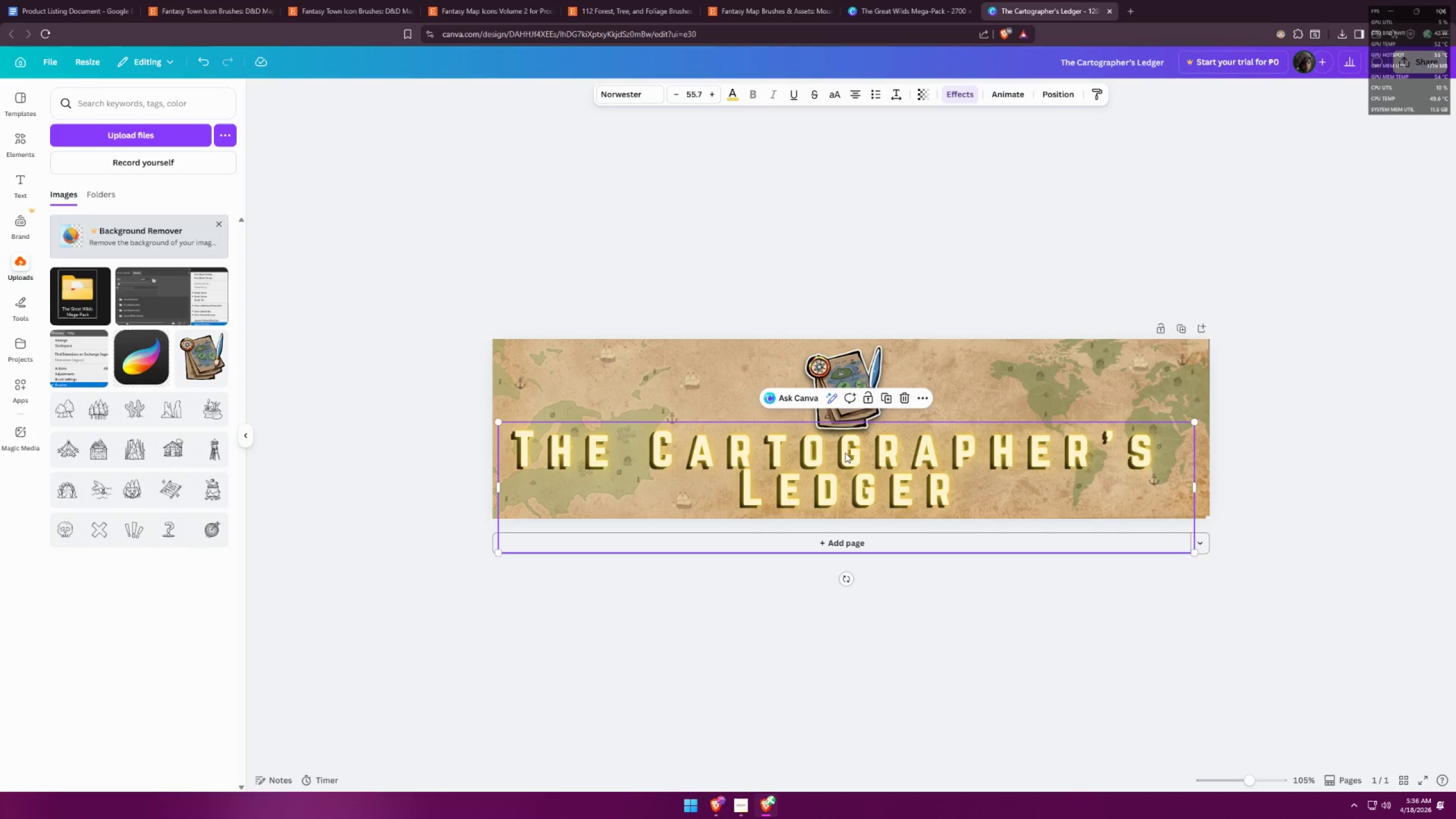 
hold_key(key=AltLeft, duration=0.83)
 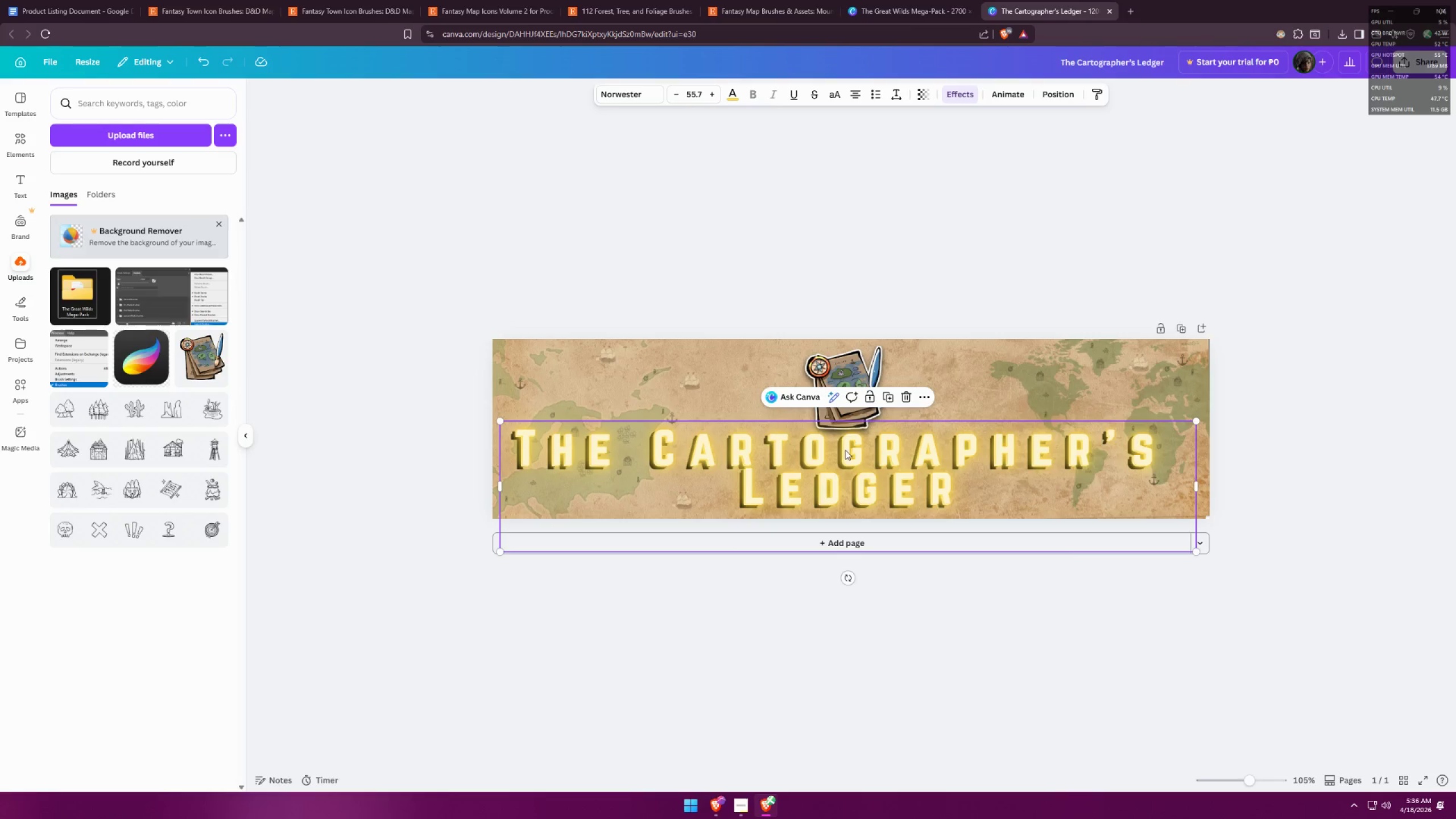 
wait(5.45)
 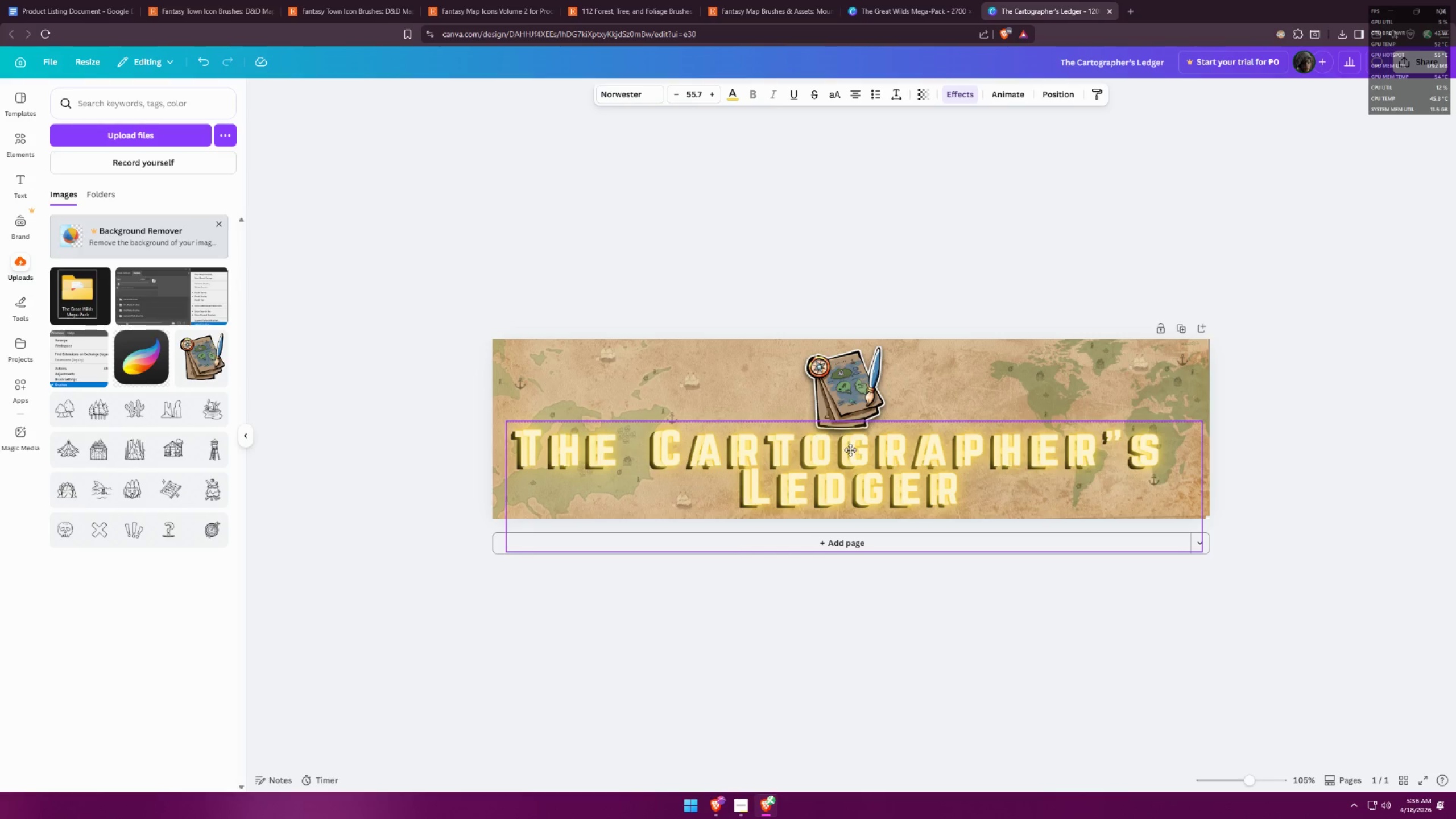 
key(ArrowDown)
 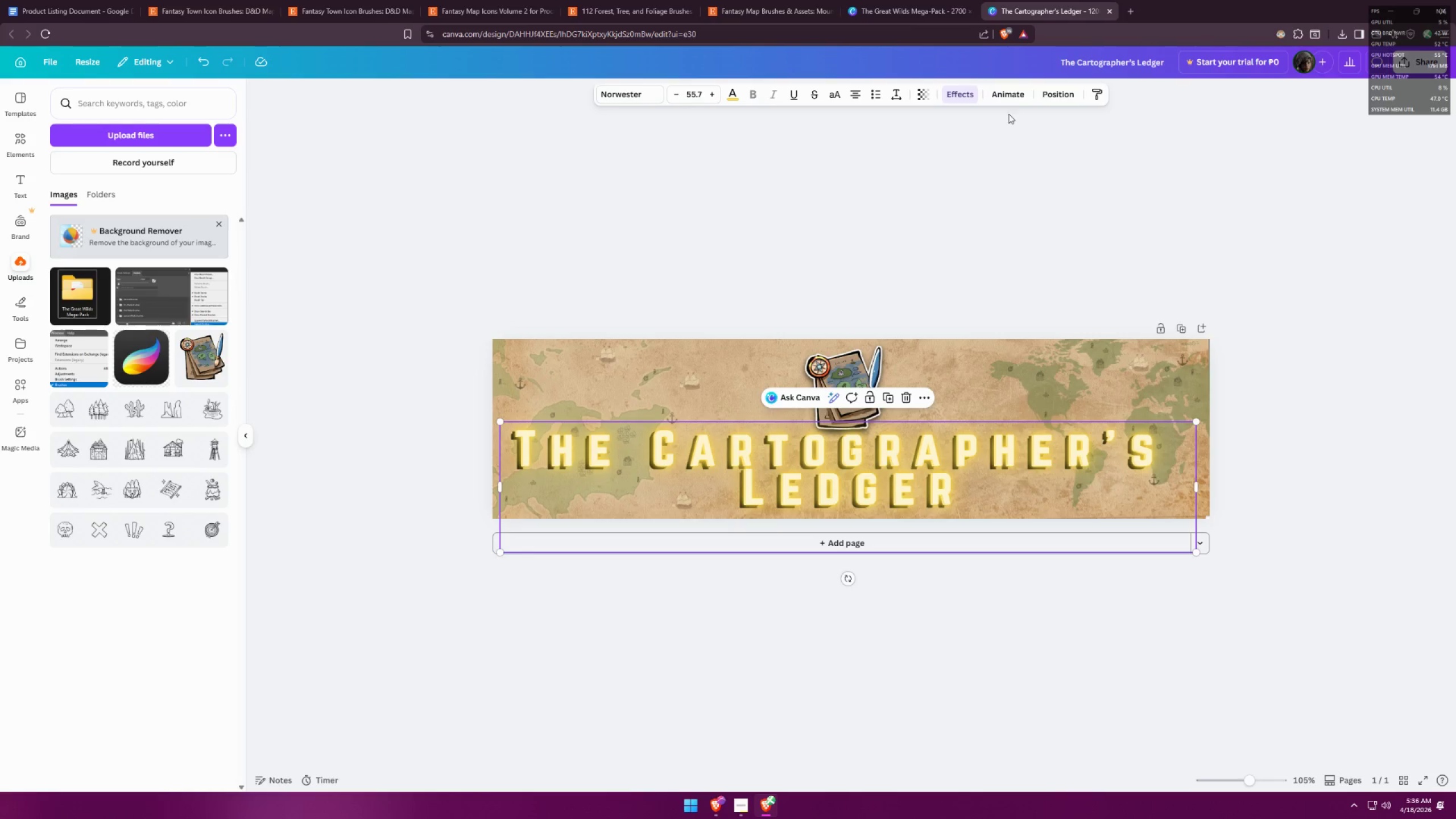 
left_click([958, 93])
 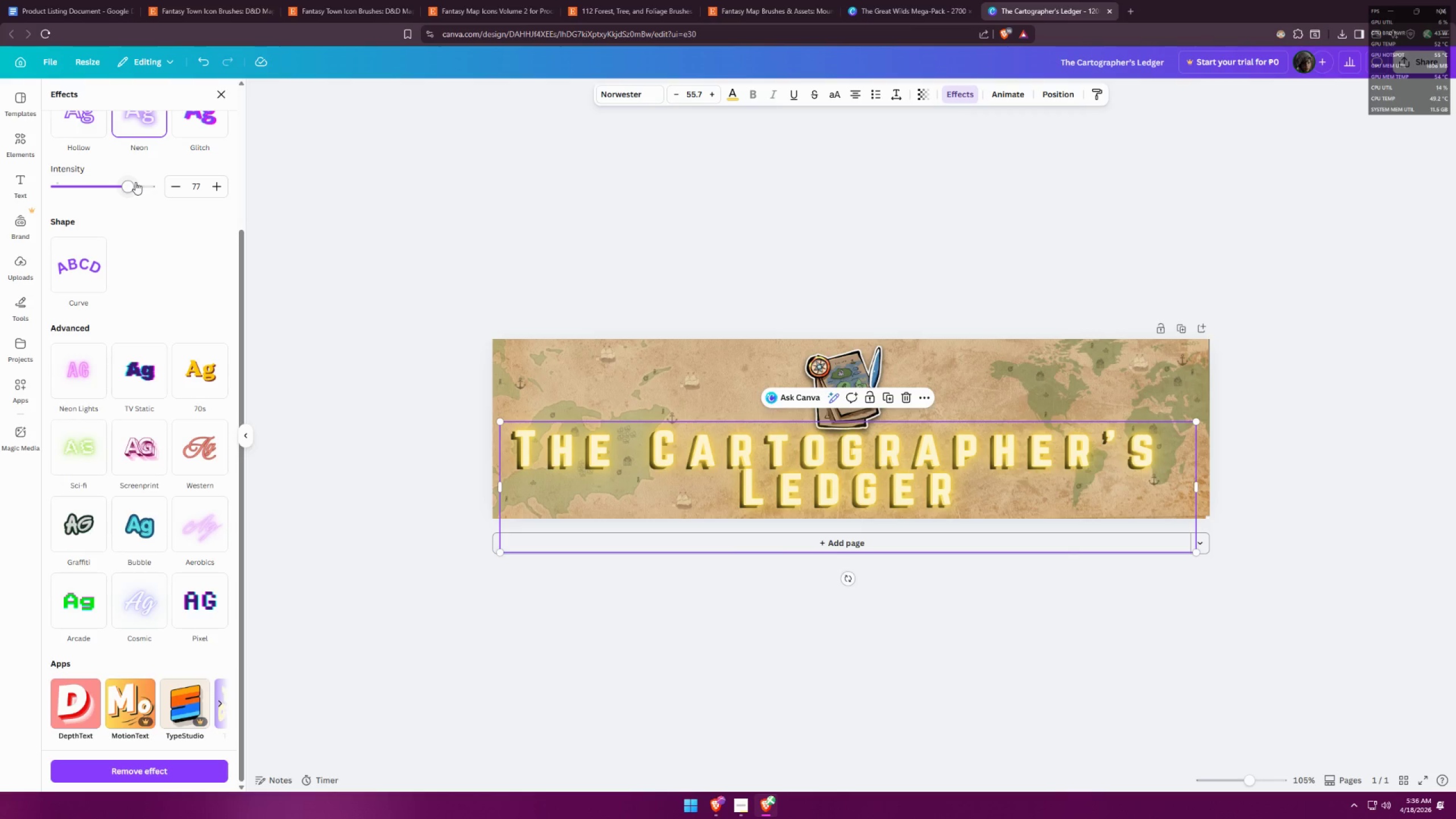 
left_click([737, 92])
 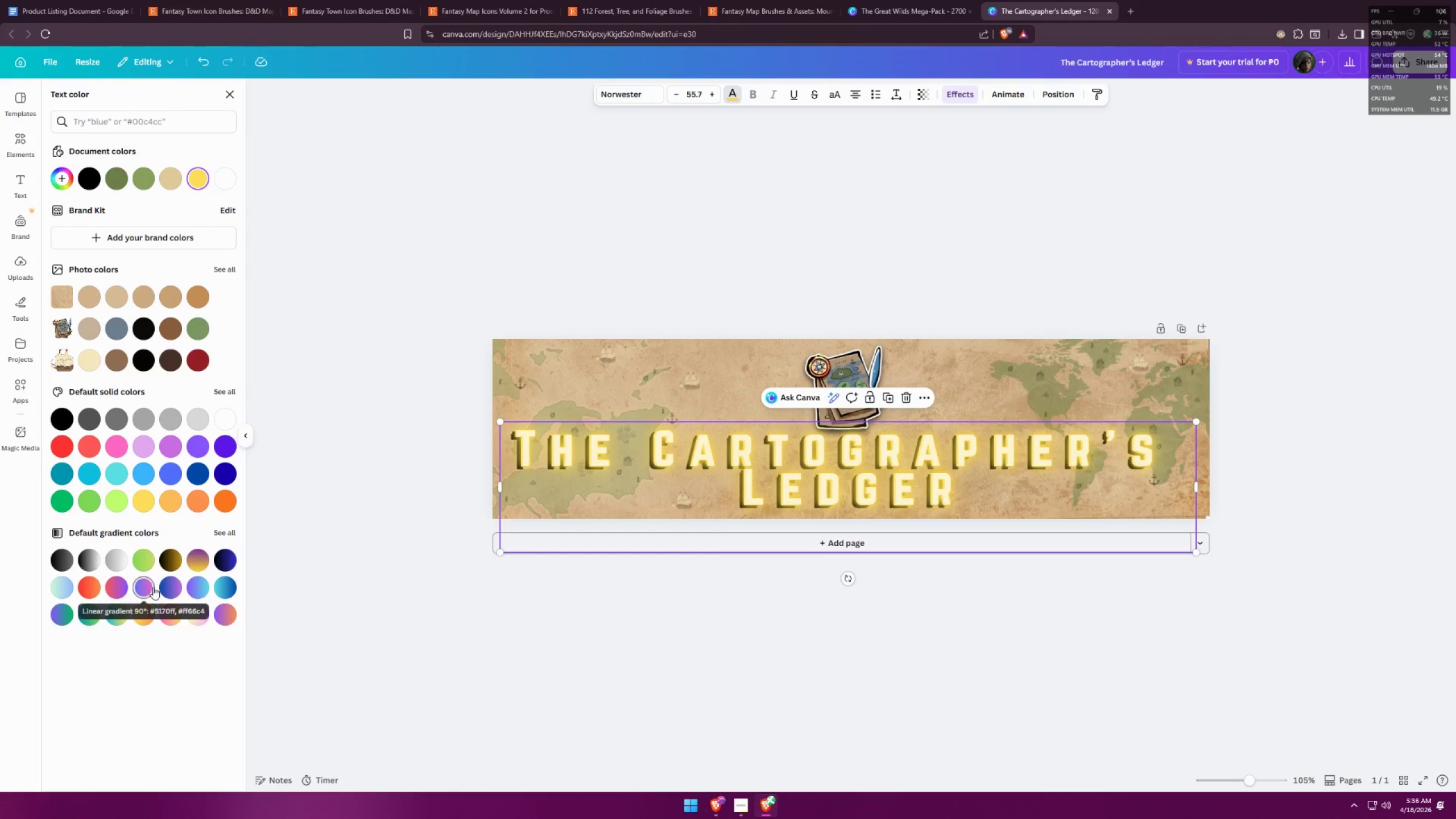 
left_click([141, 610])
 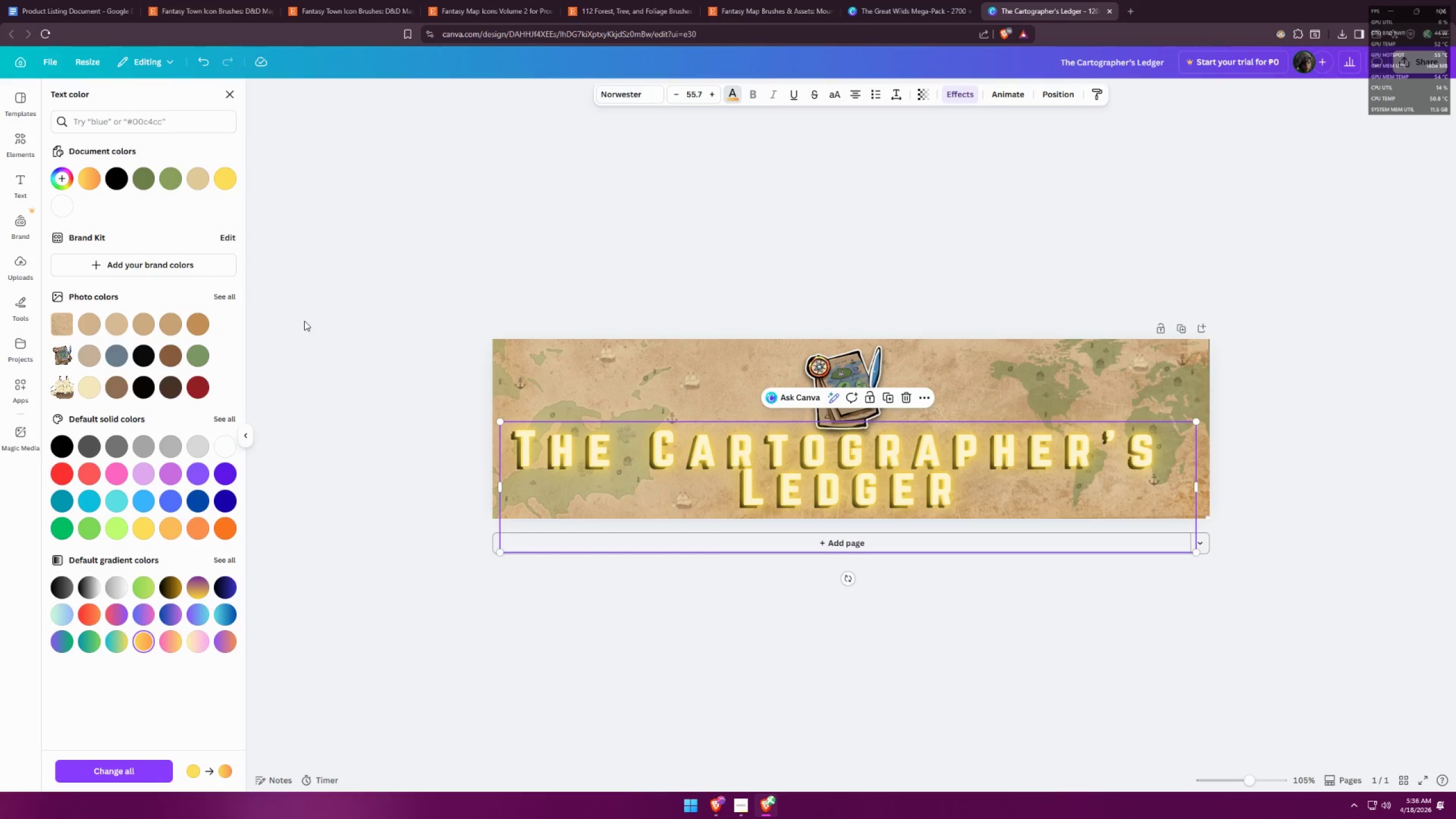 
double_click([373, 298])
 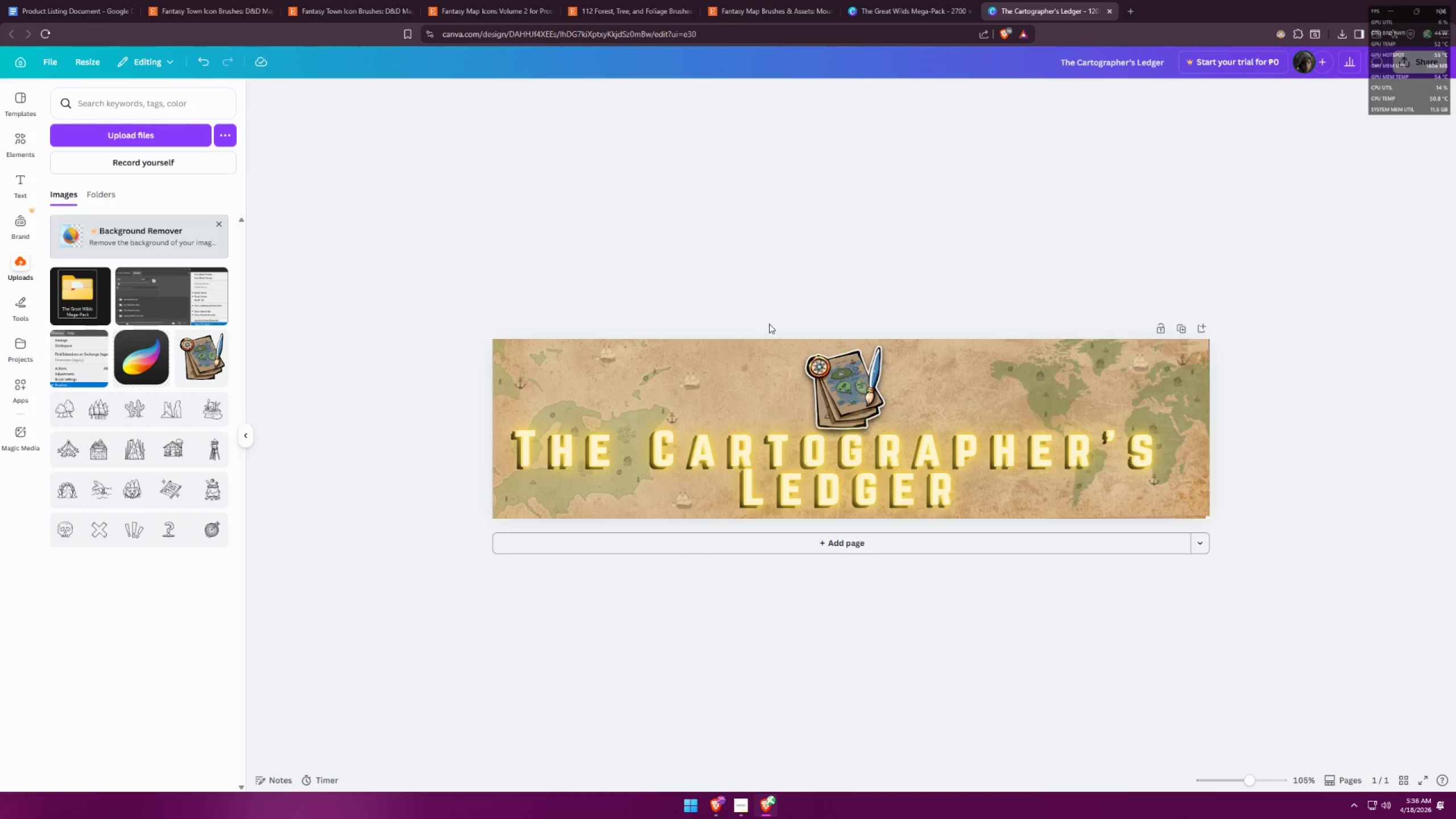 
scroll: coordinate [837, 333], scroll_direction: down, amount: 6.0
 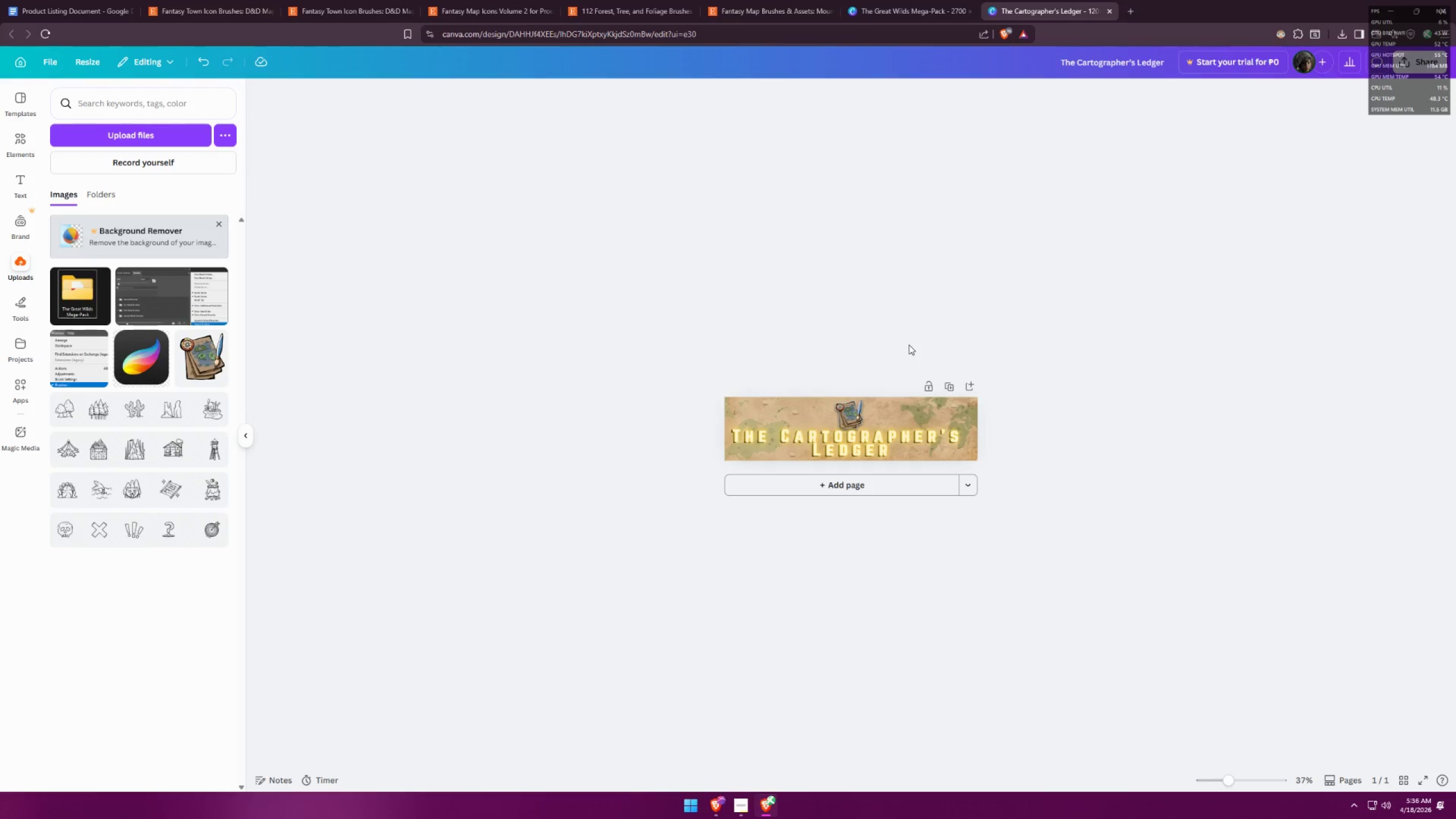 
key(Control+Z)
 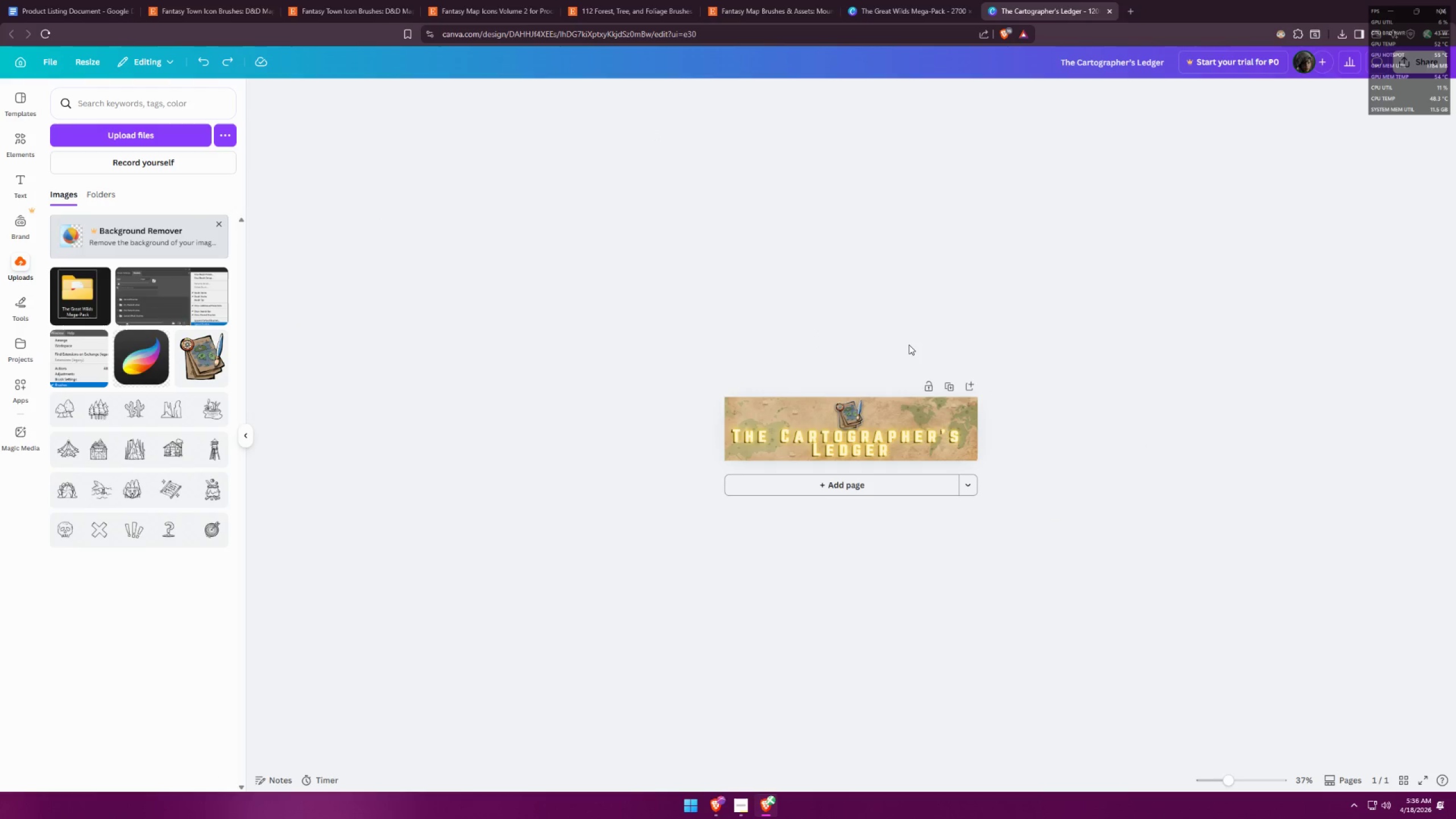 
key(Control+Z)
 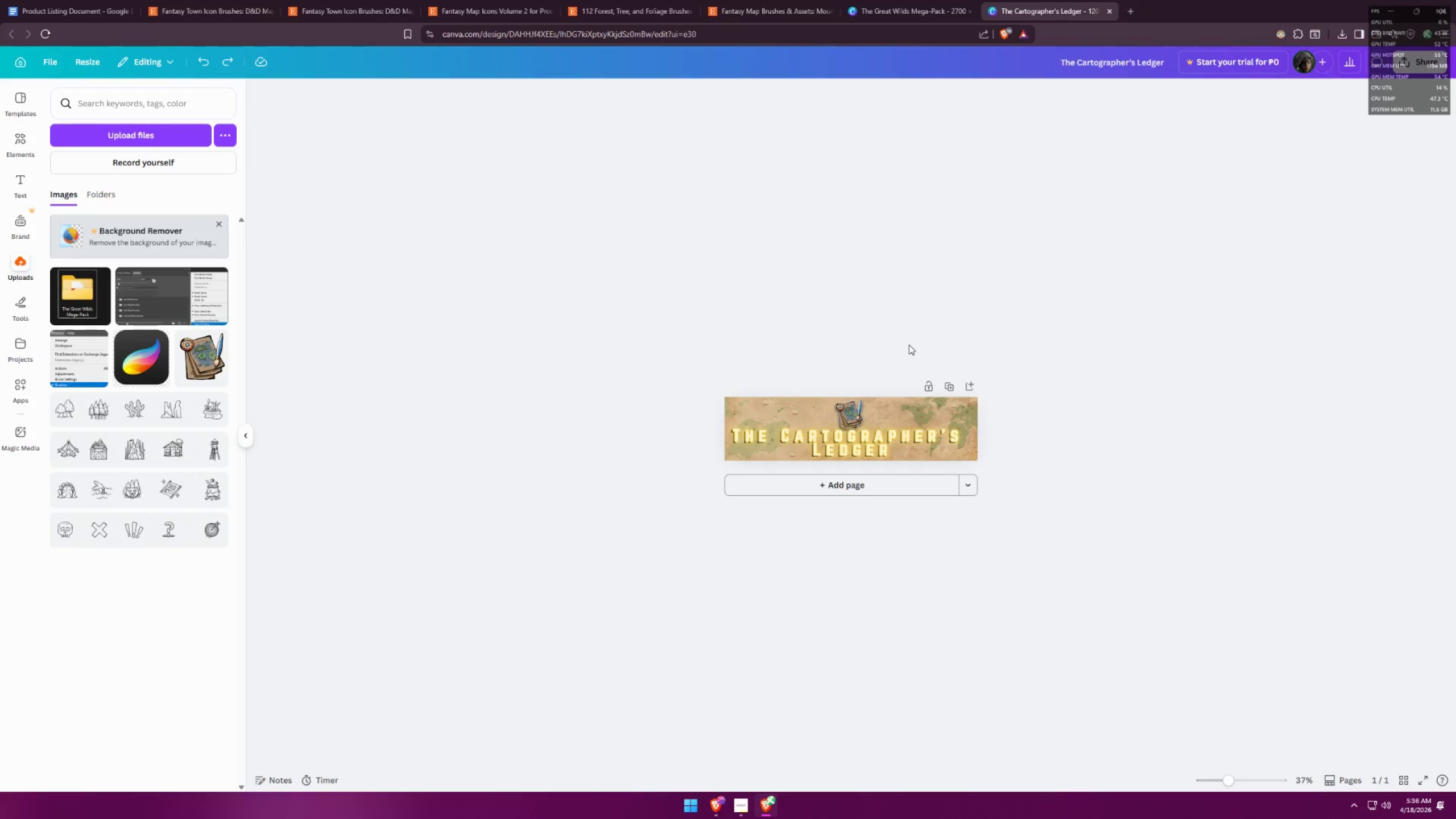 
key(Control+Z)
 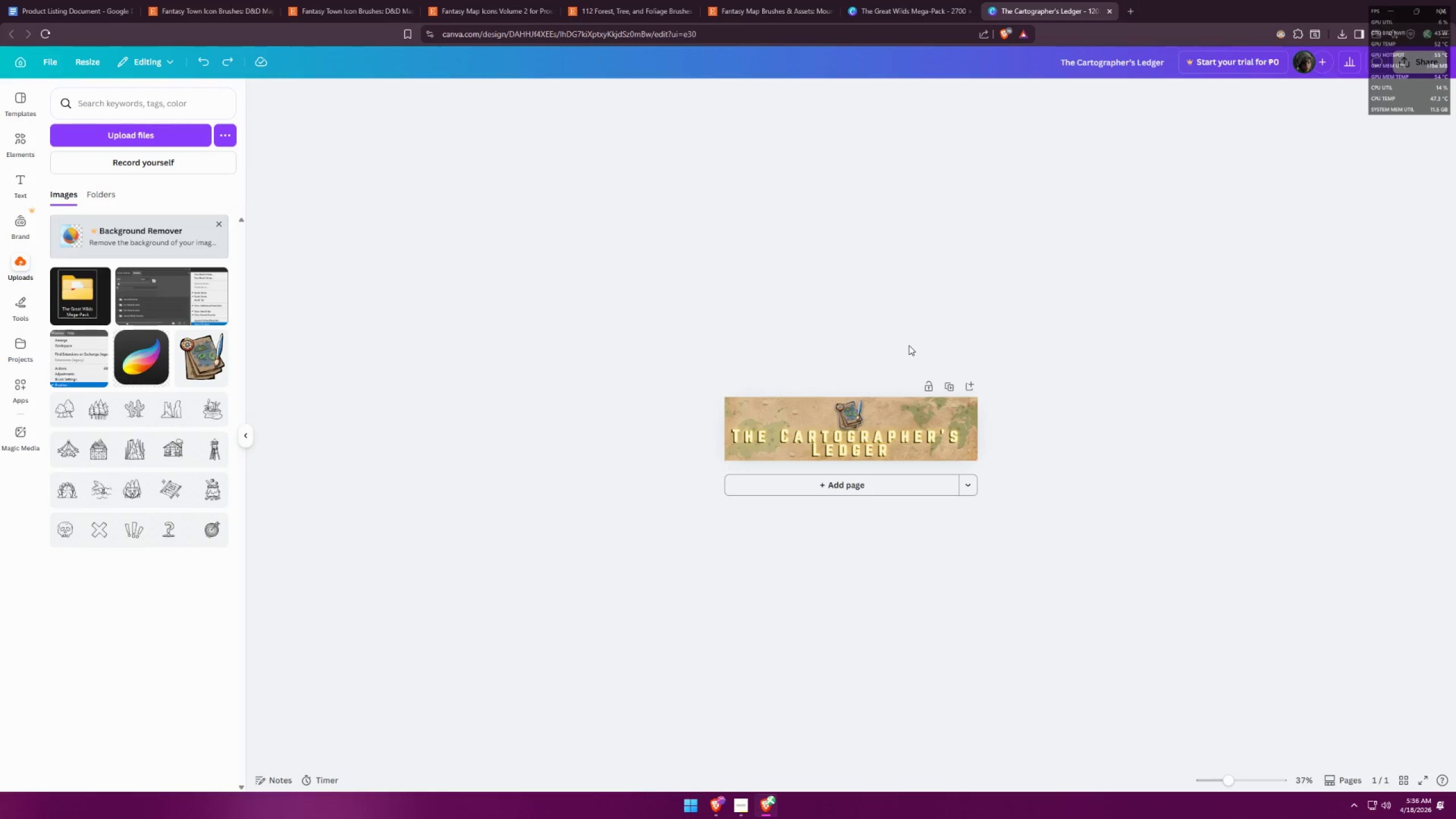 
key(Control+Shift+Z)
 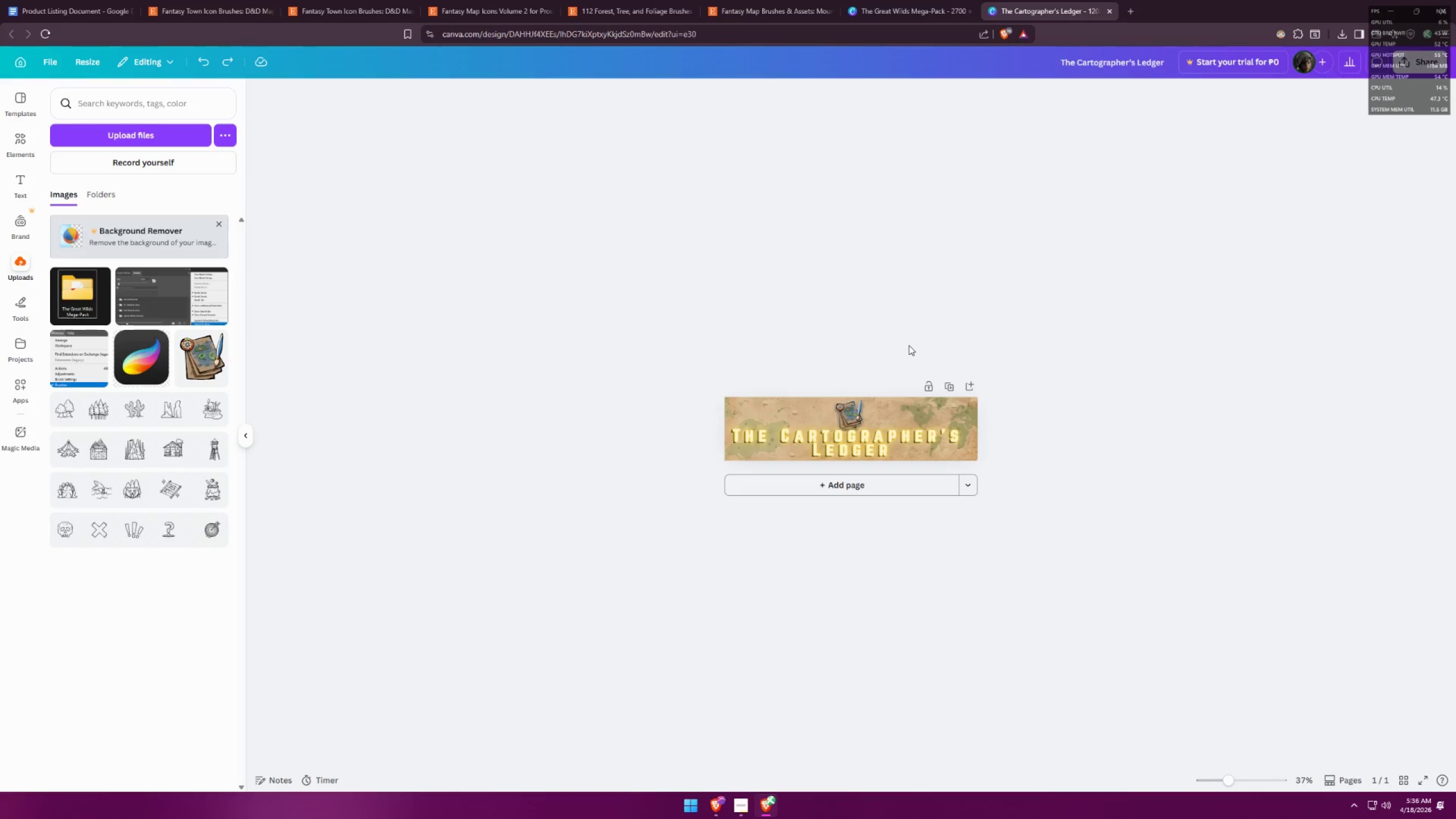 
key(Control+Shift+Z)
 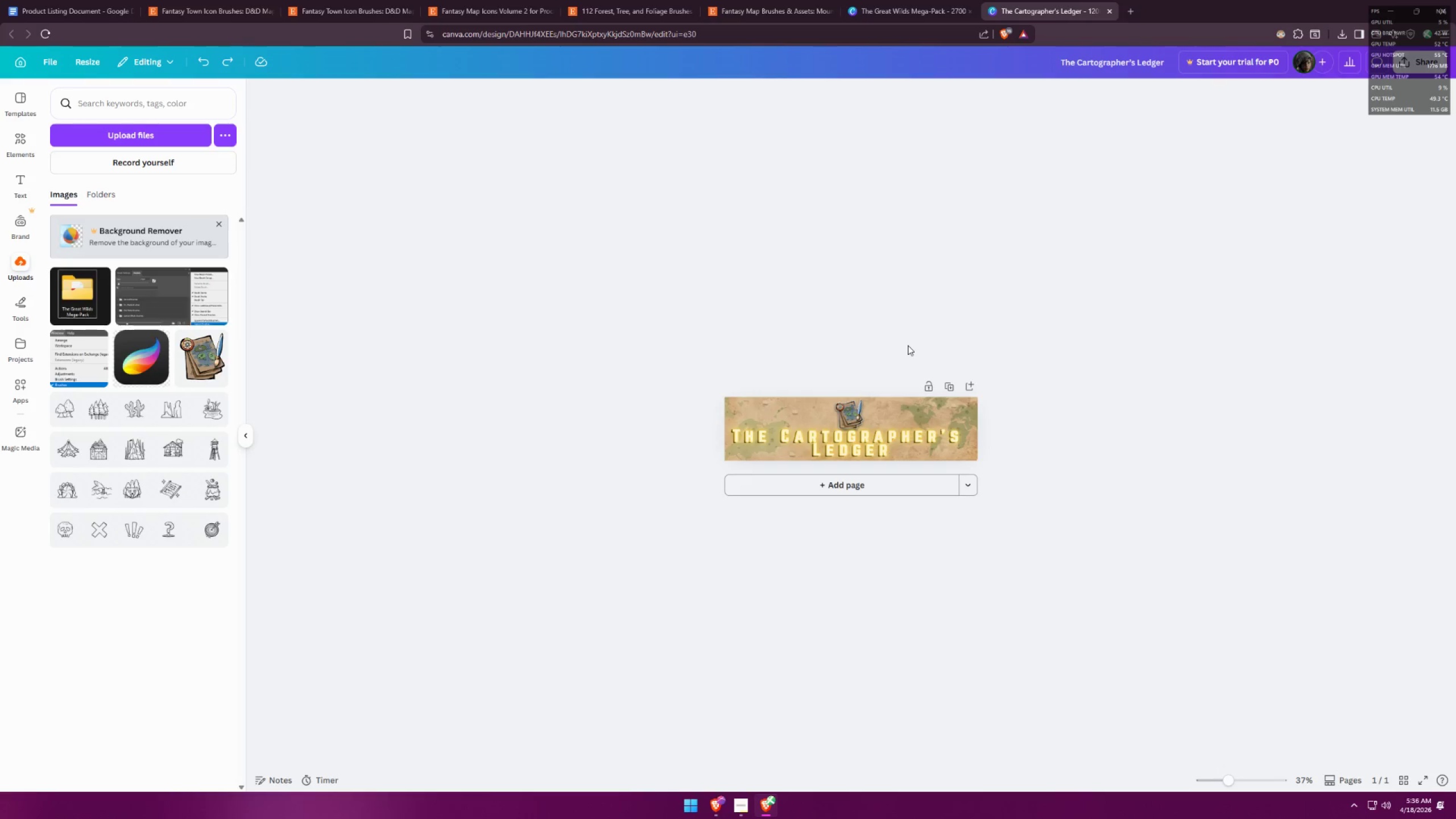 
key(Control+Shift+Z)
 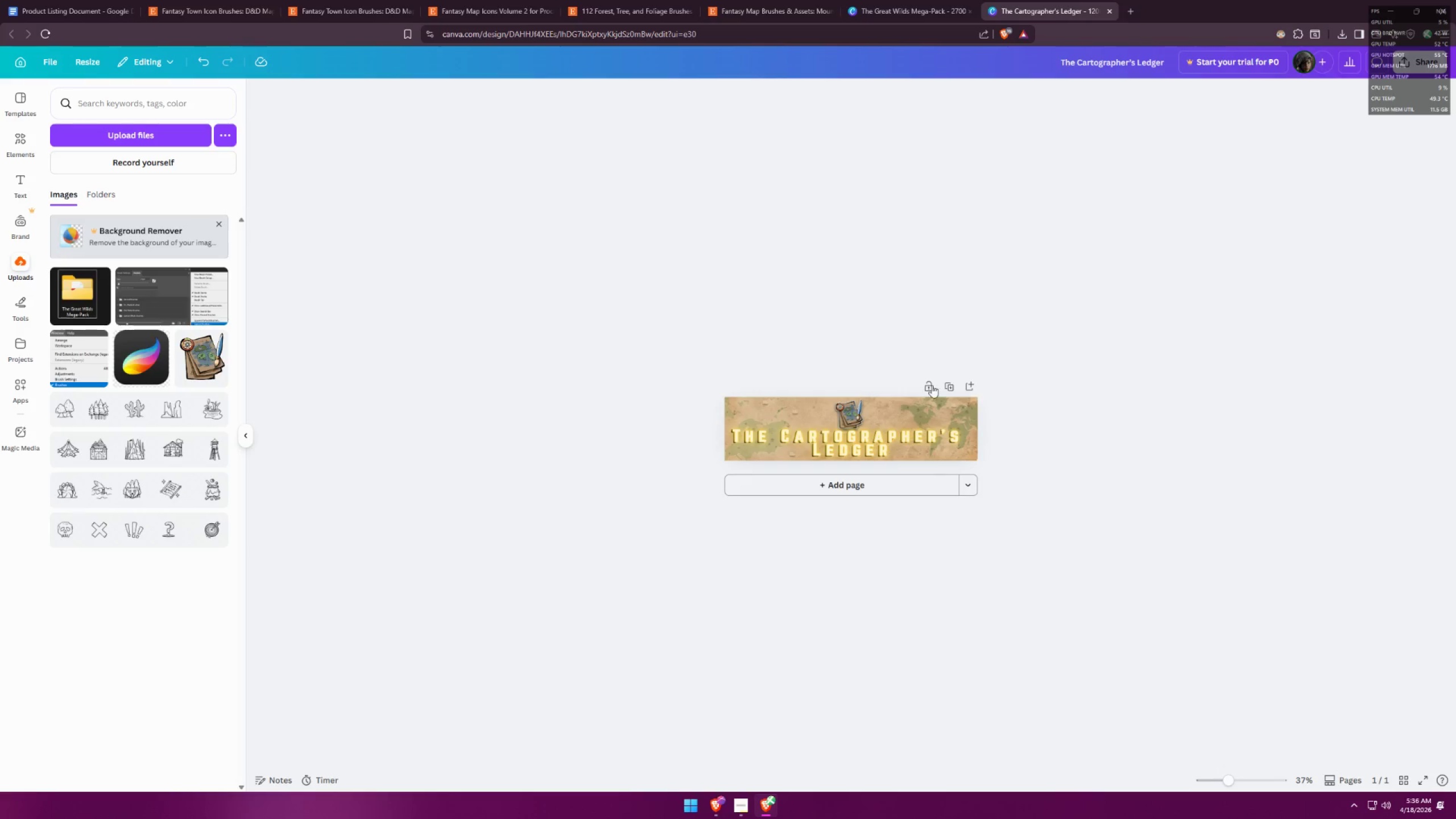 
hold_key(key=ControlLeft, duration=0.59)
scroll: coordinate [890, 477], scroll_direction: up, amount: 9.0
 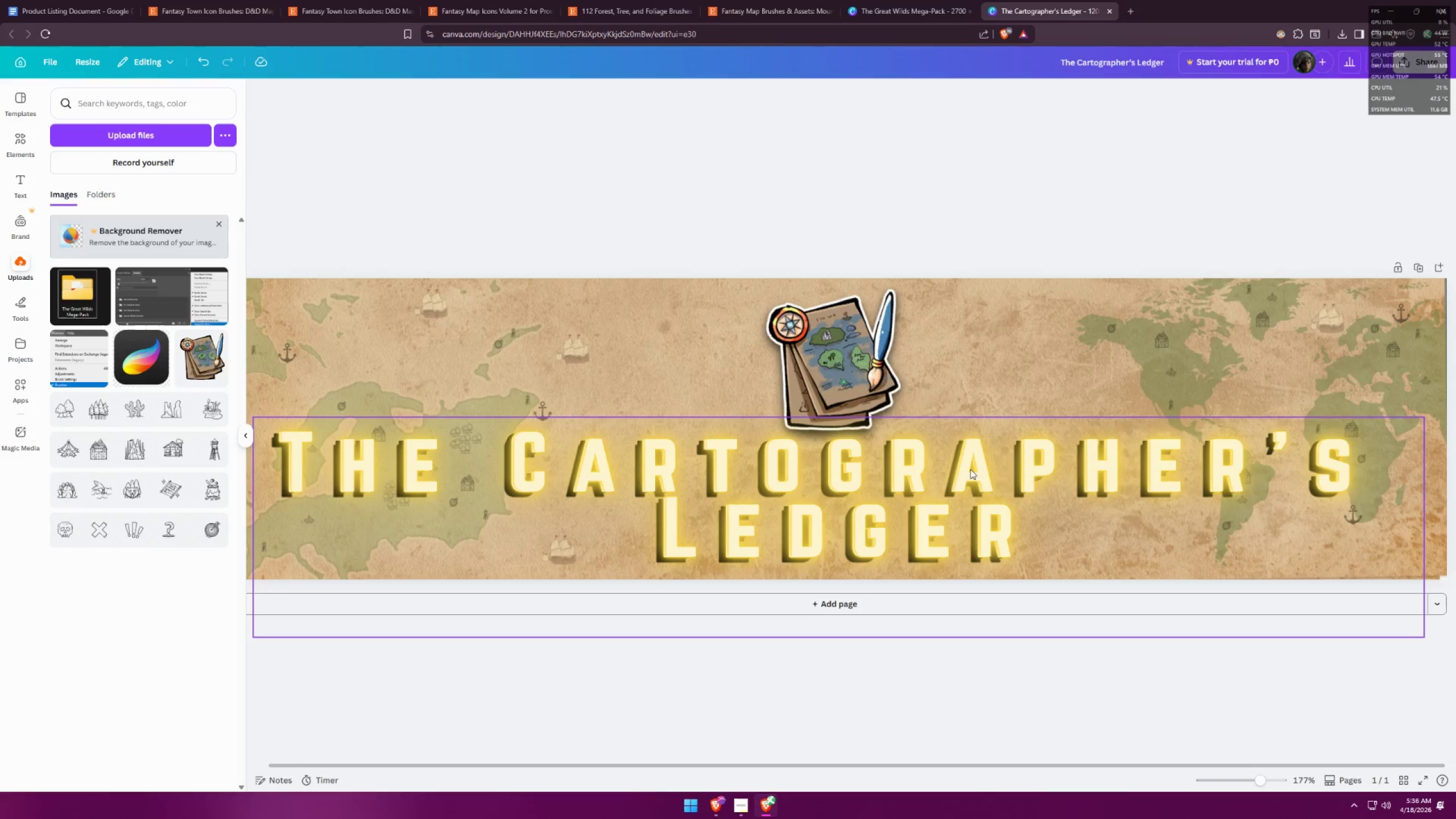 
key(Control+Z)
 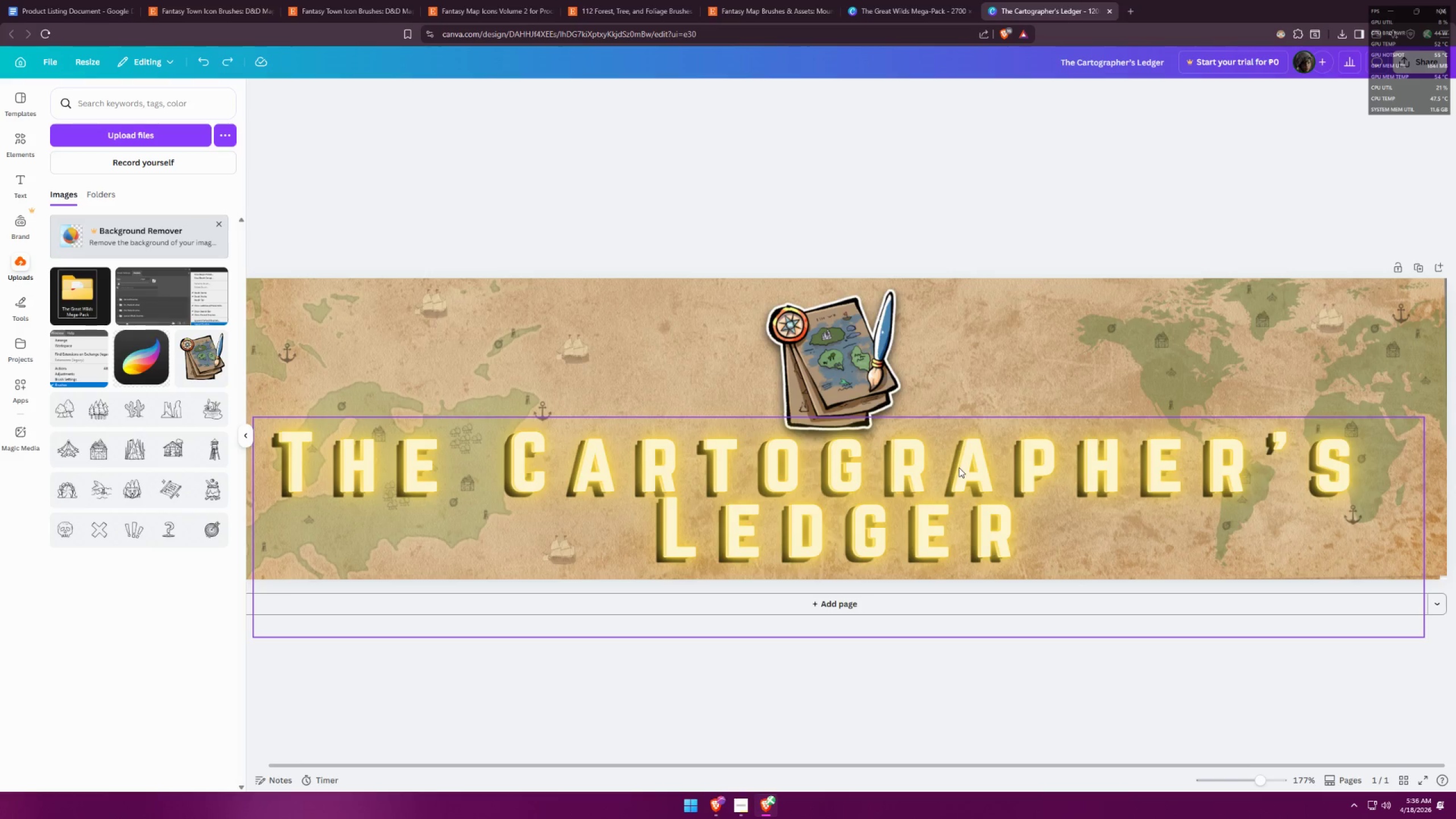 
key(Control+Z)
 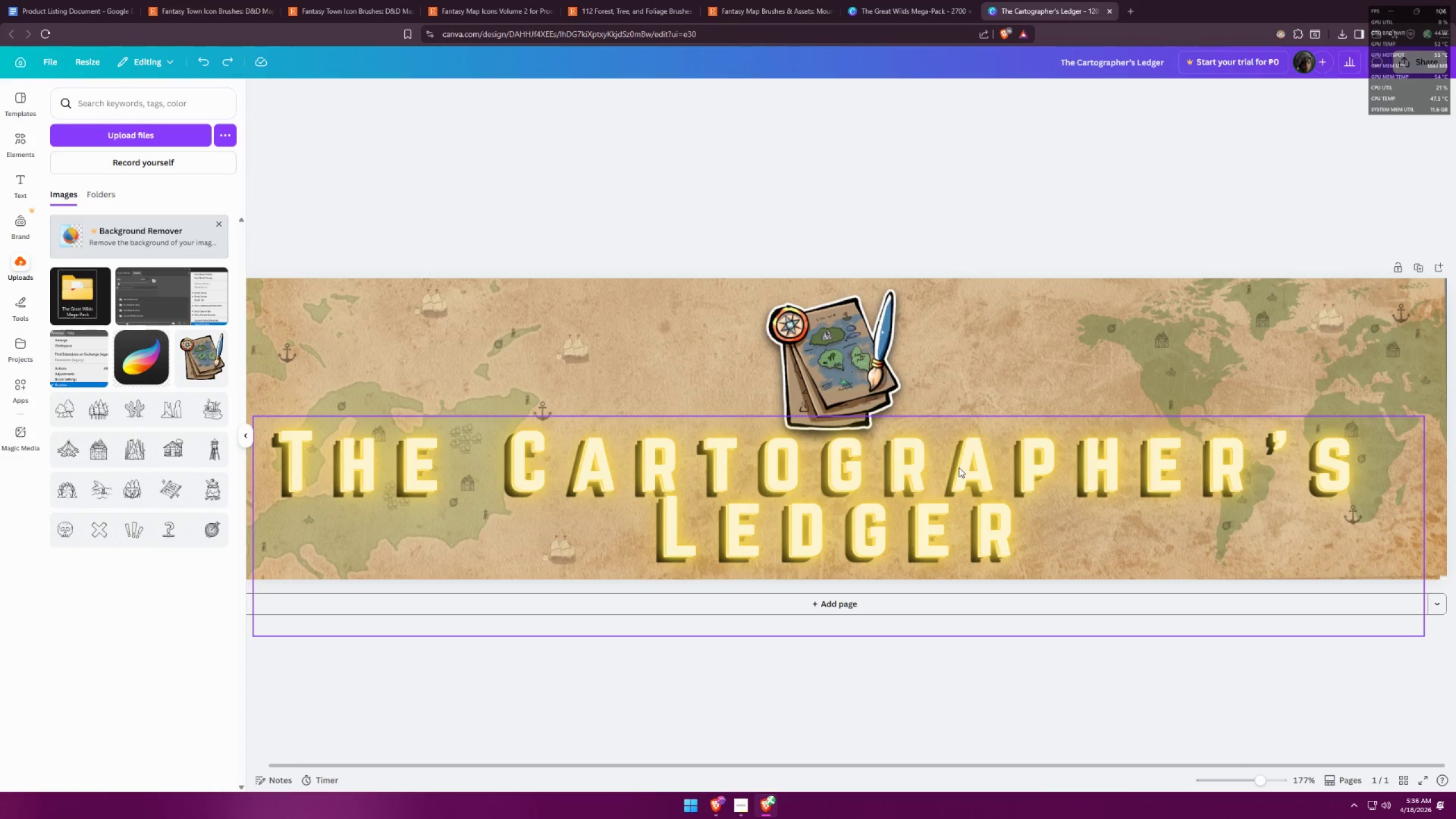 
key(Control+Z)
 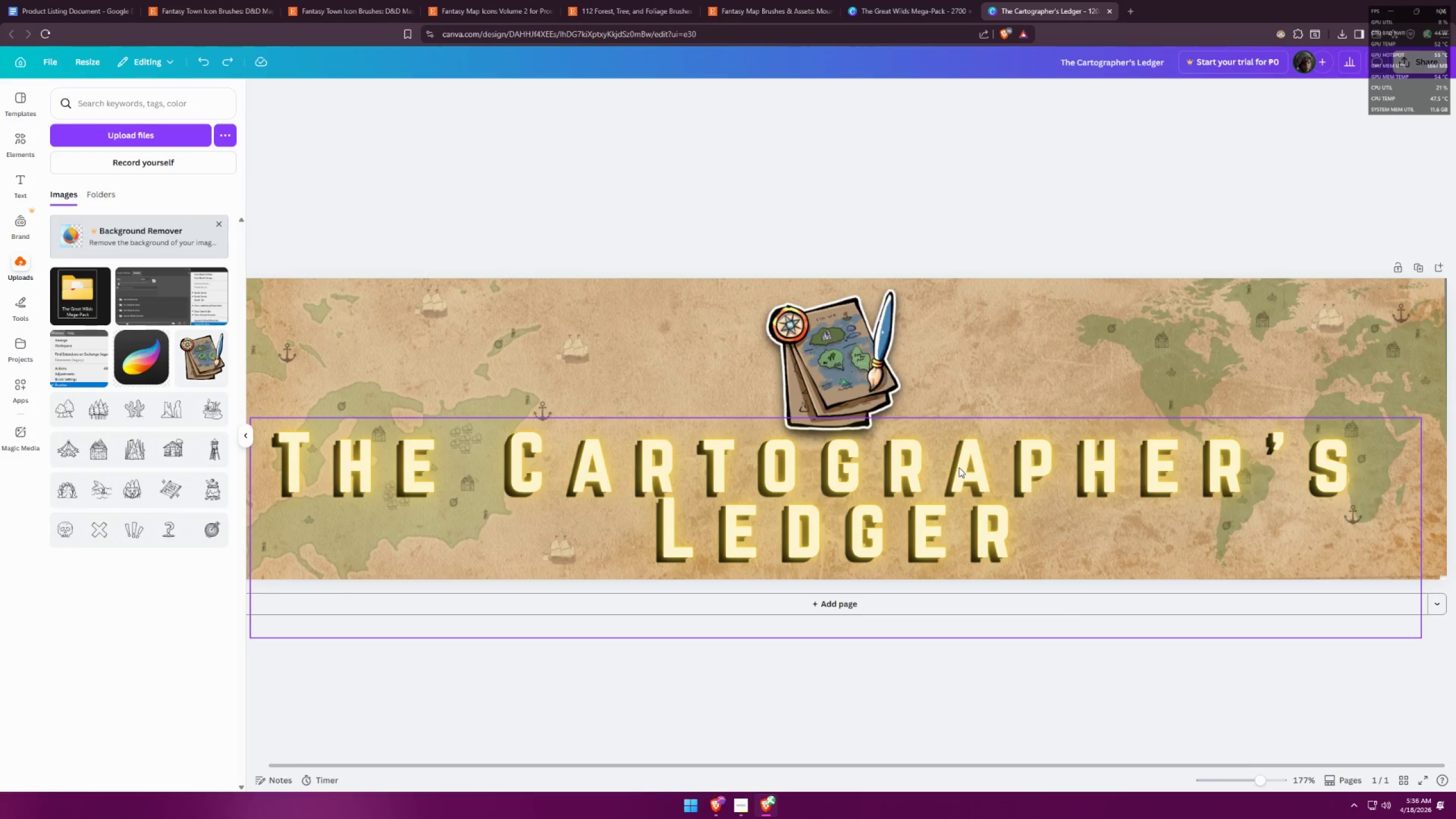 
key(Control+Shift+Z)
 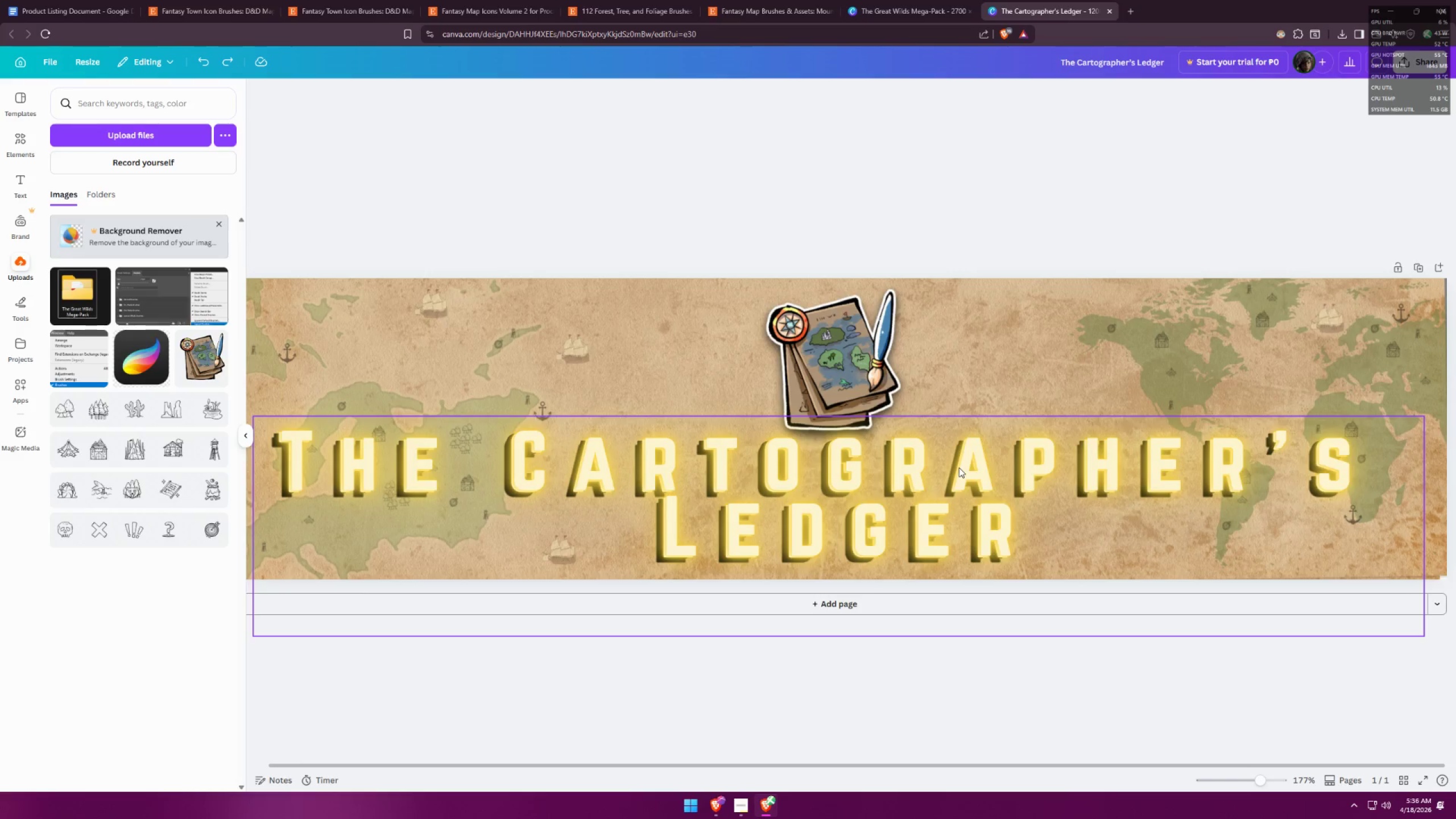 
key(Control+Shift+Z)
 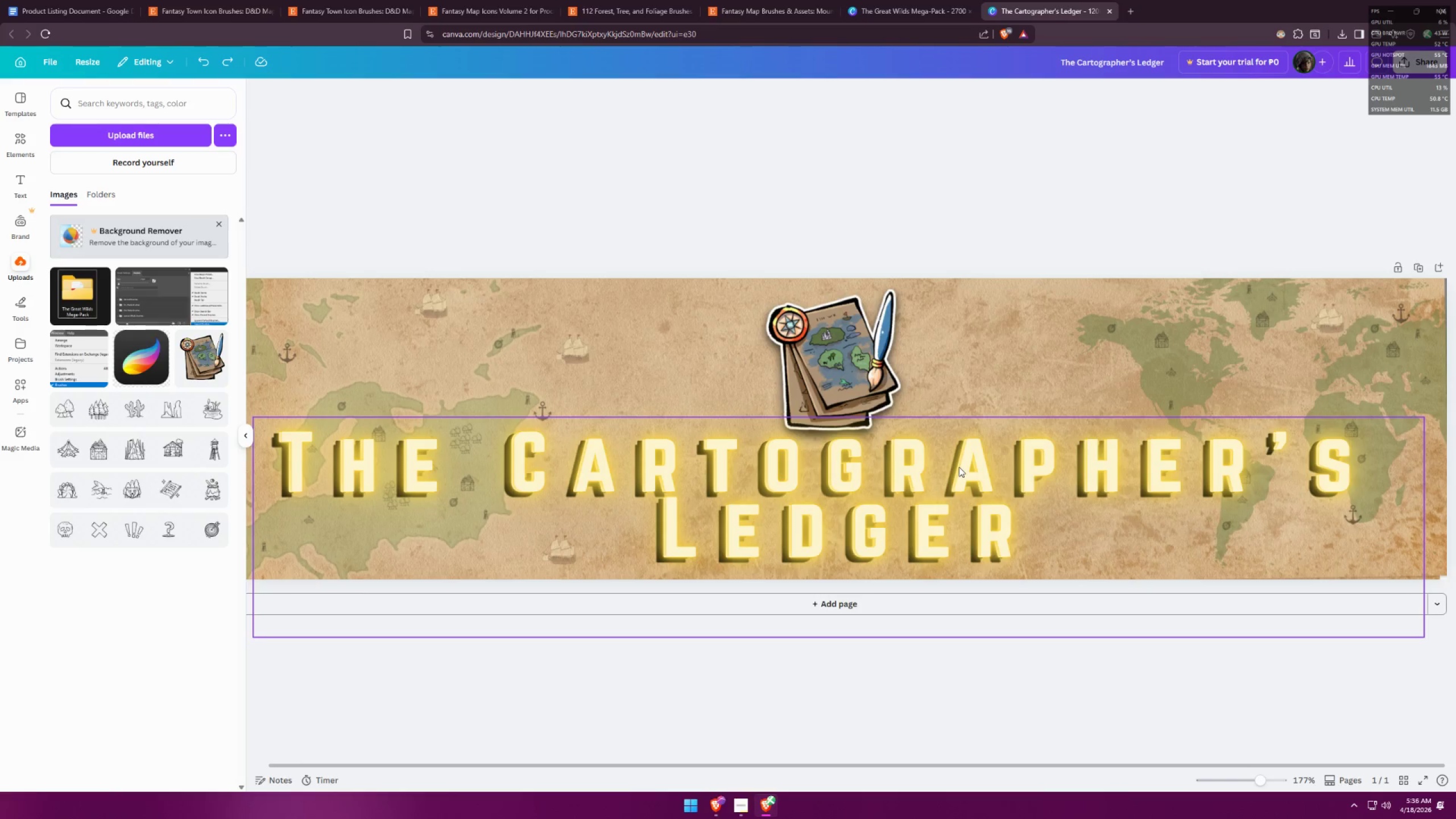 
hold_key(key=ControlLeft, duration=0.42)
scroll: coordinate [855, 350], scroll_direction: down, amount: 5.0
 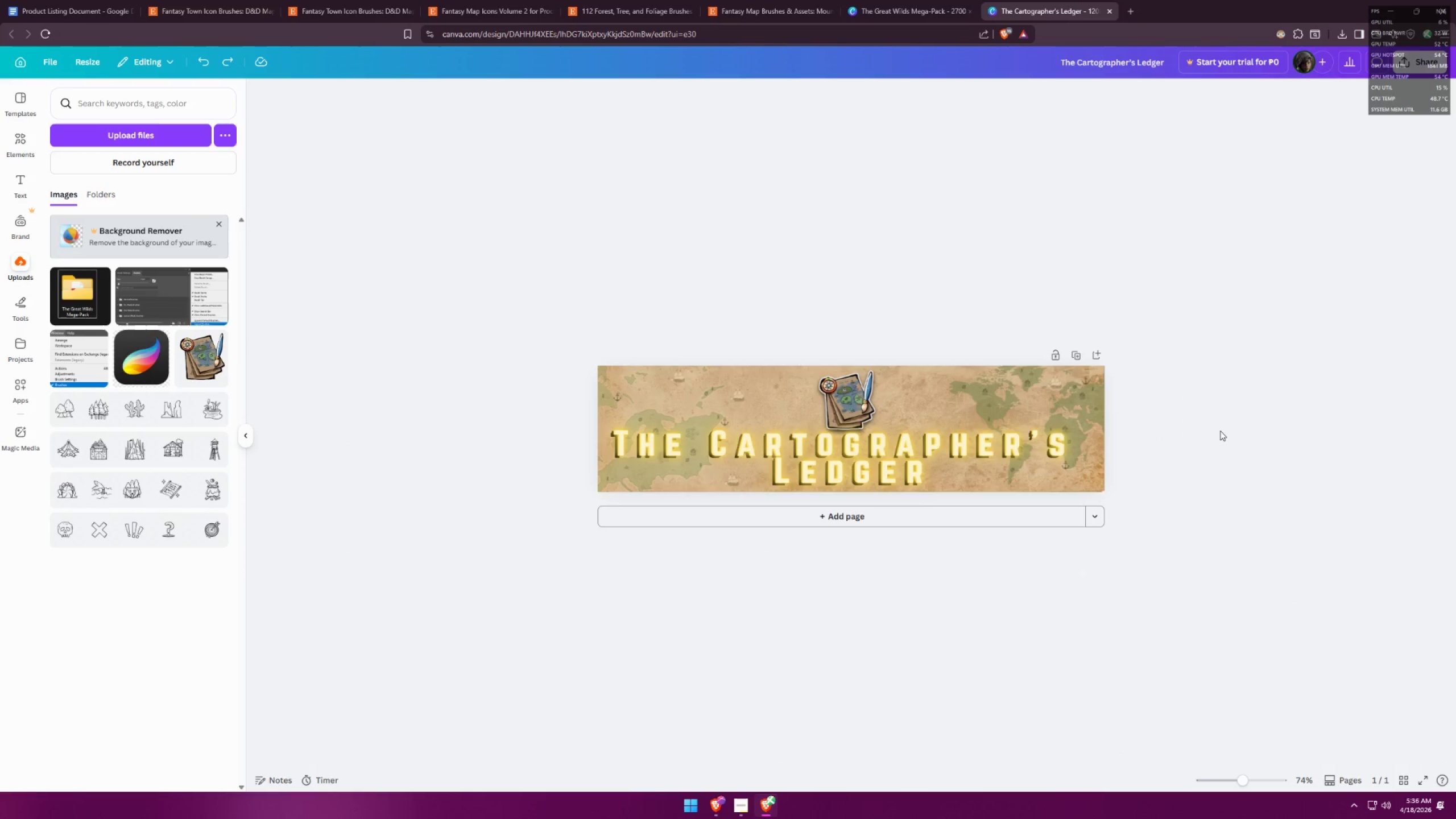 
left_click([1223, 426])
 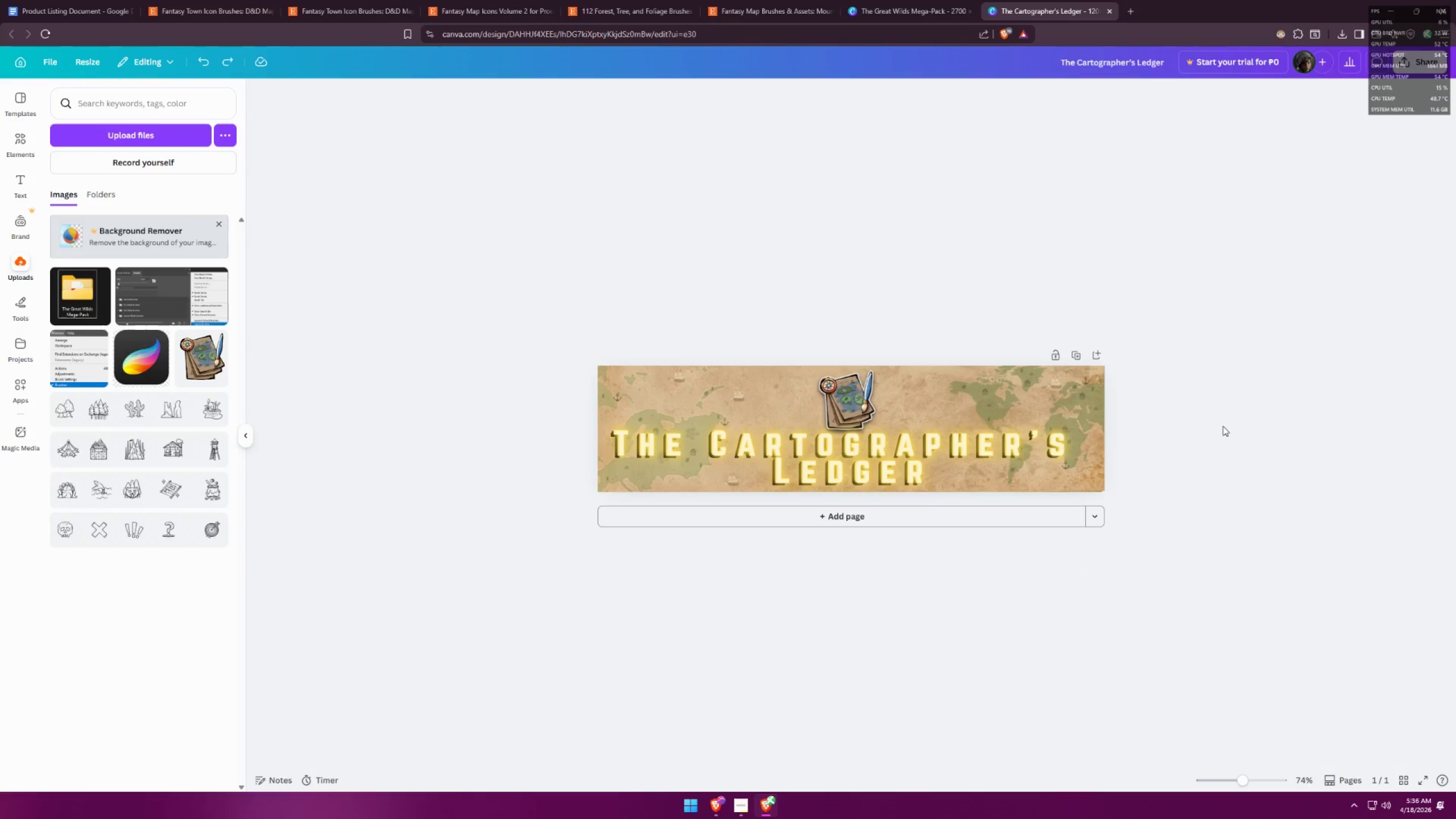 
hold_key(key=ControlLeft, duration=1.5)
scroll: coordinate [1172, 406], scroll_direction: down, amount: 9.0
 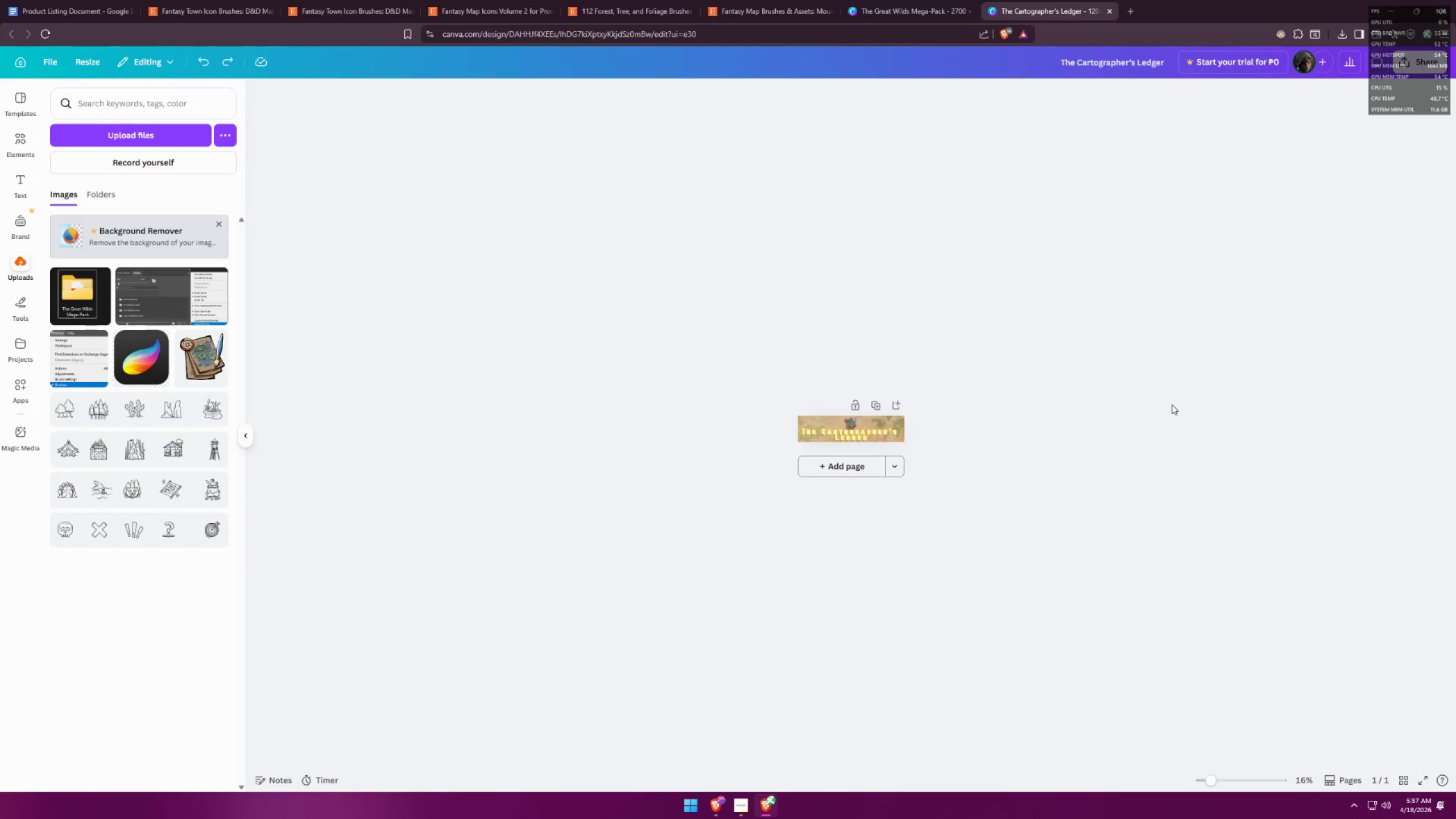 
hold_key(key=ControlLeft, duration=0.83)
 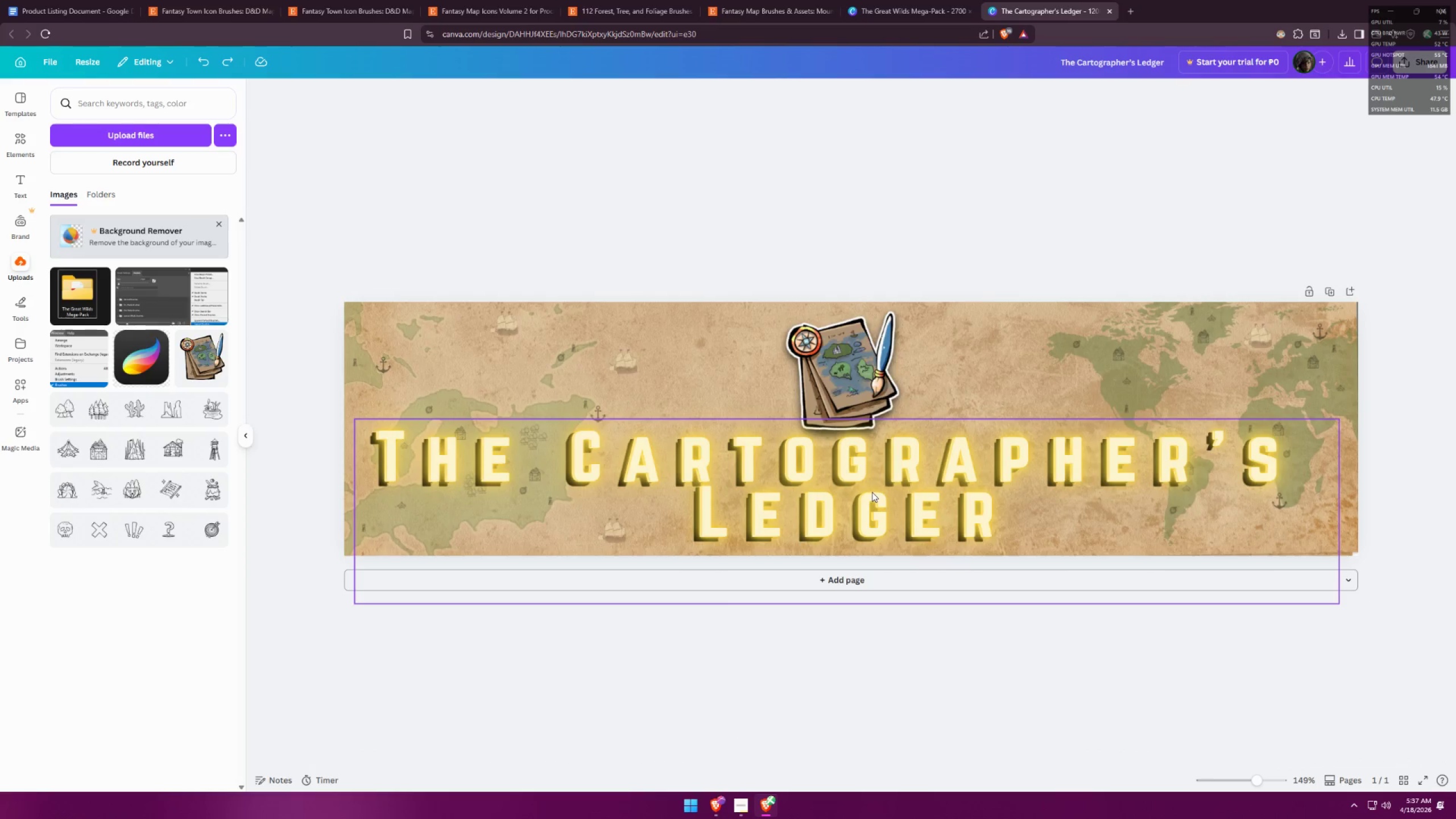 
left_click([871, 492])
 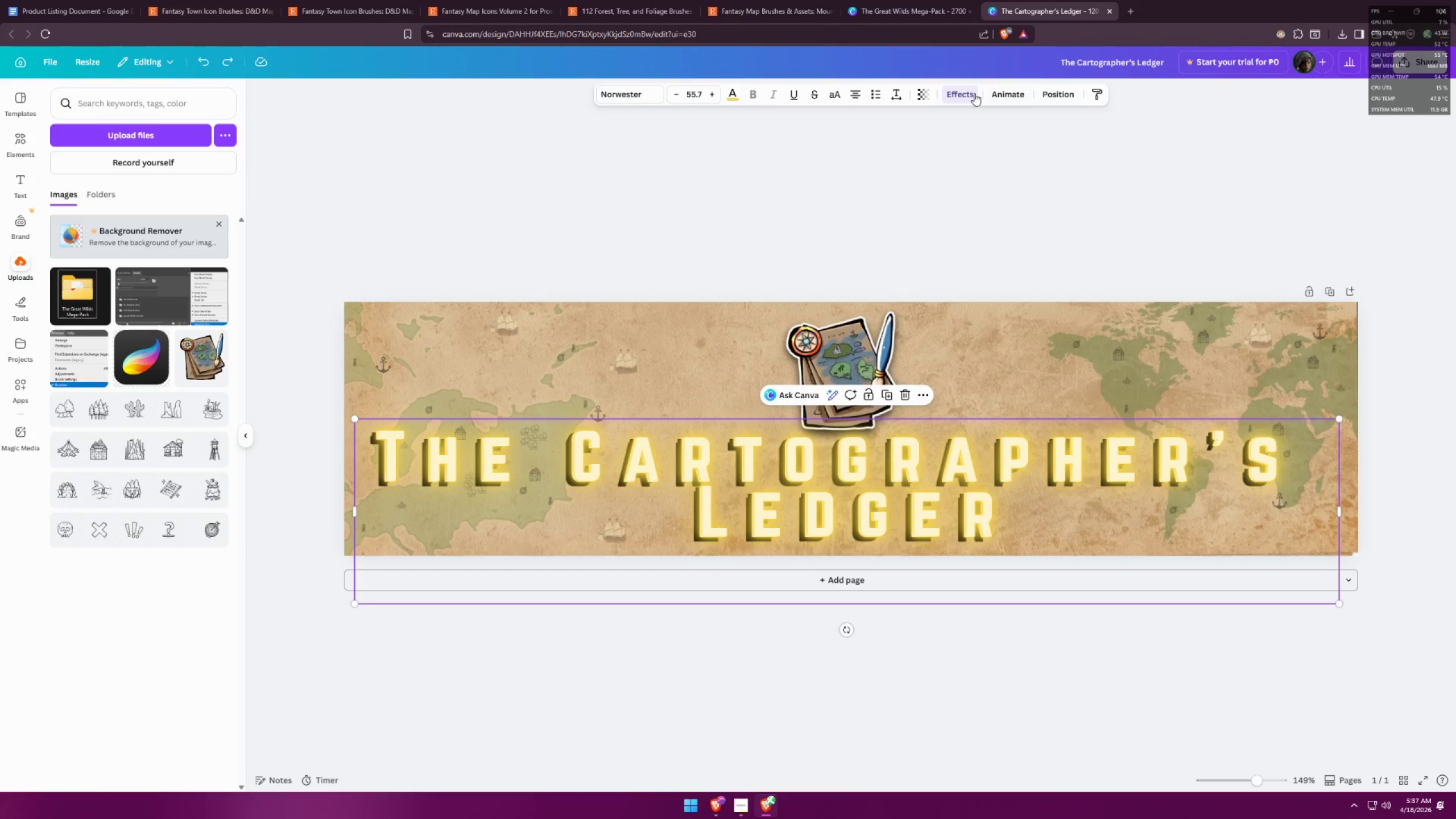 
scroll: coordinate [891, 472], scroll_direction: up, amount: 13.0
 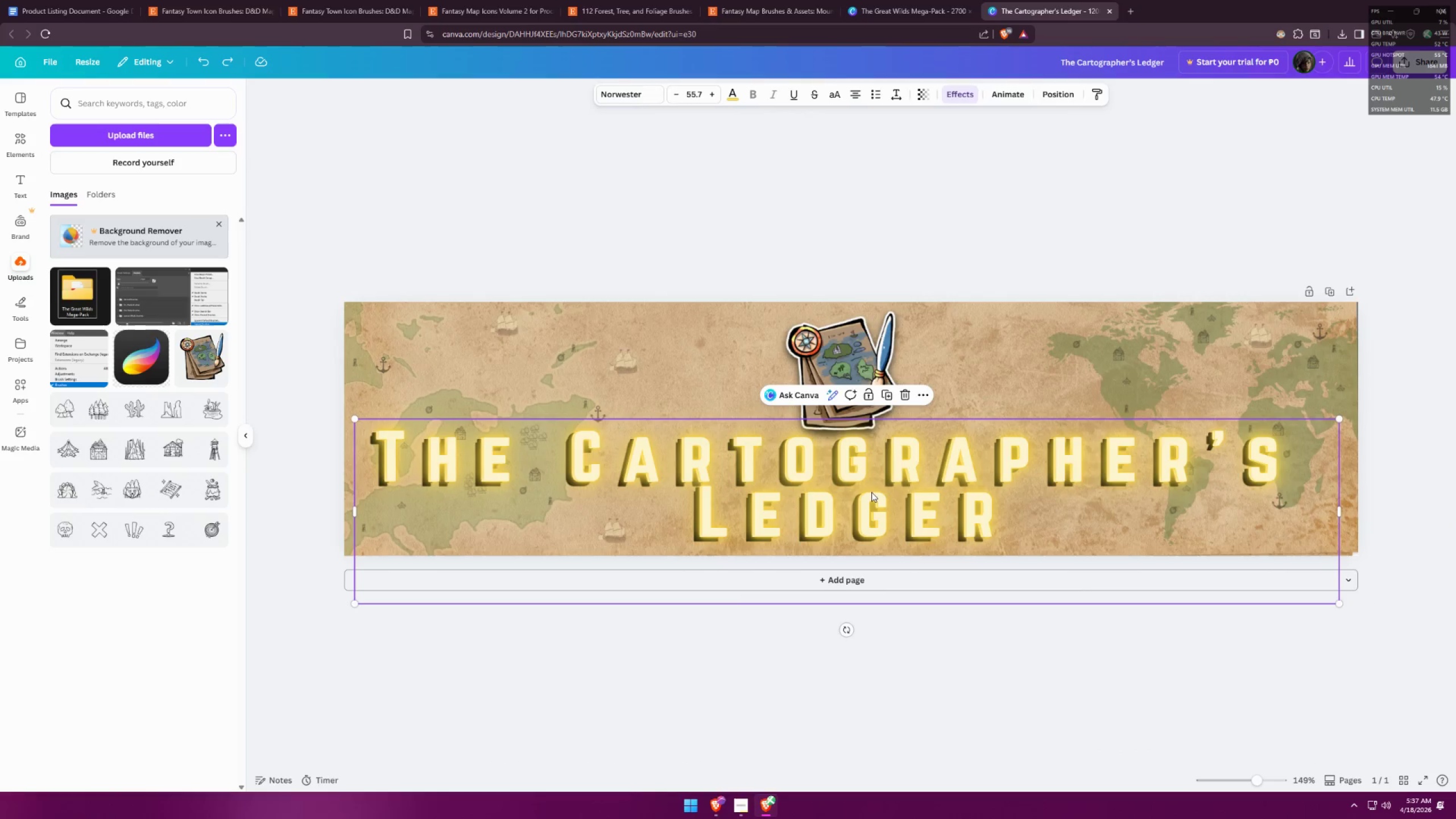 
left_click([959, 92])
 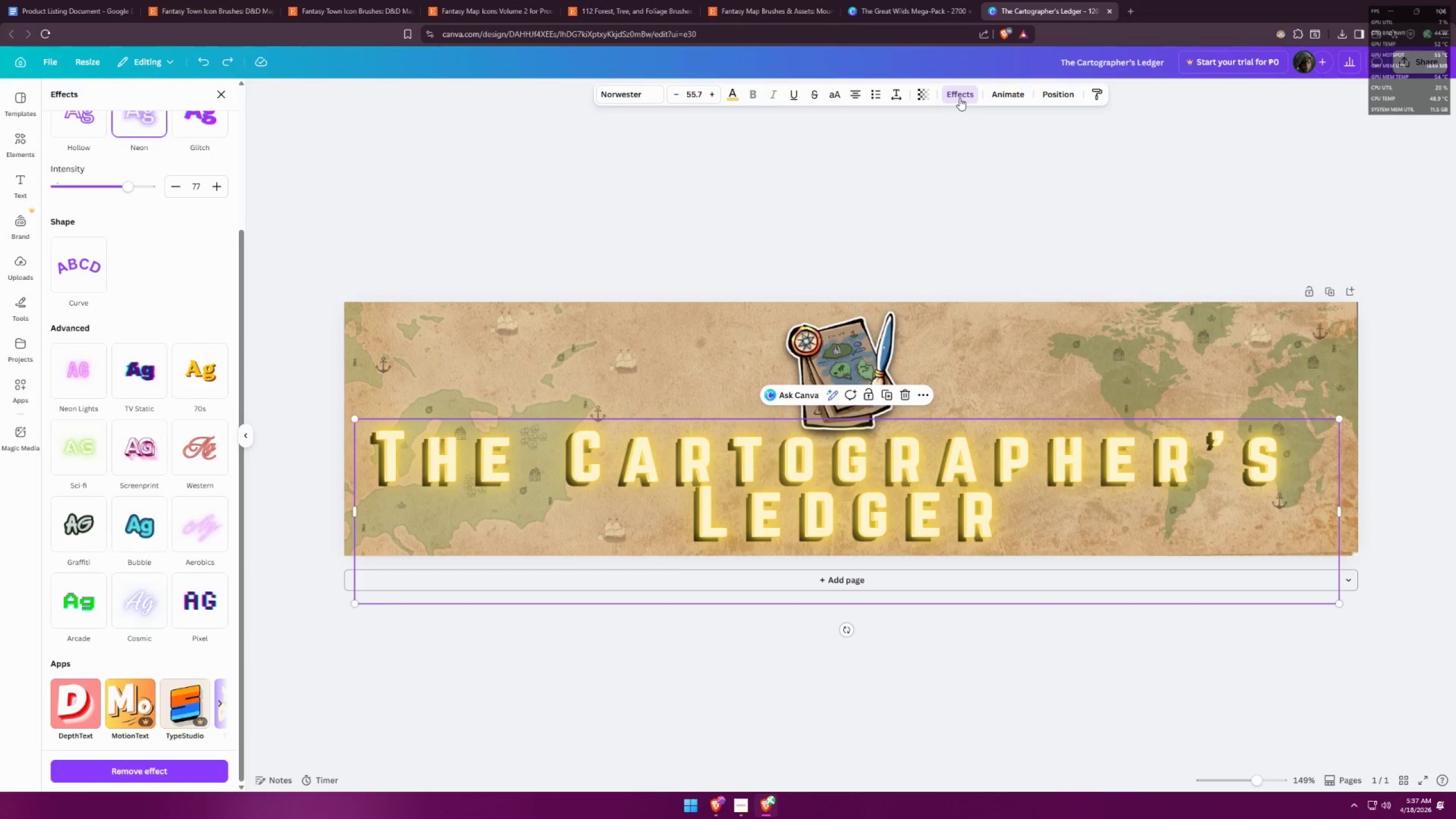 
double_click([959, 98])
 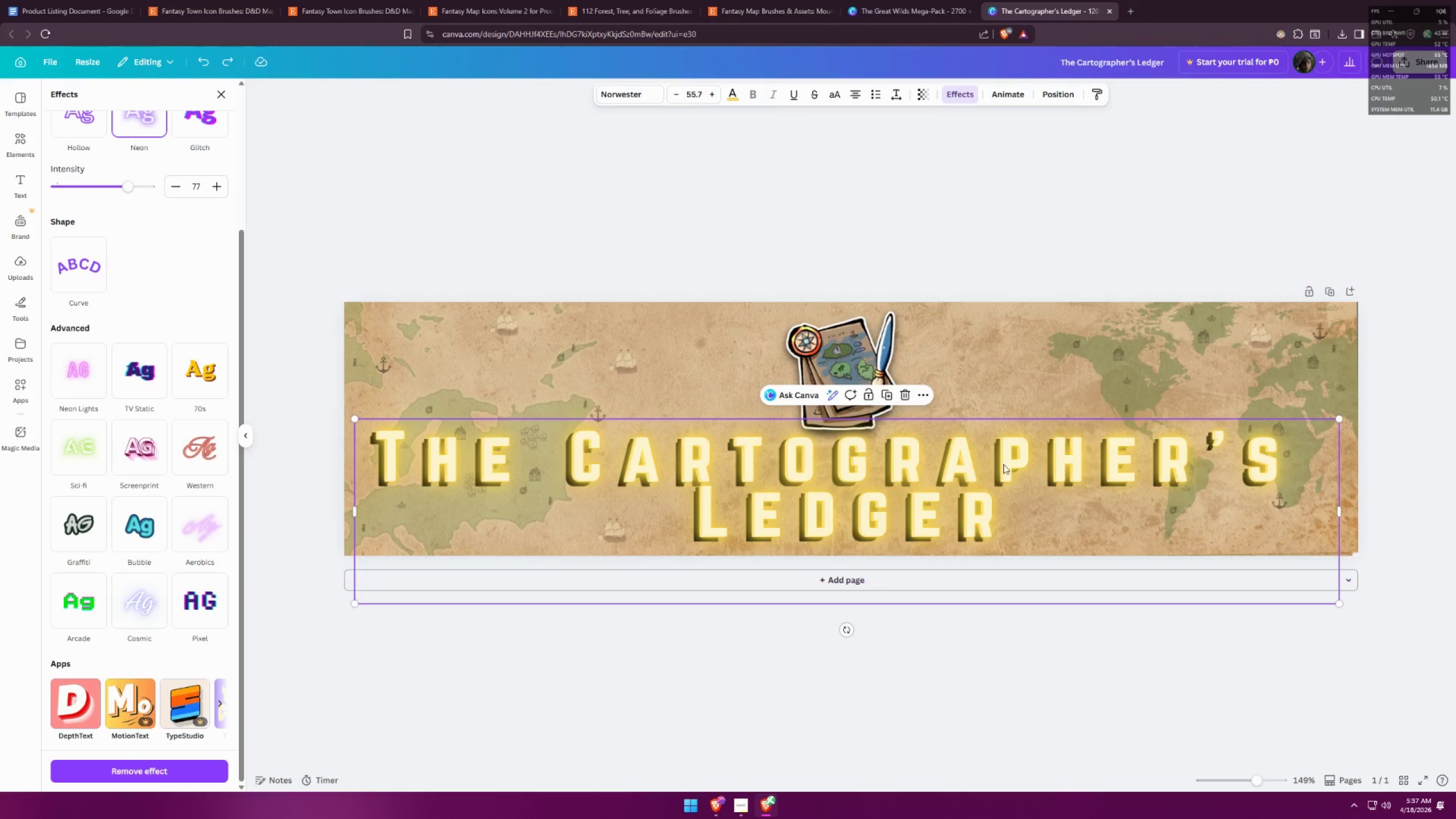 
wait(6.2)
 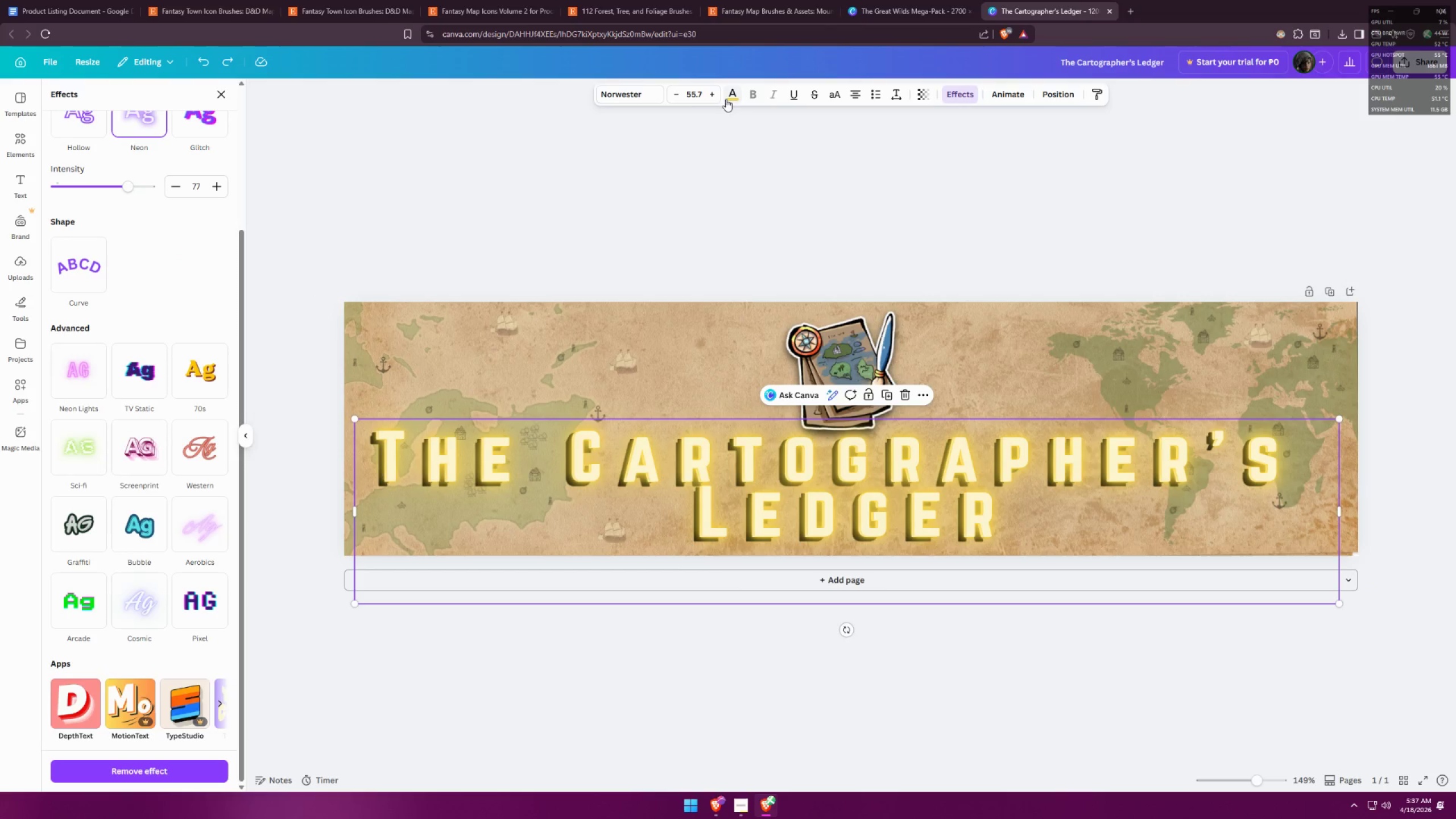 
left_click([214, 284])
 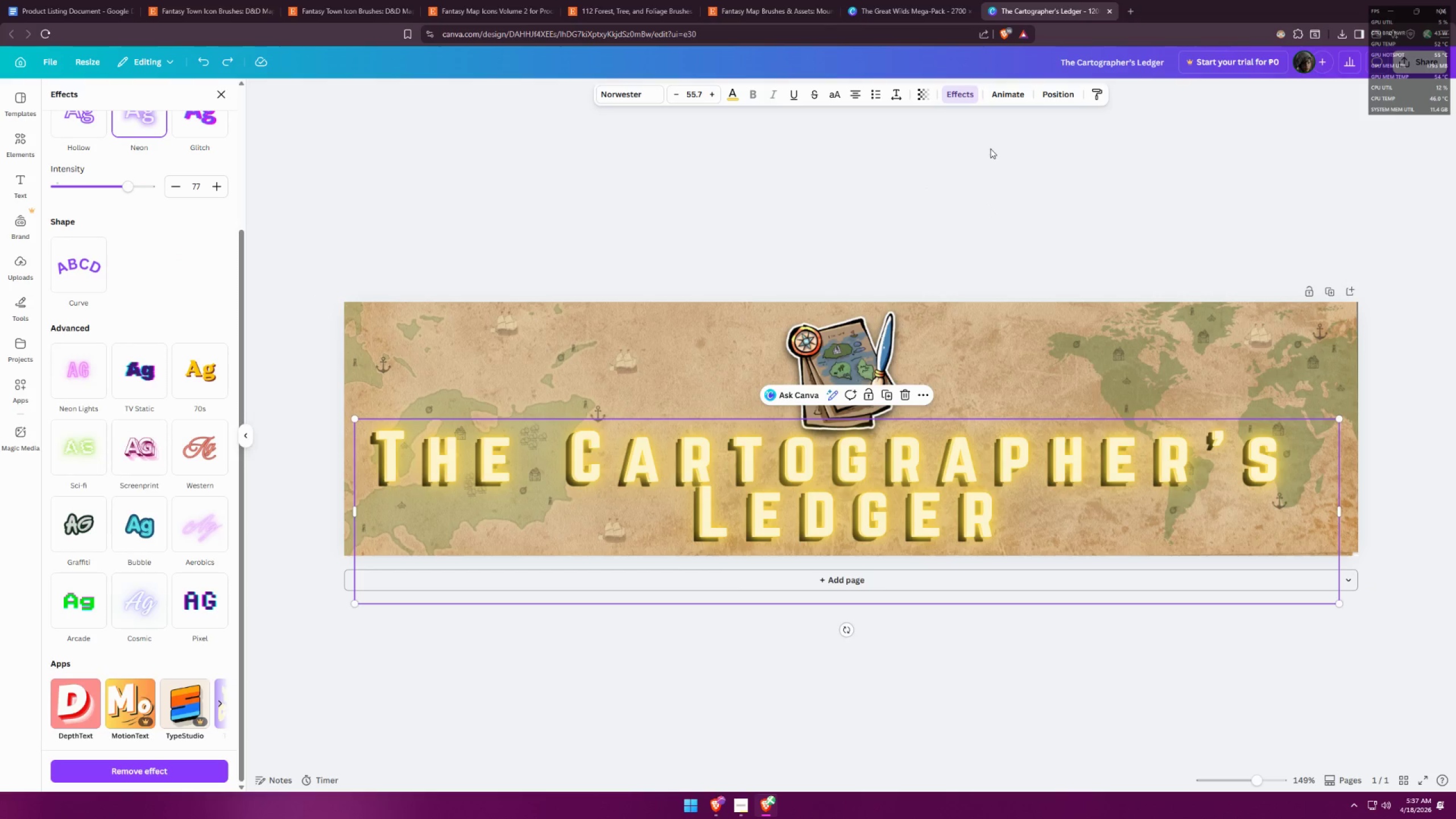 
left_click([955, 95])
 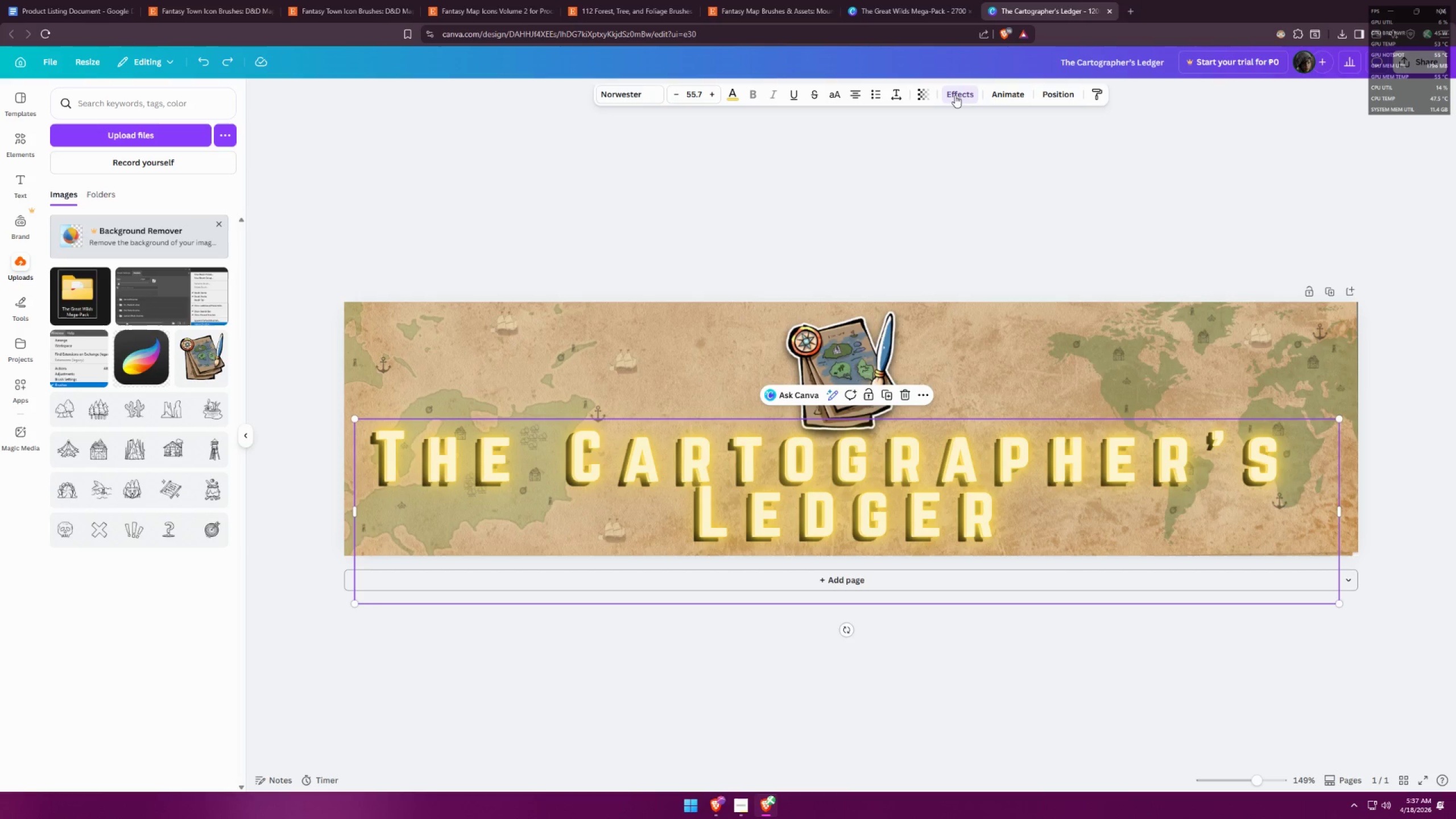 
left_click([955, 95])
 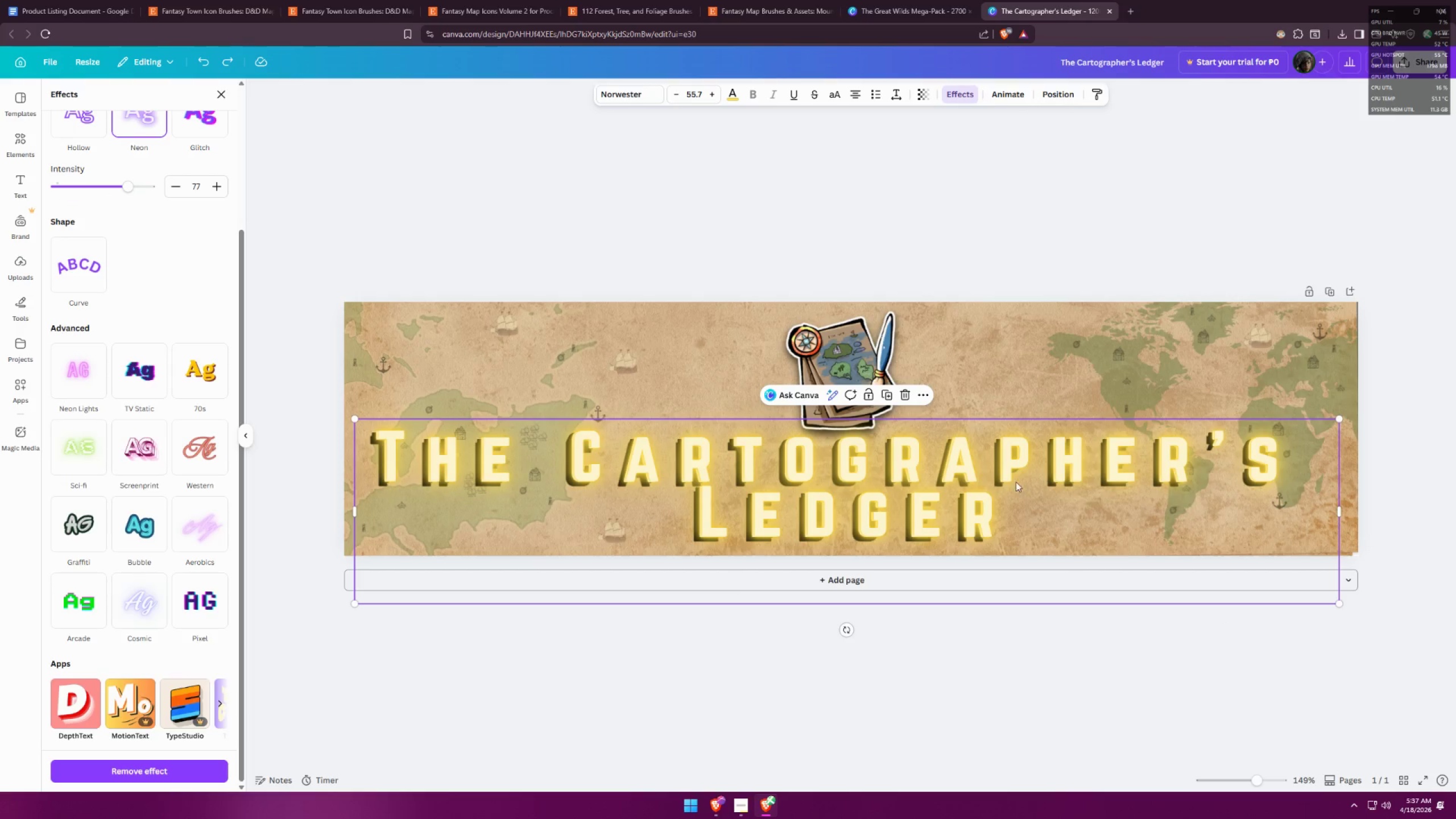 
wait(7.0)
 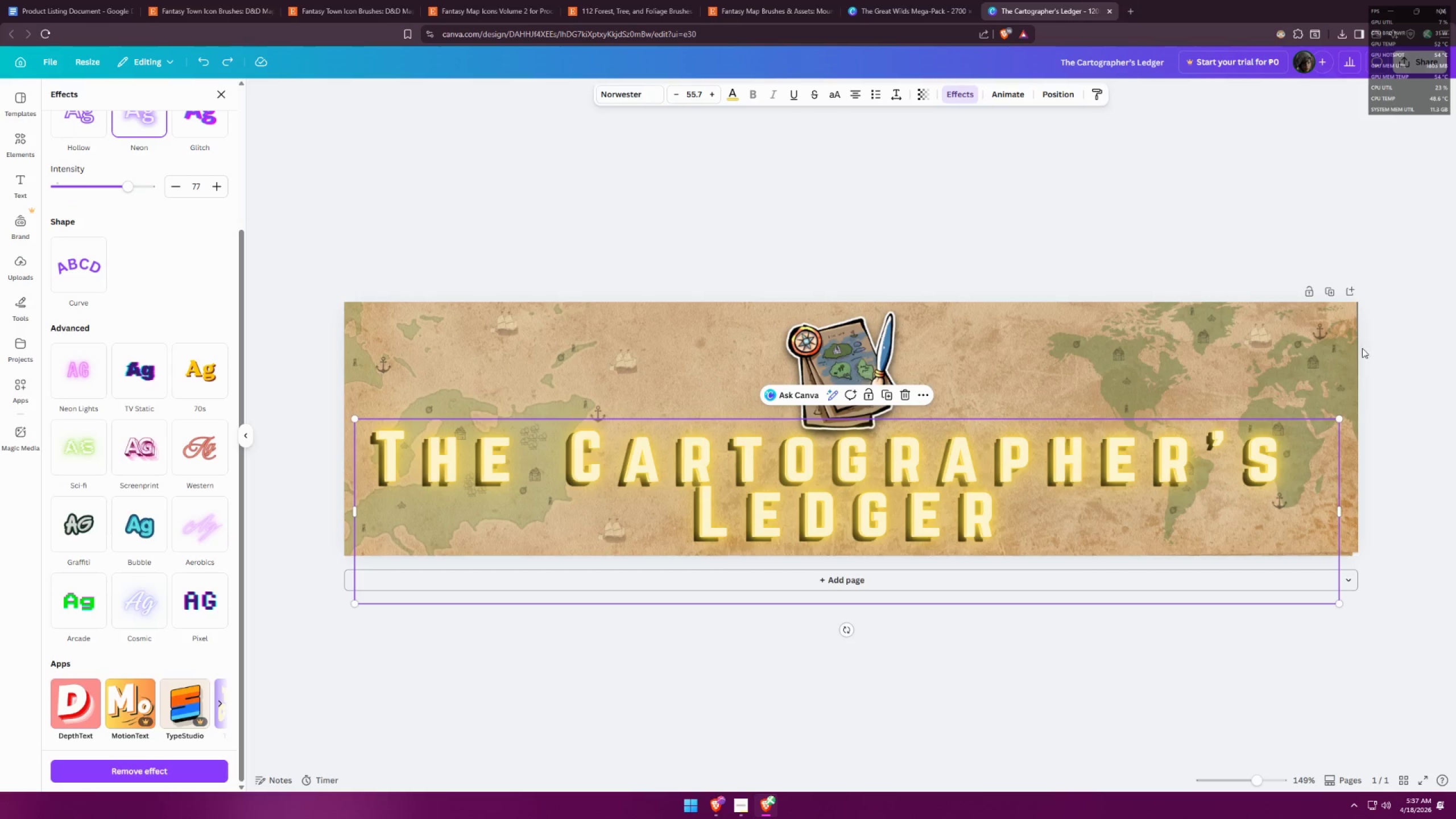 
right_click([937, 461])
 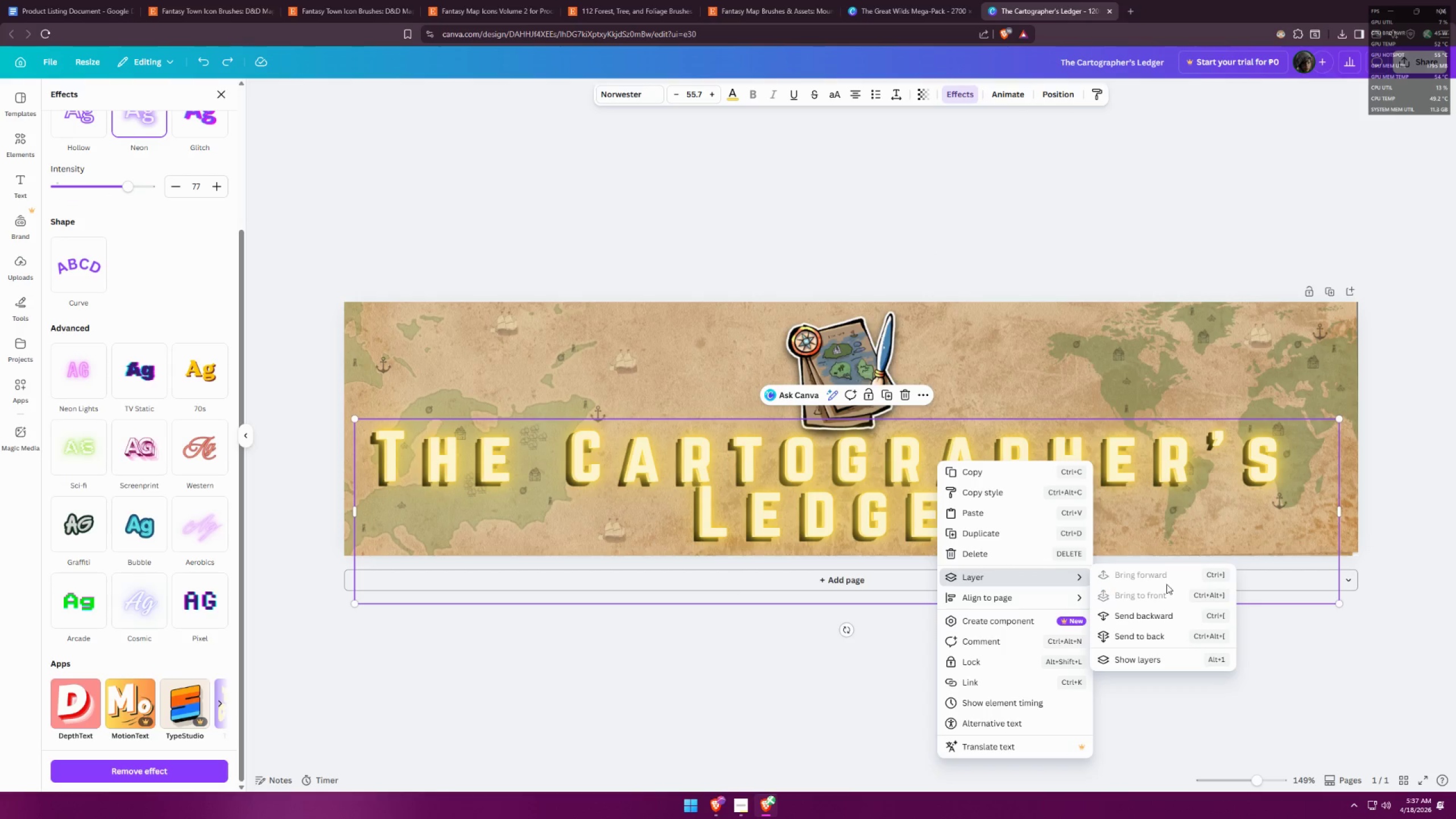 
left_click([1153, 659])
 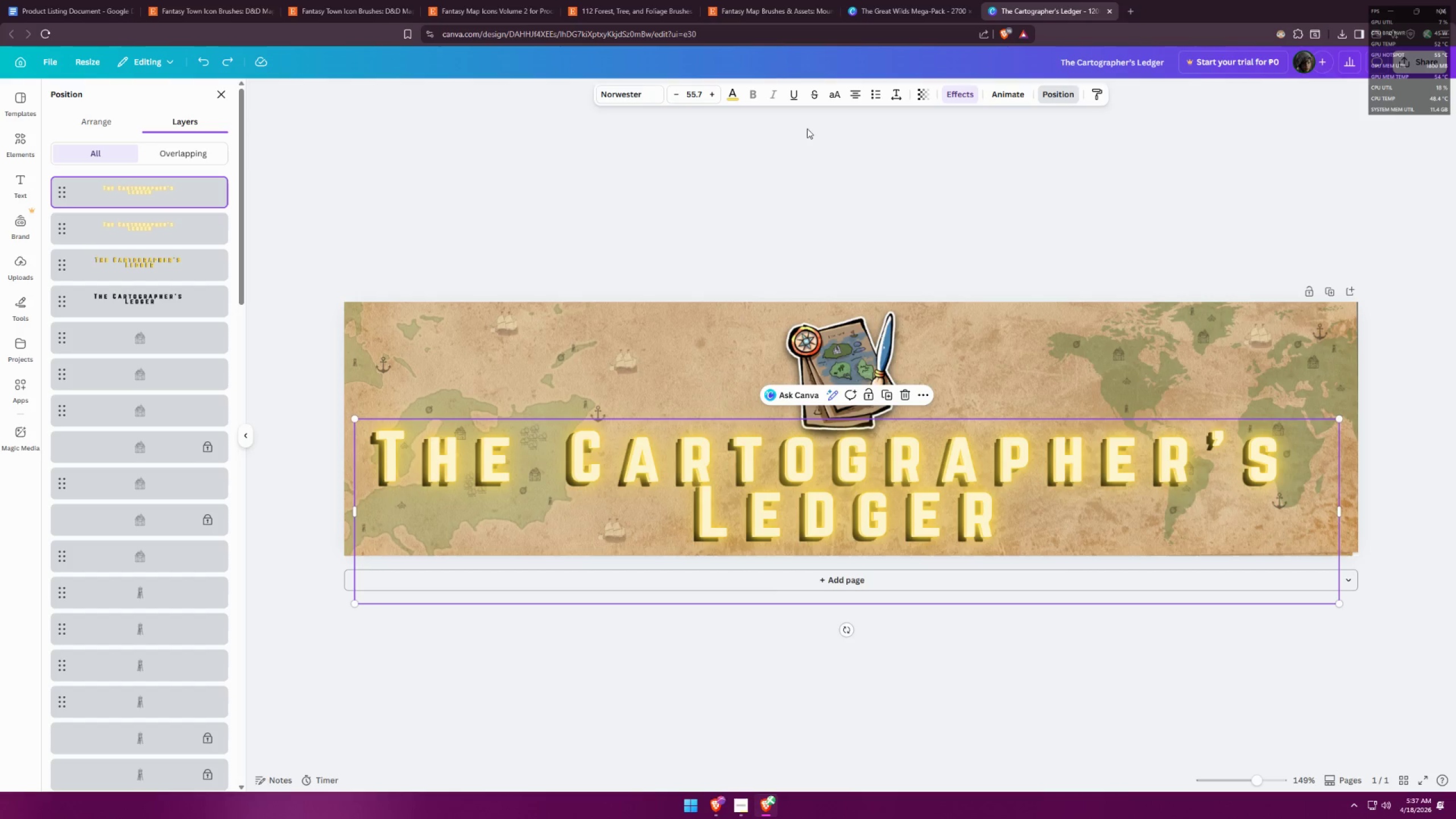 
left_click([953, 96])
 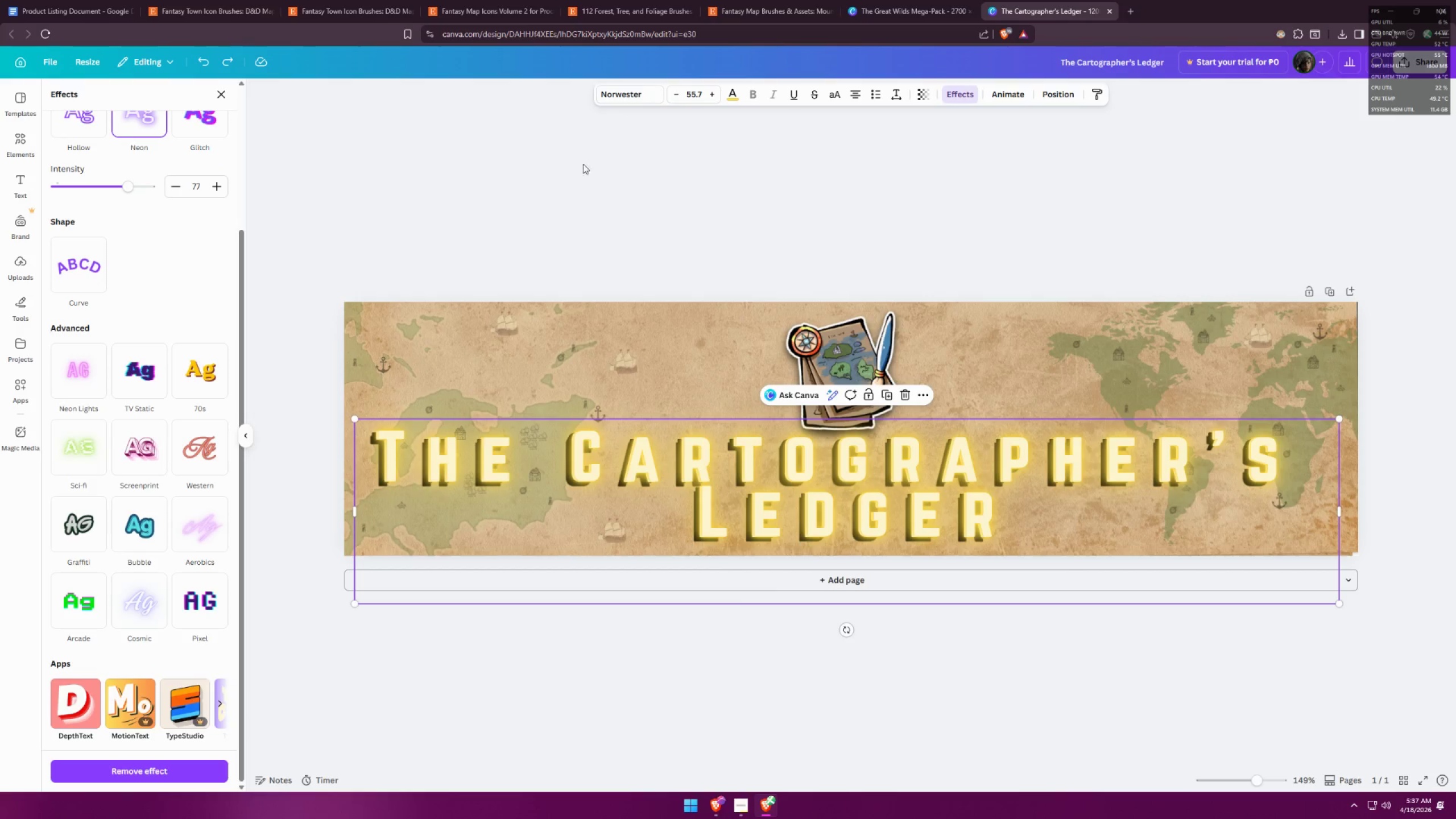 
left_click([740, 97])
 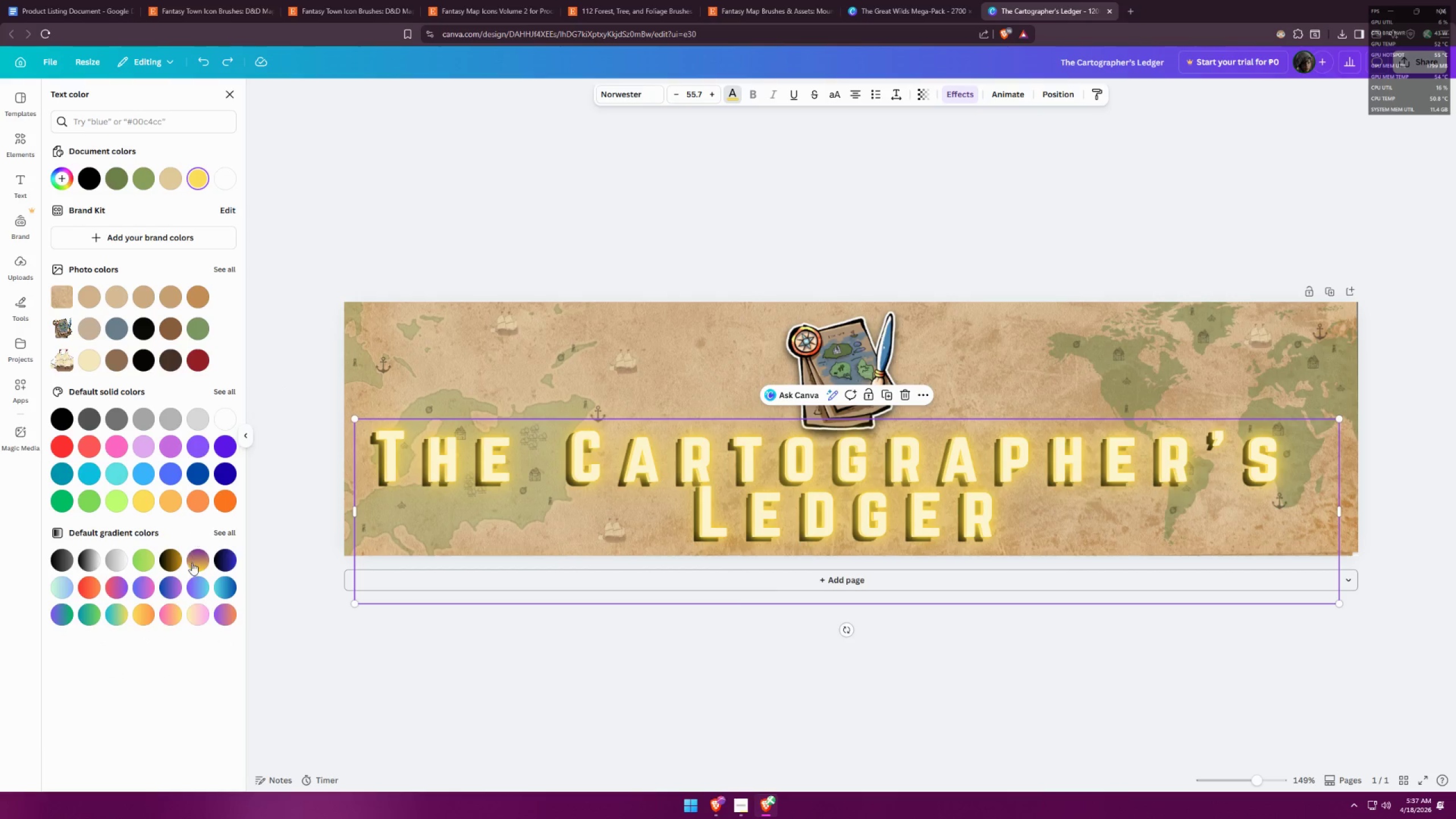 
left_click([143, 556])
 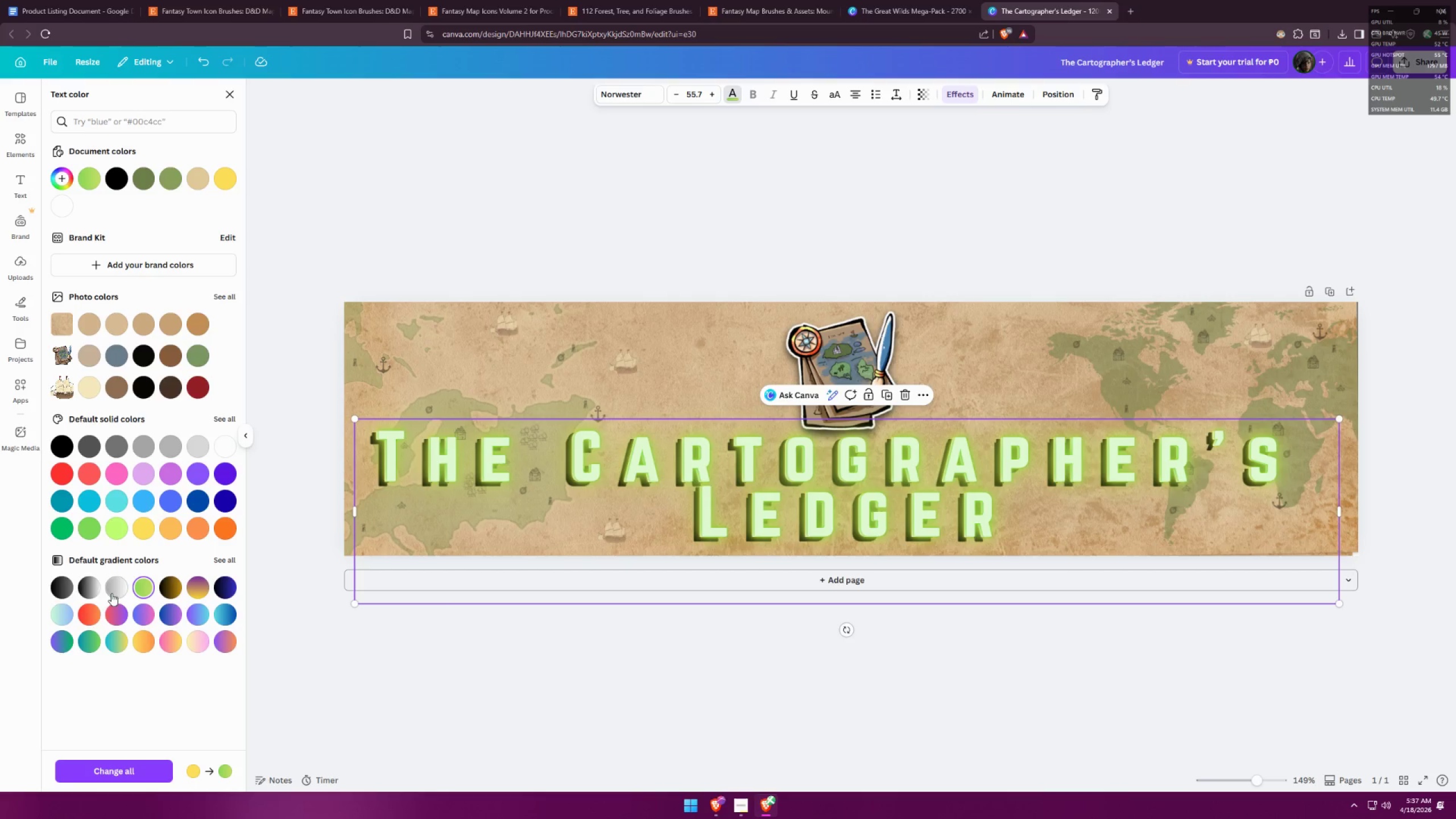 
left_click([94, 611])
 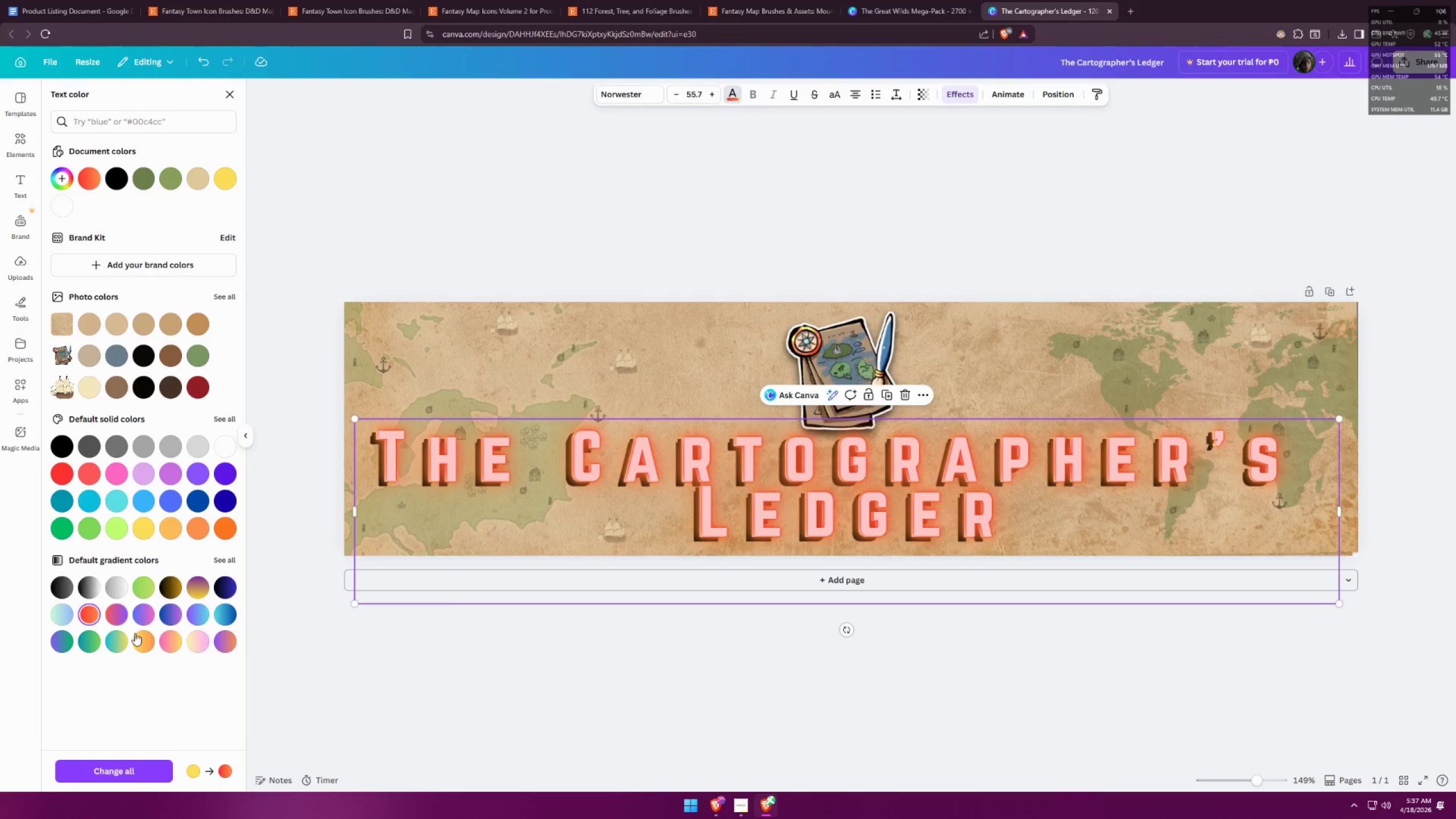 
left_click([139, 634])
 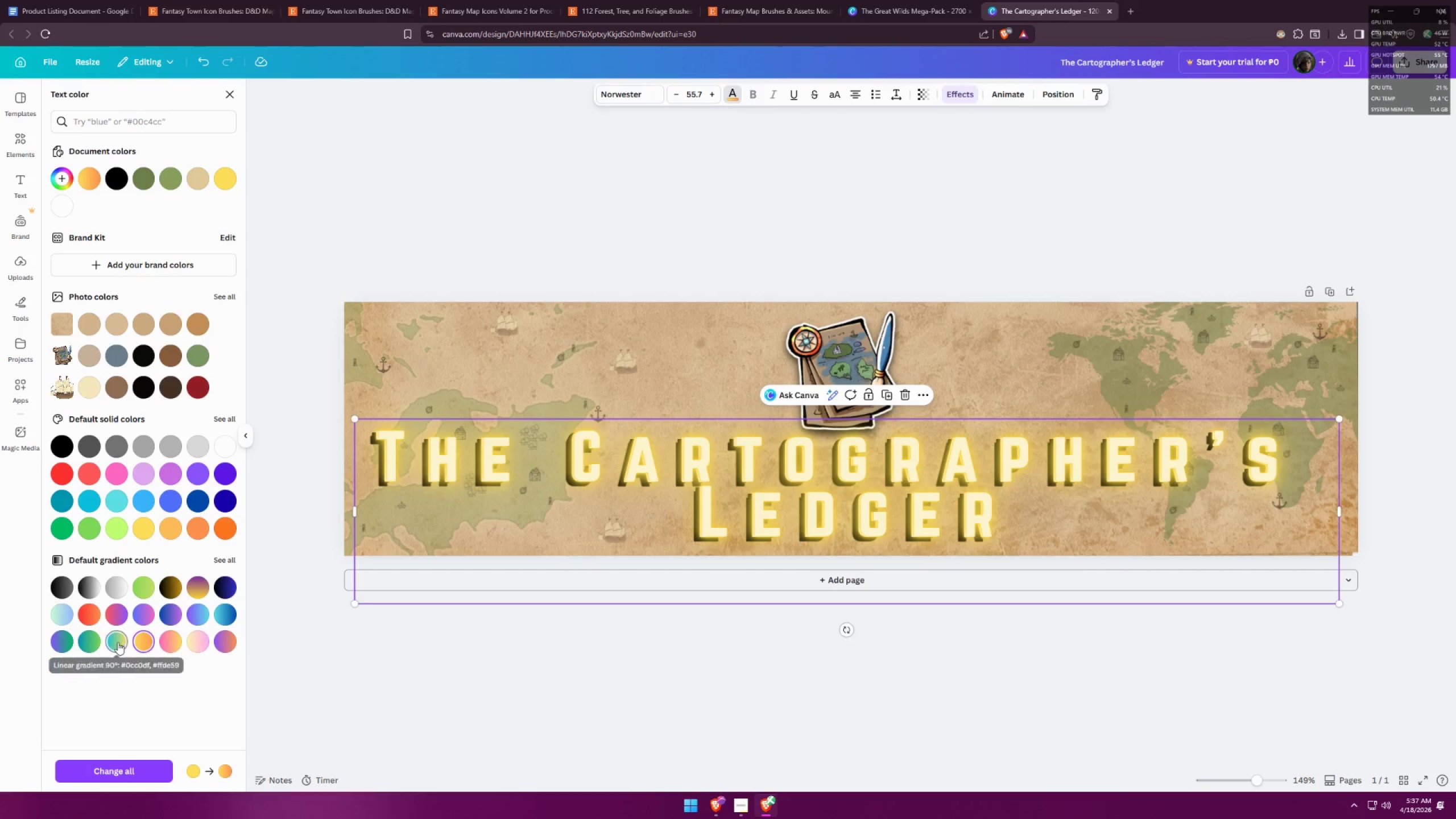 
left_click([229, 560])
 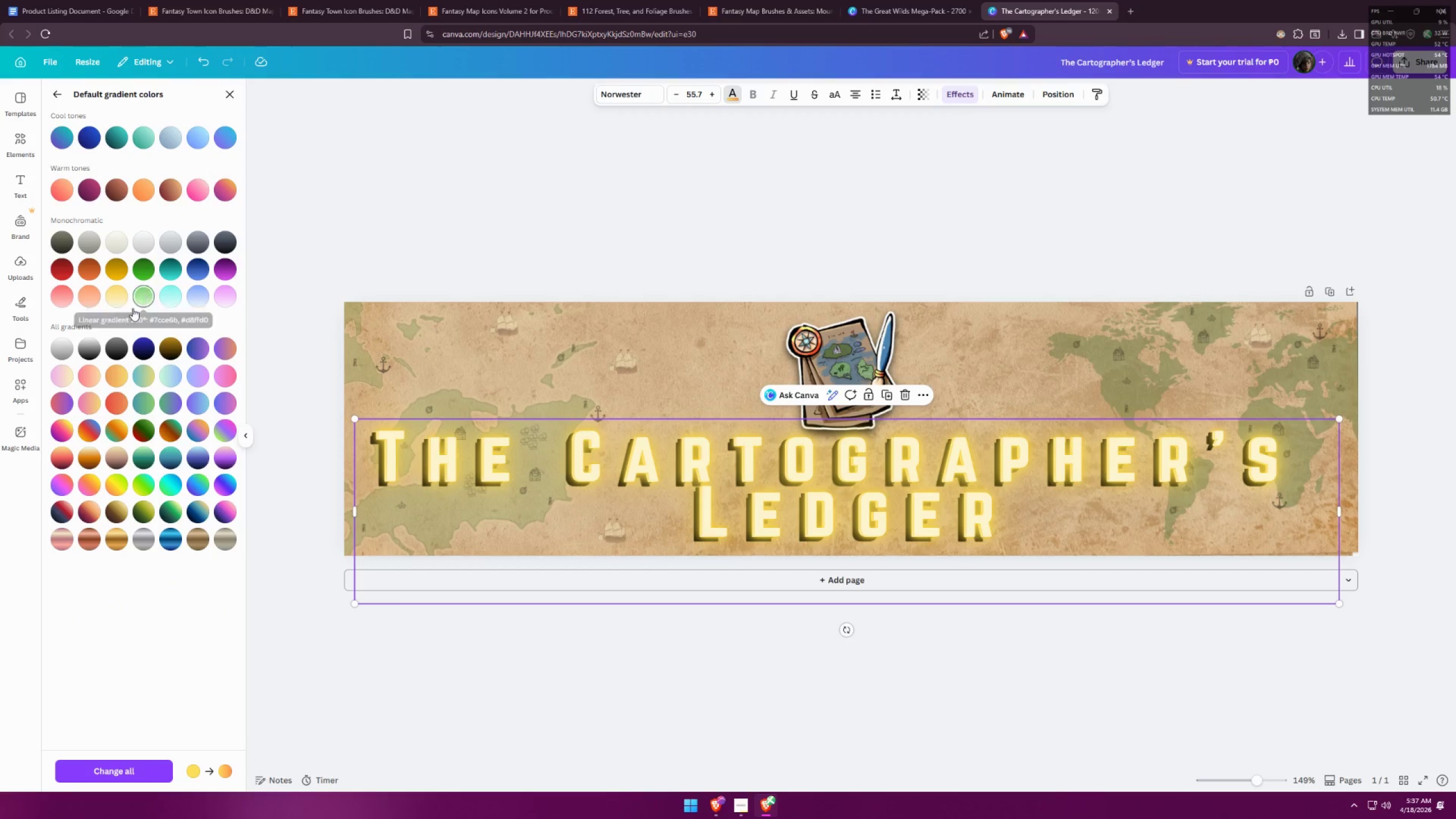 
left_click([121, 299])
 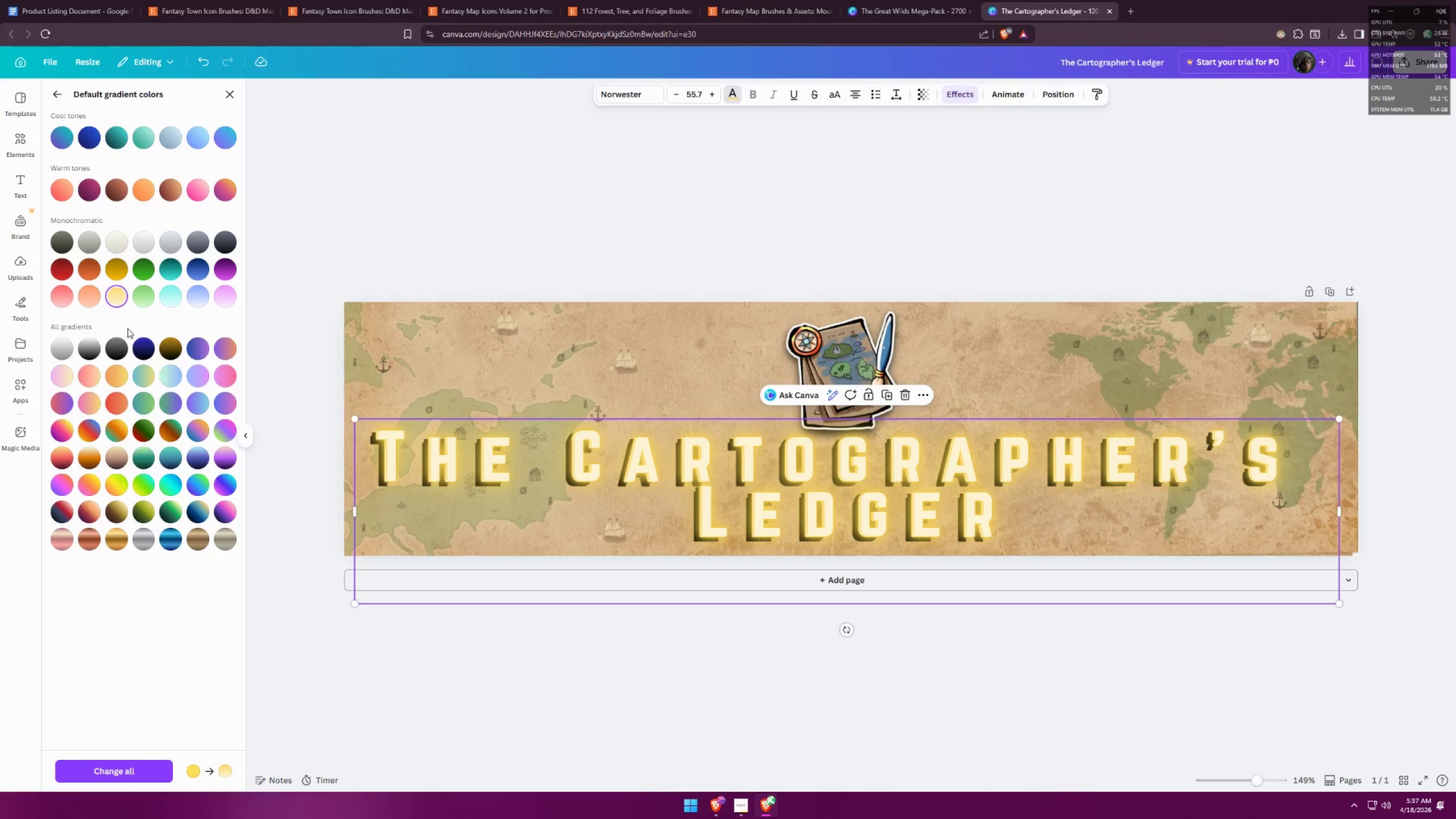 
left_click([115, 481])
 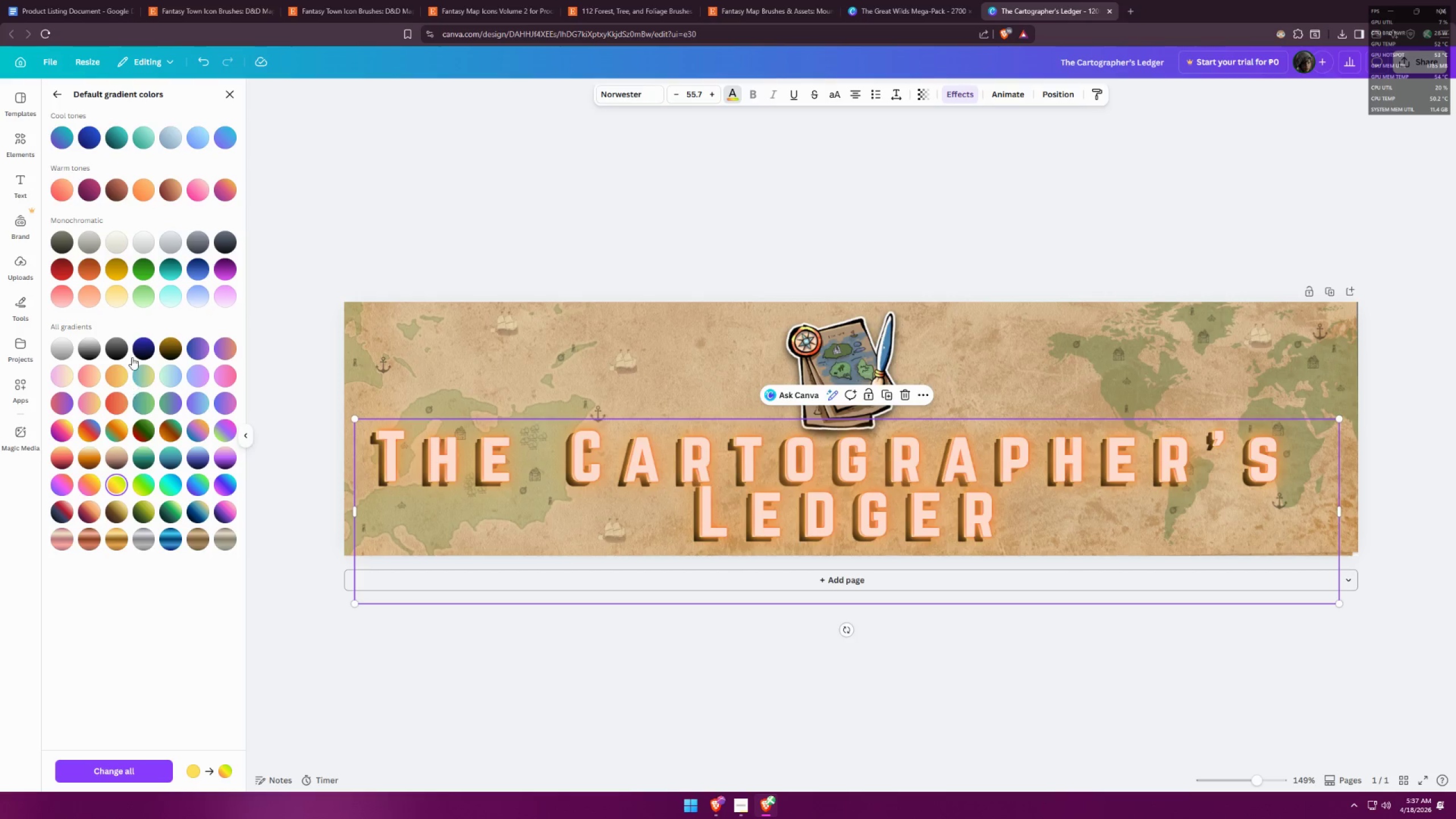 
left_click([126, 300])
 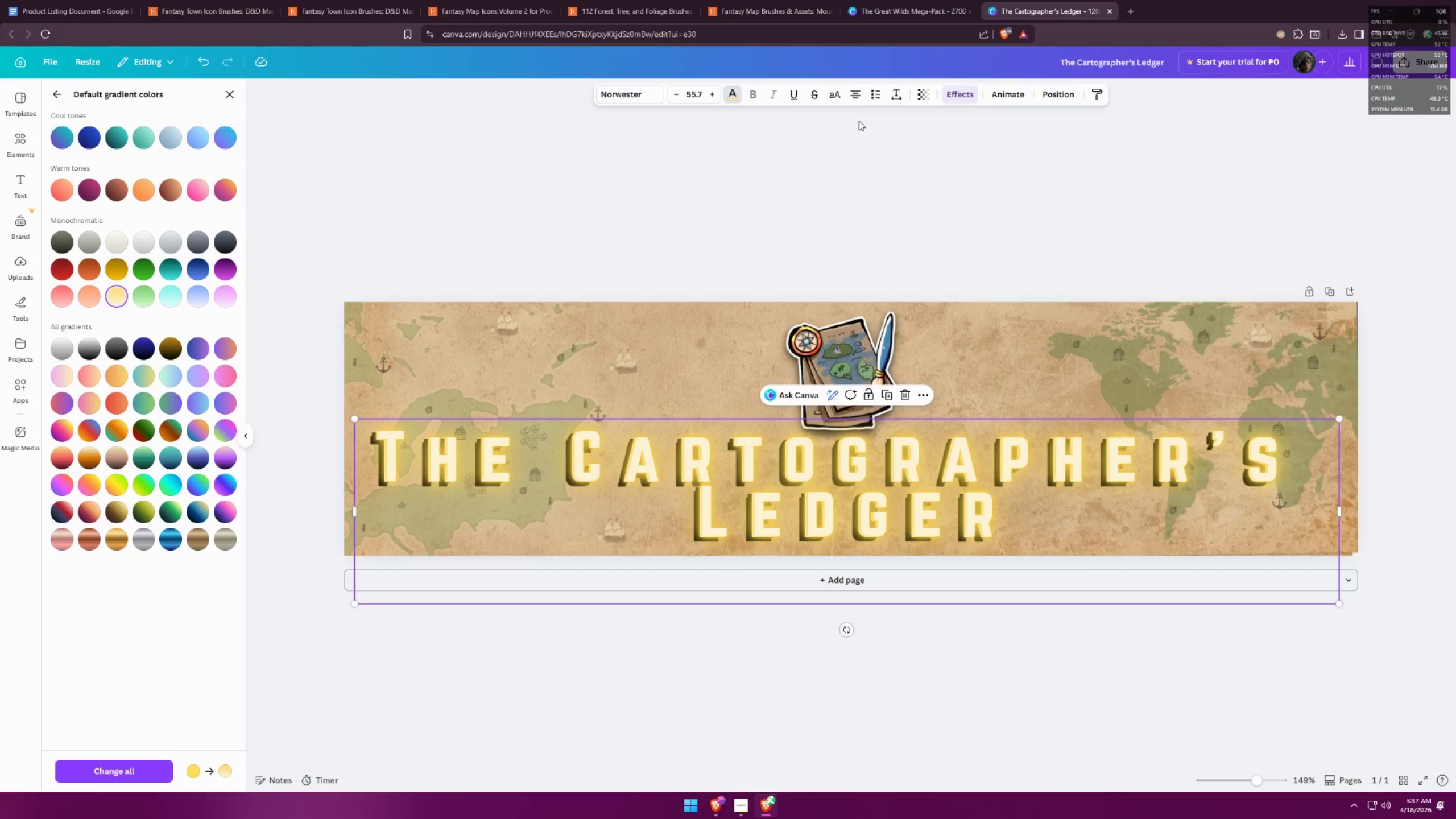 
left_click([967, 96])
 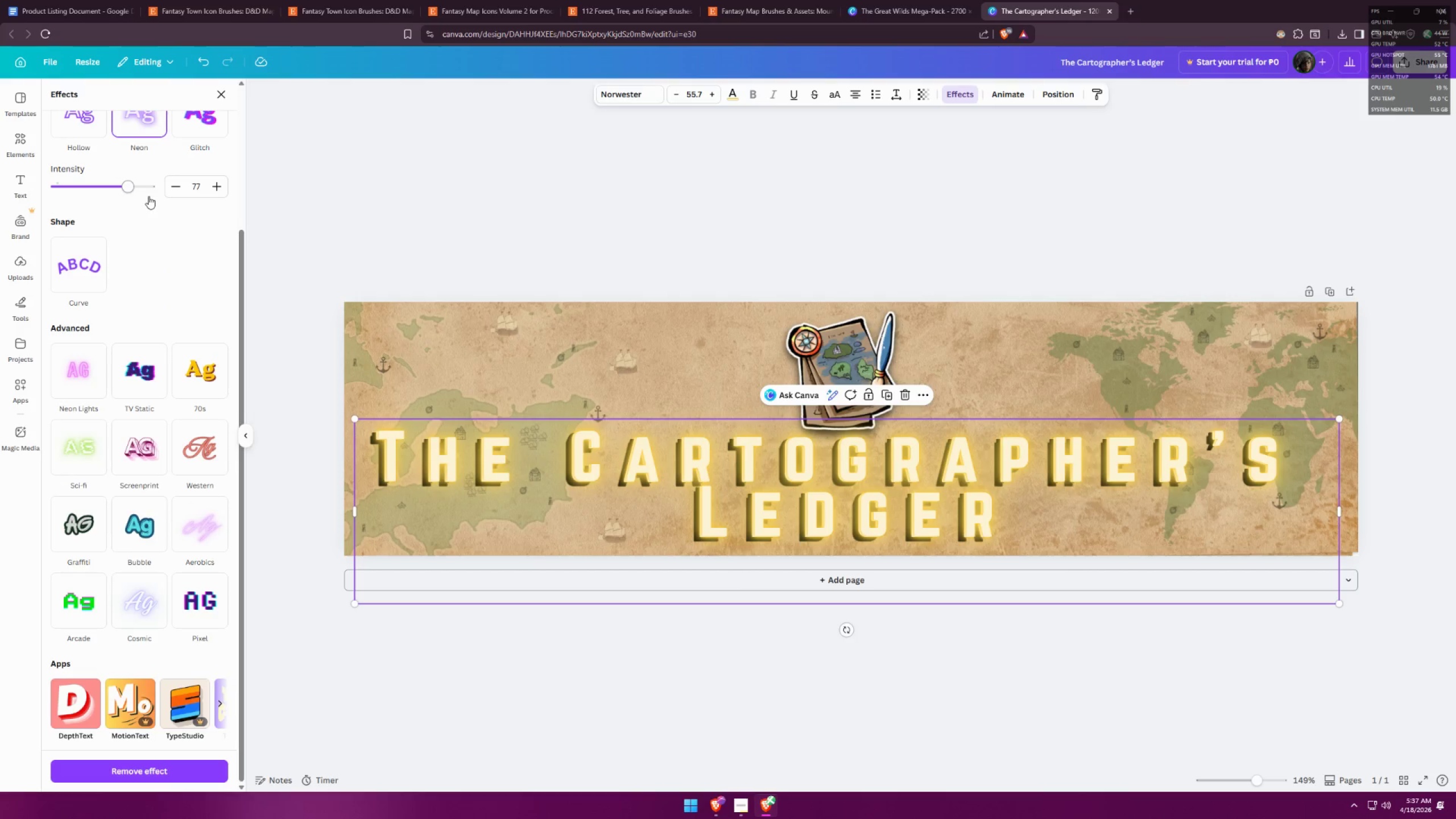 
left_click_drag(start_coordinate=[127, 185], to_coordinate=[139, 185])
 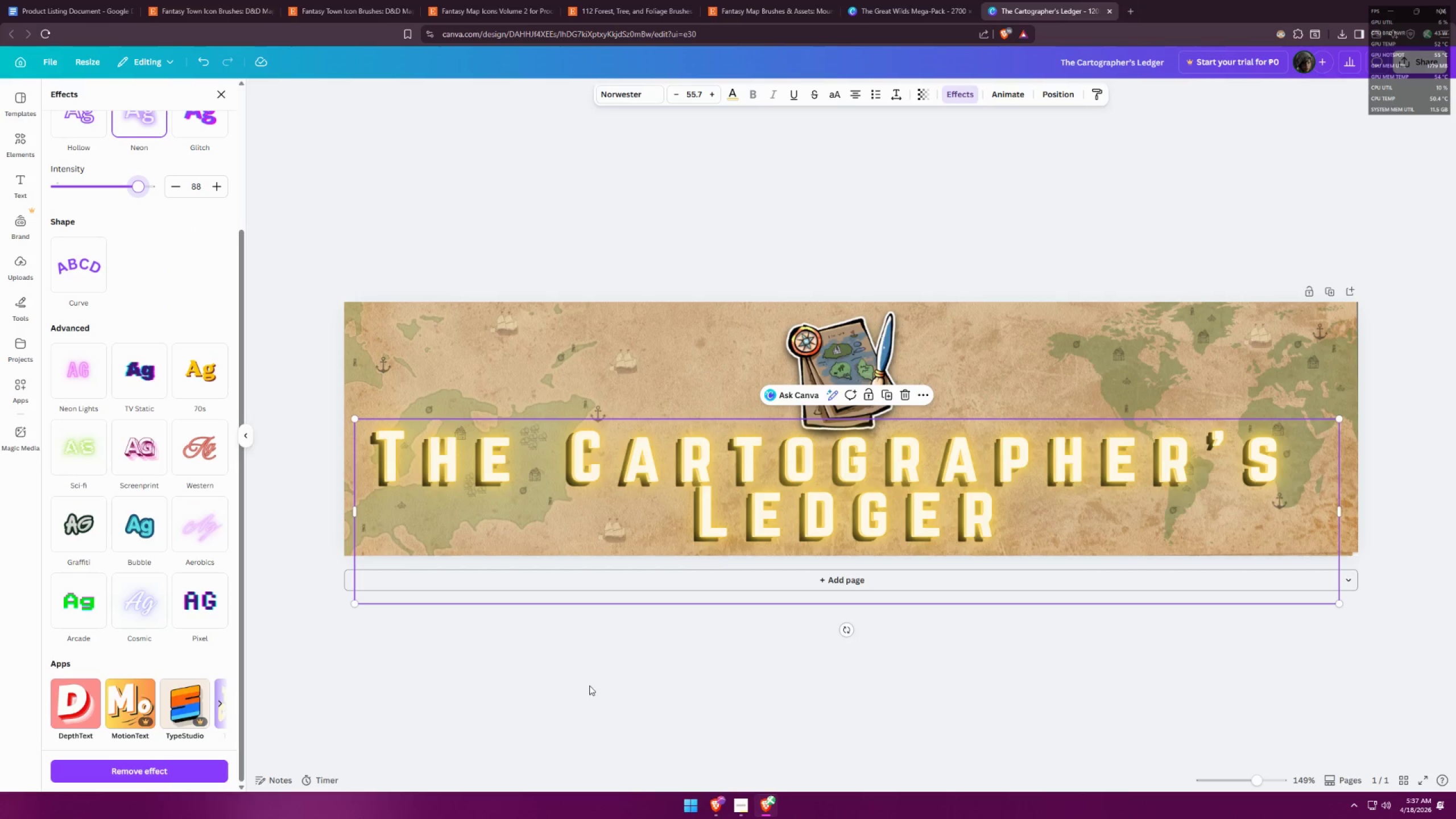 
double_click([599, 691])
 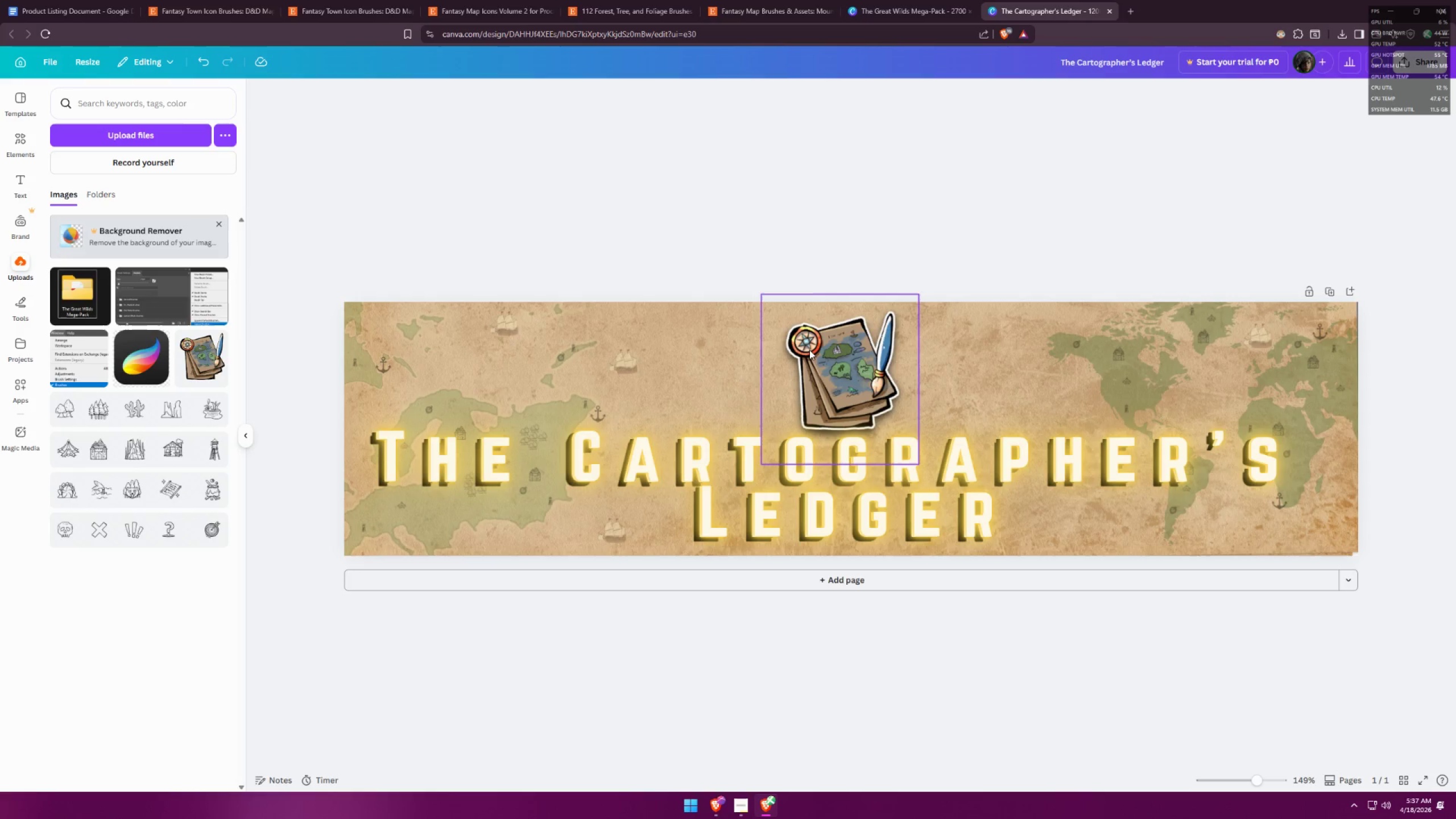 
left_click([643, 94])
 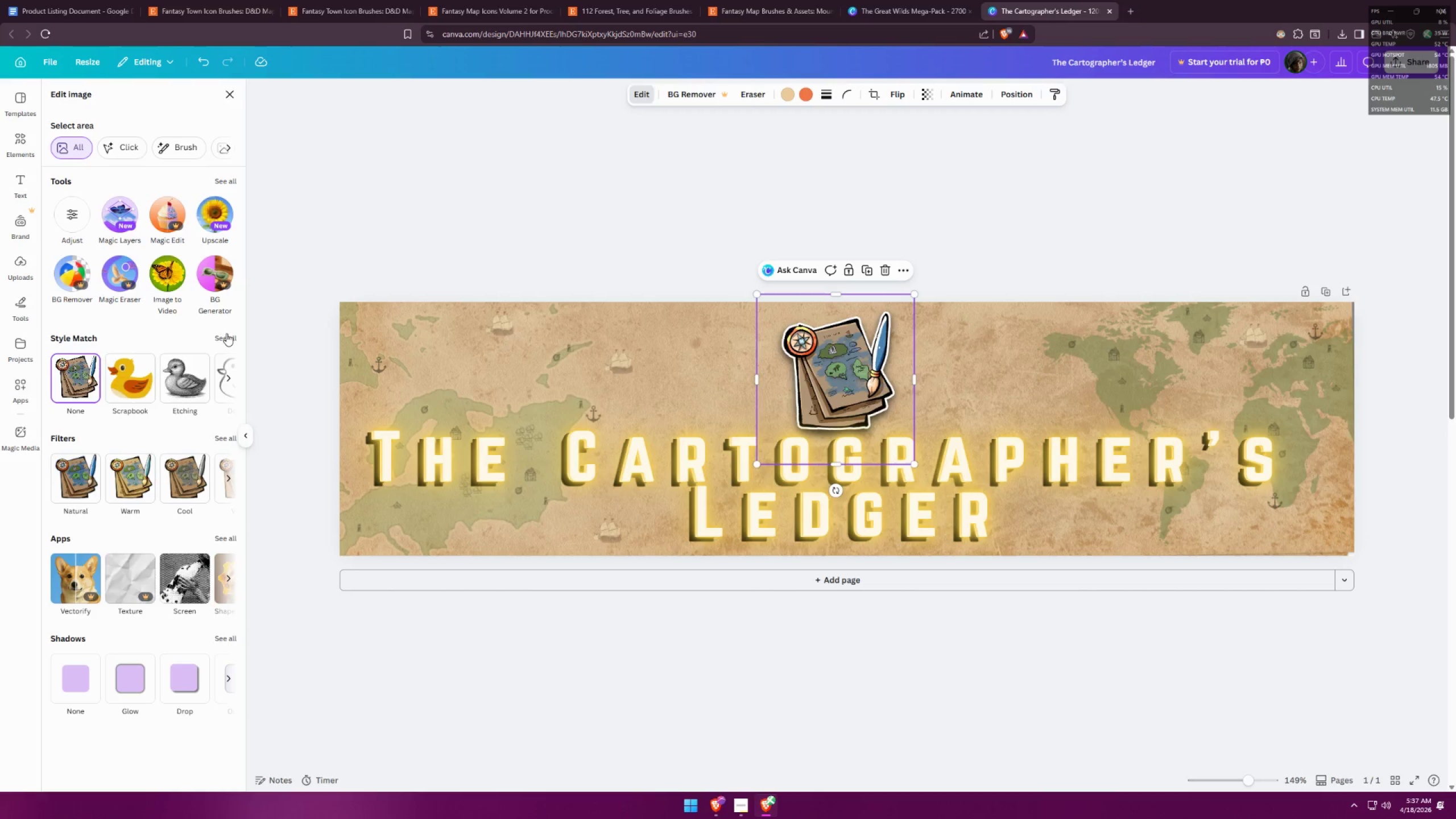 
wait(6.31)
 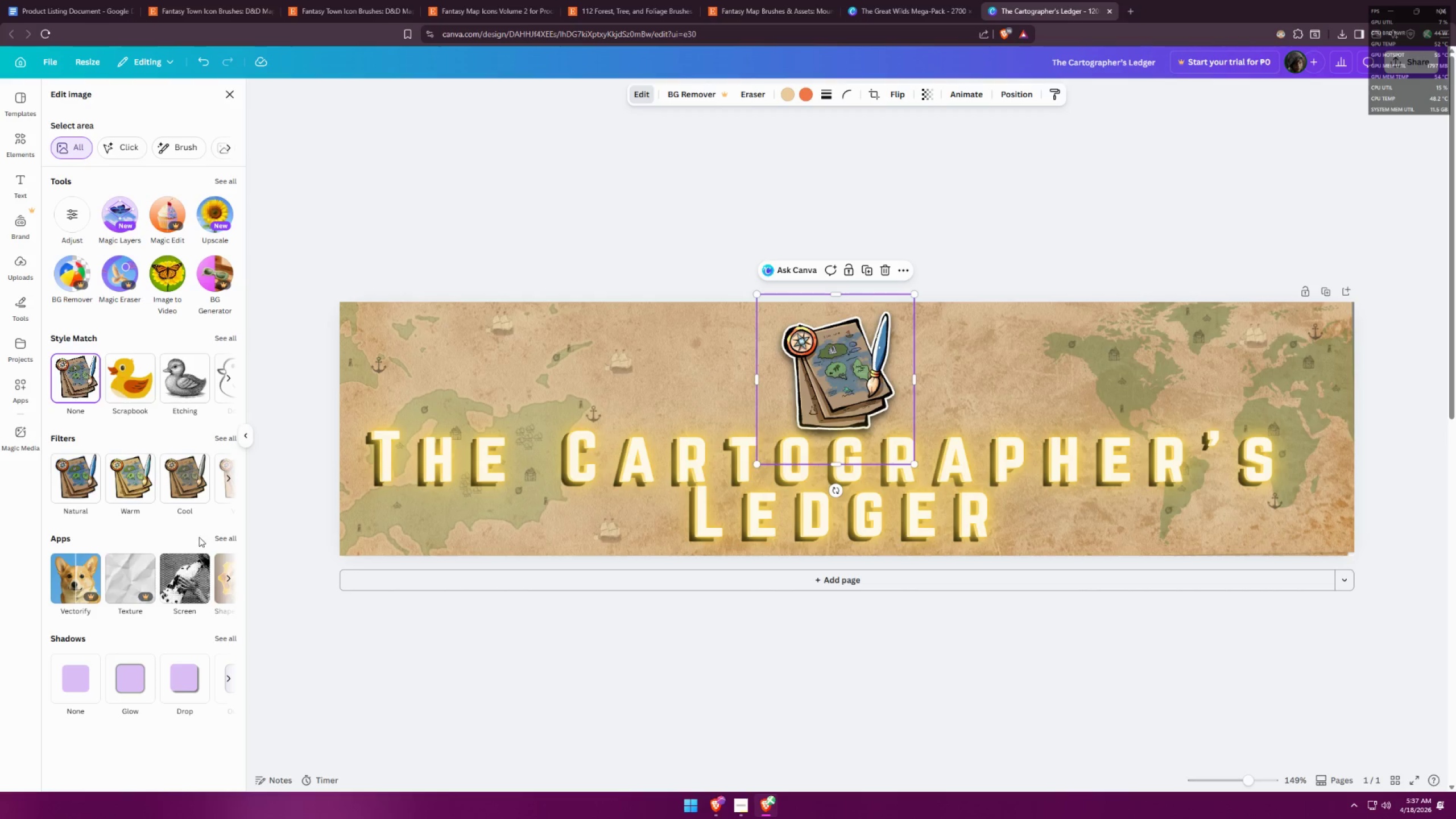 
left_click([130, 475])
 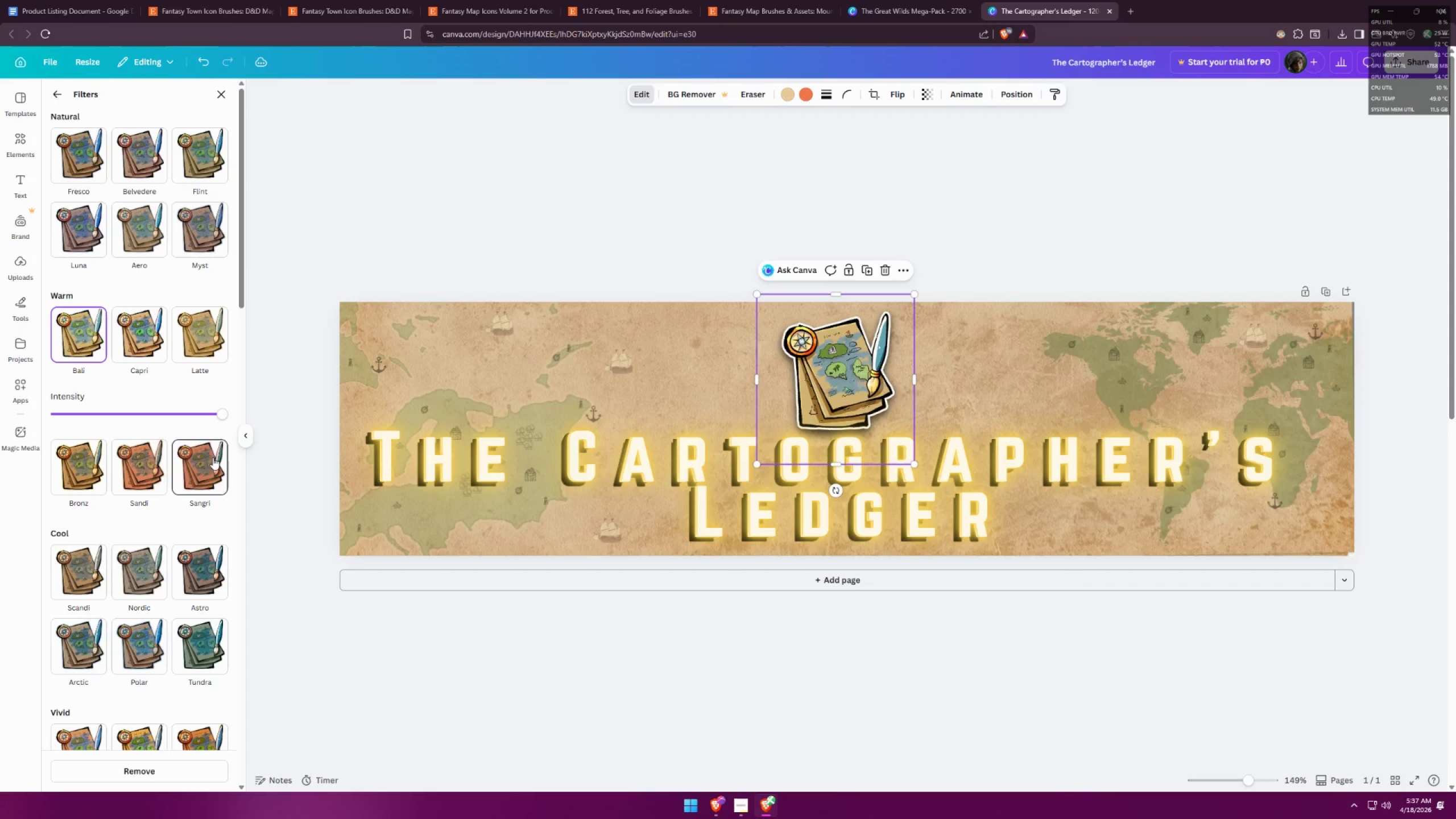 
left_click_drag(start_coordinate=[216, 415], to_coordinate=[101, 392])
 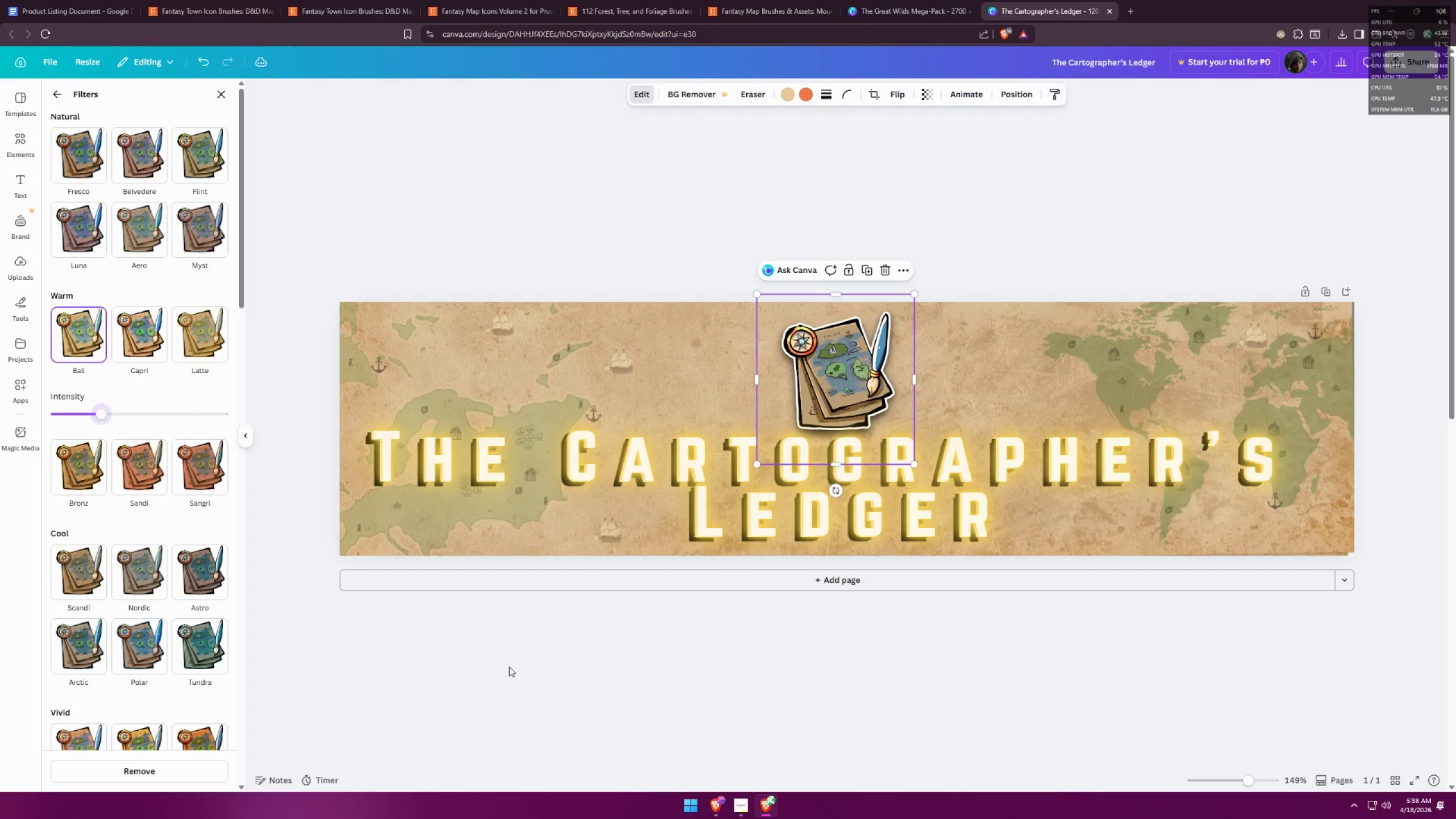 
double_click([510, 666])
 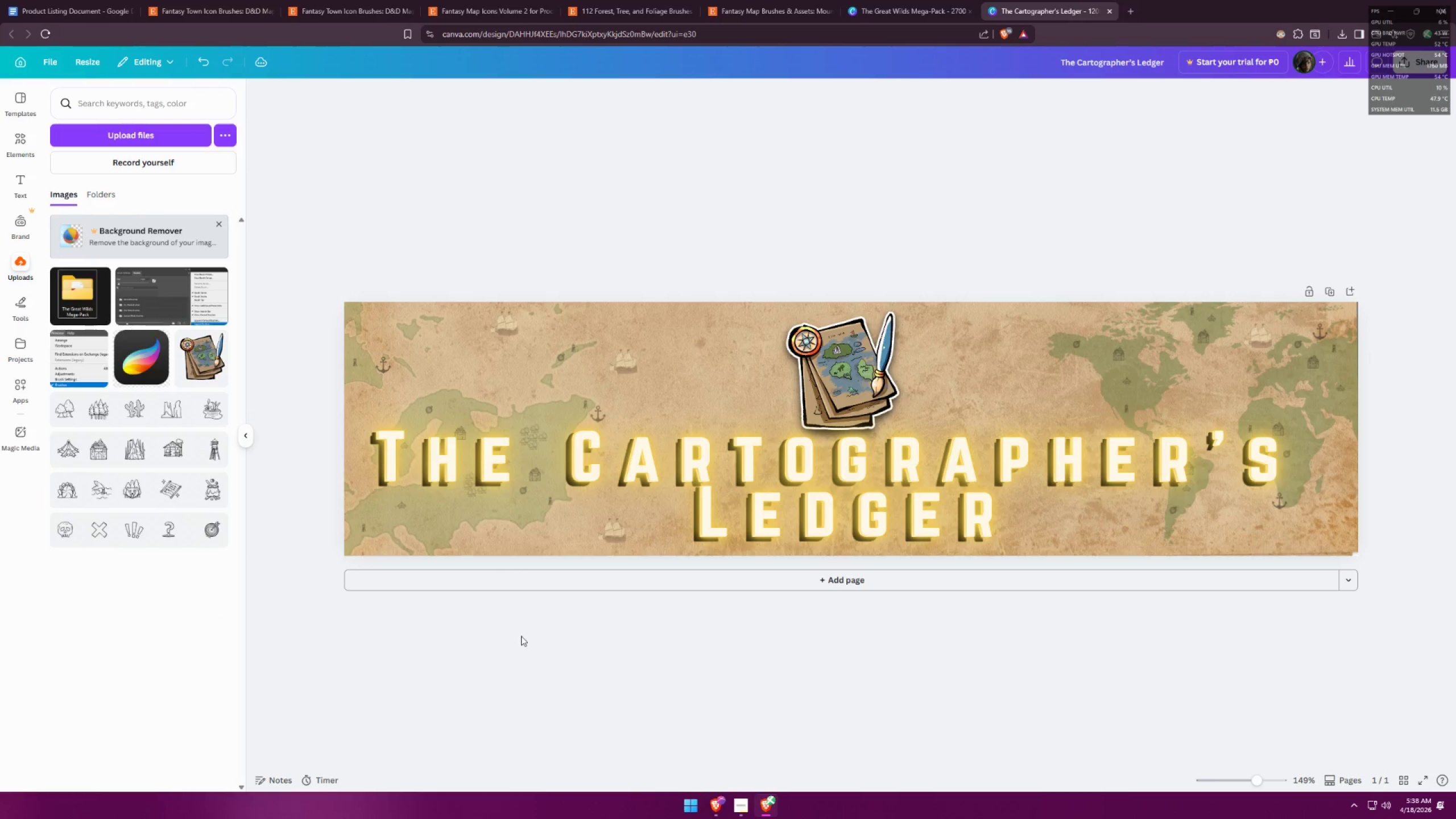 
hold_key(key=ControlLeft, duration=1.5)
scroll: coordinate [649, 291], scroll_direction: down, amount: 6.0
 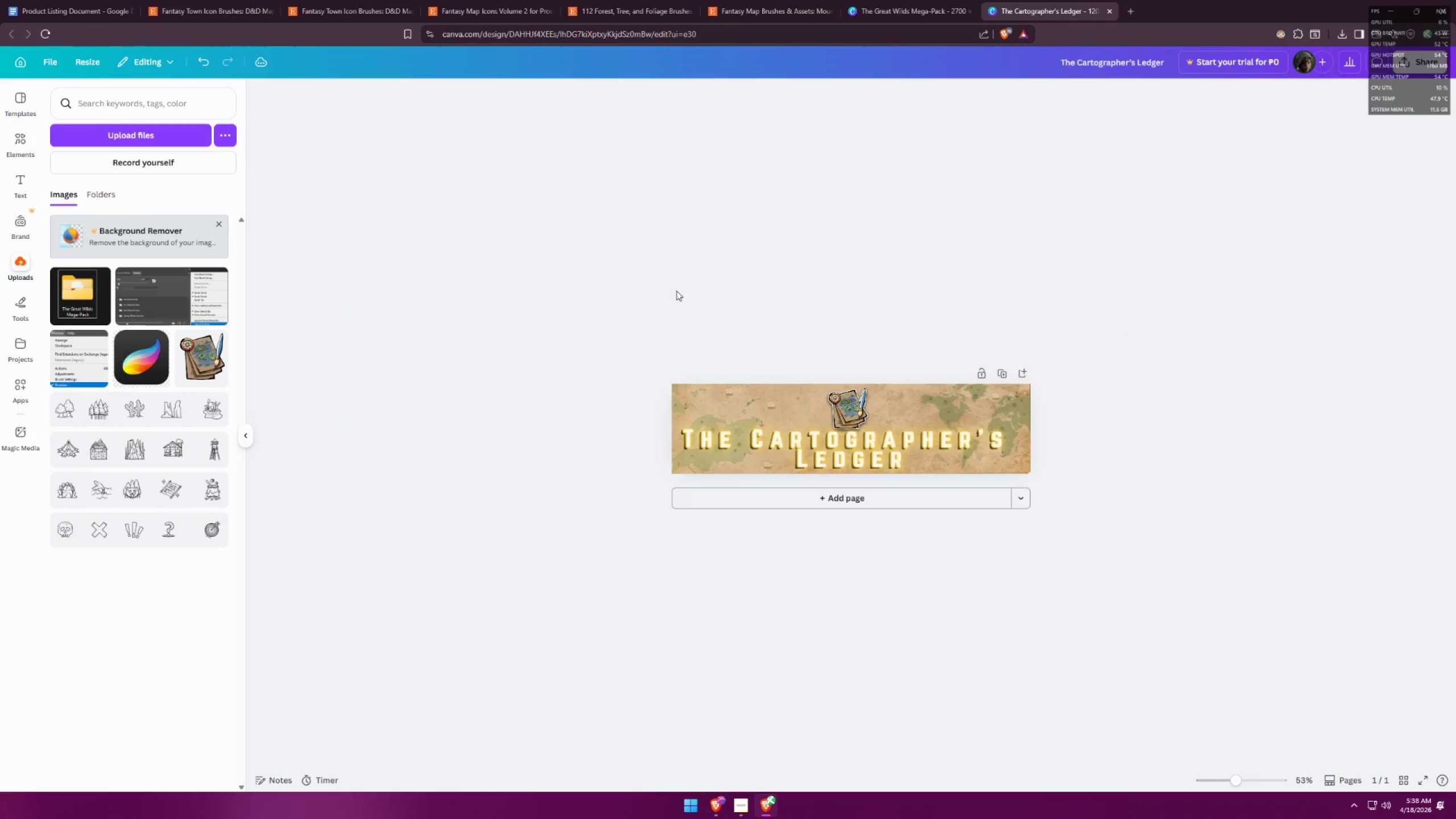 
hold_key(key=ControlLeft, duration=0.67)
scroll: coordinate [909, 389], scroll_direction: up, amount: 4.0
 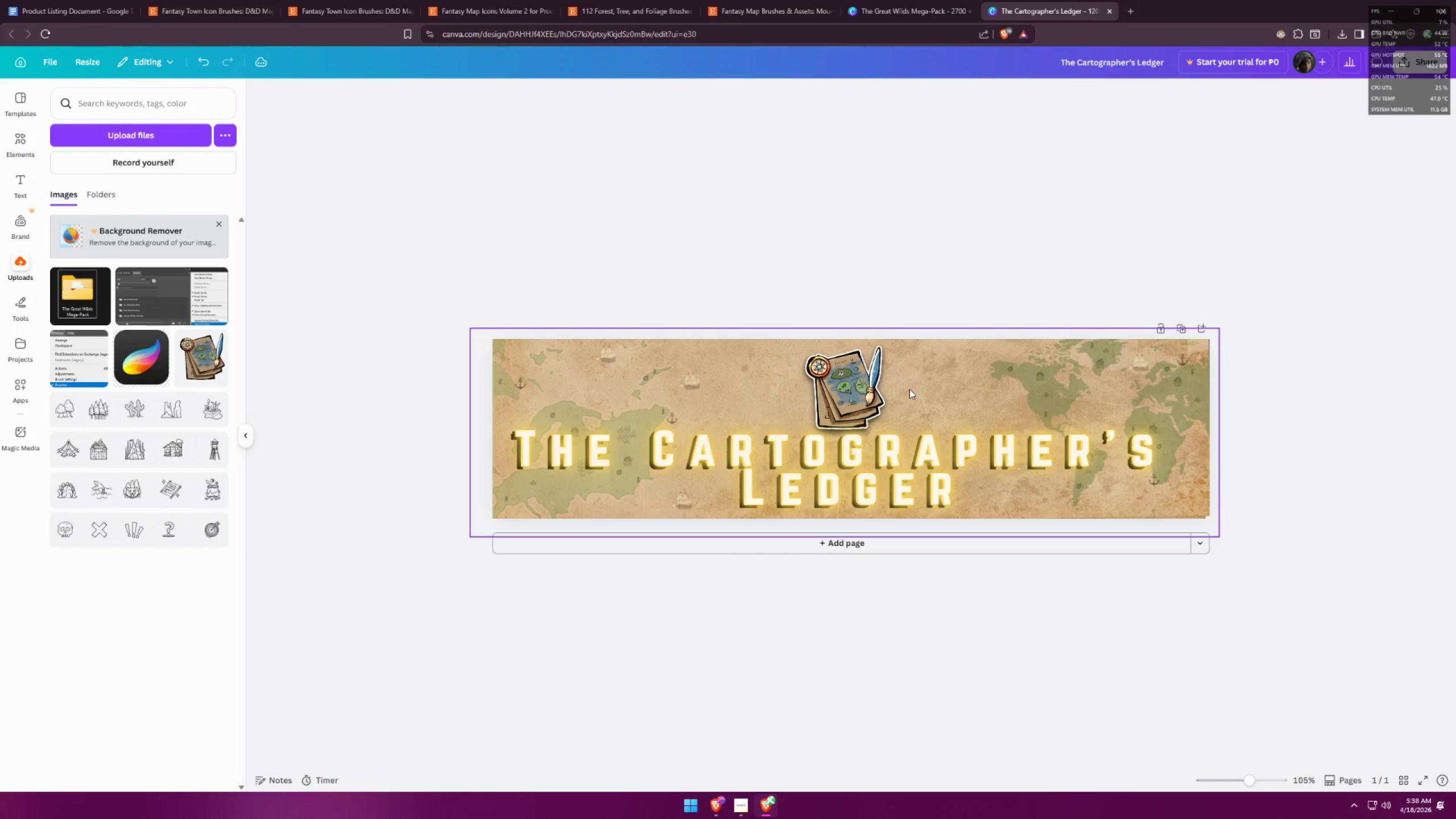 
hold_key(key=ControlLeft, duration=0.45)
scroll: coordinate [690, 390], scroll_direction: down, amount: 2.0
 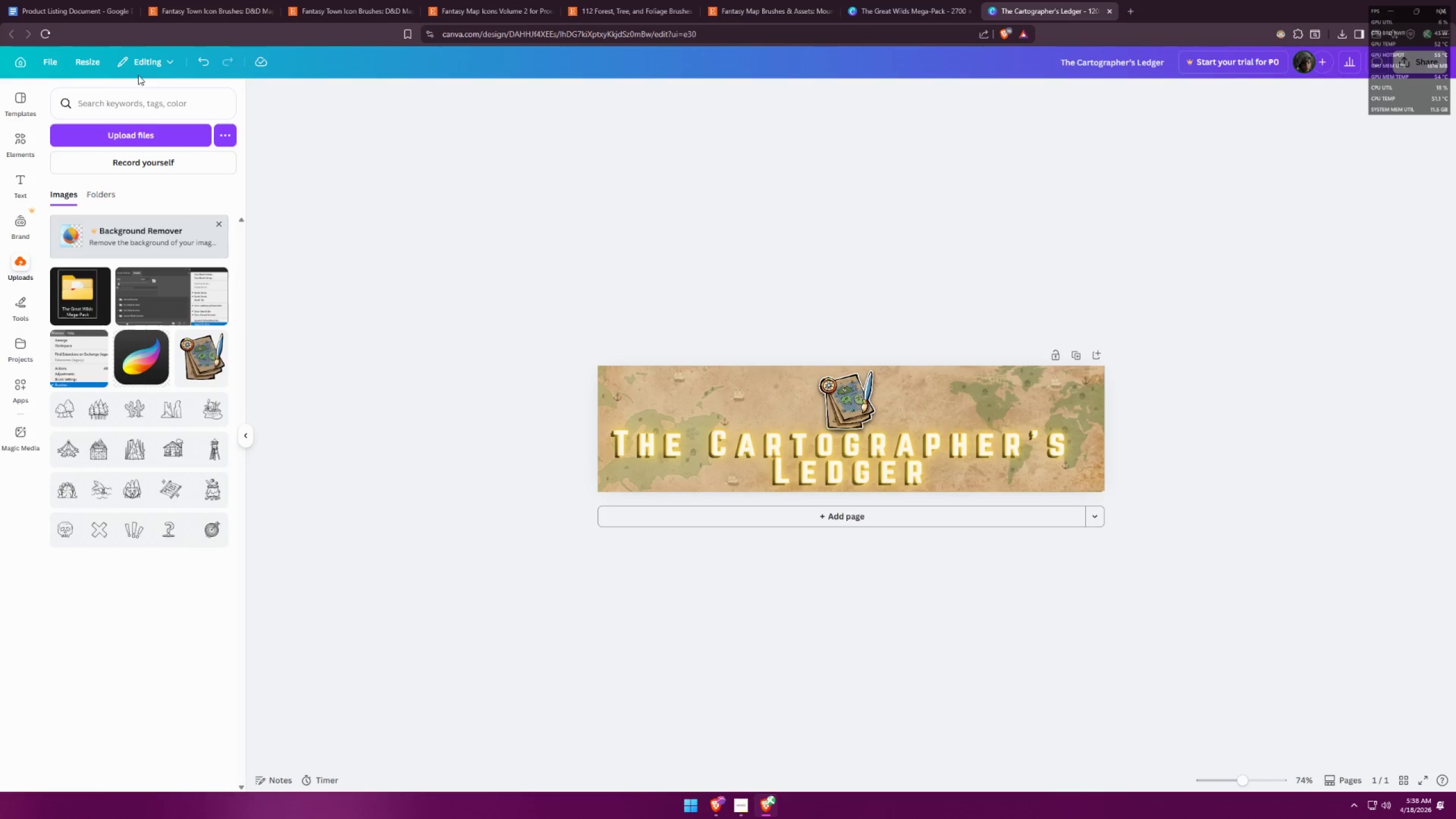 
left_click([49, 64])
 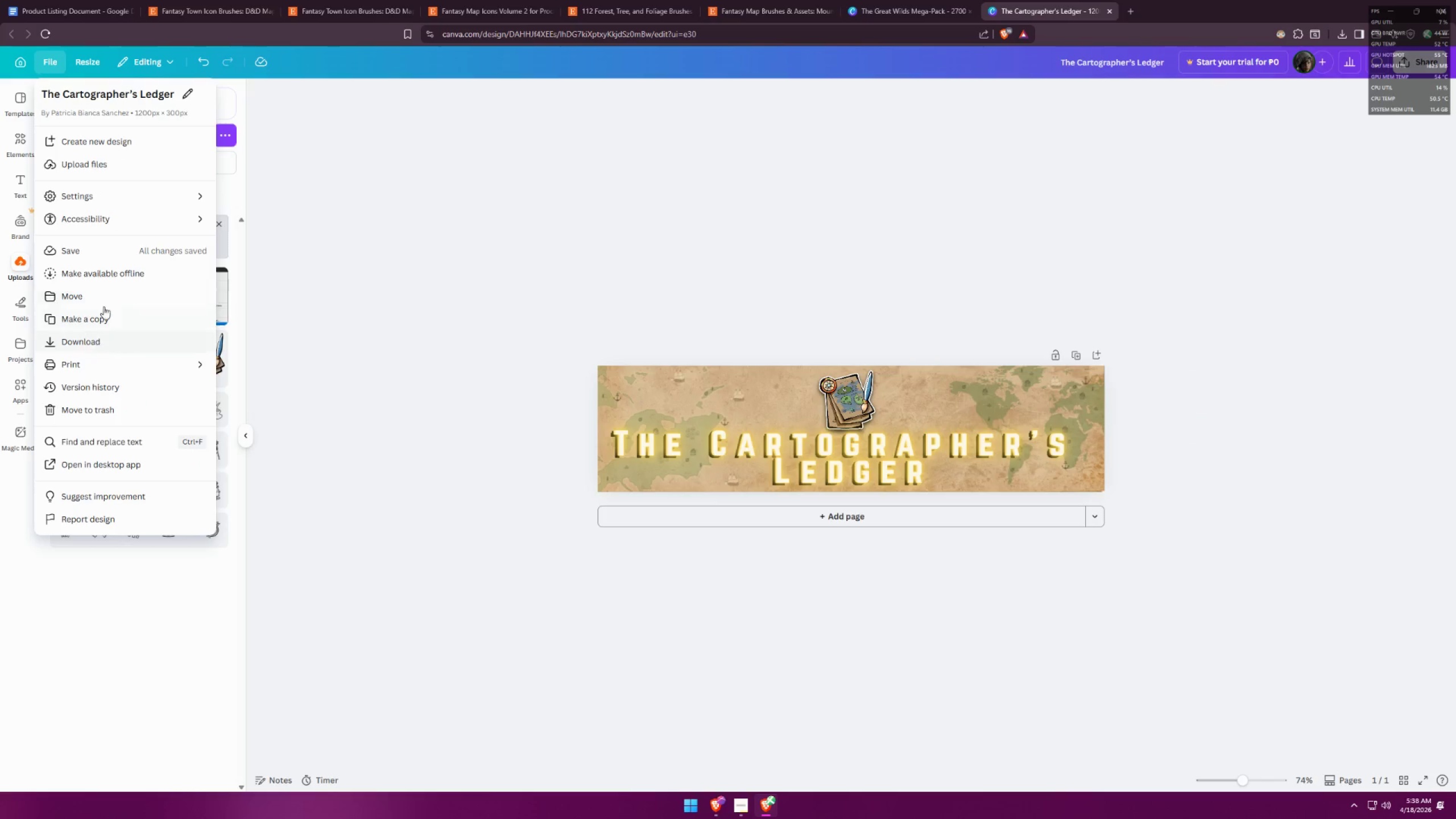 
left_click([115, 251])
 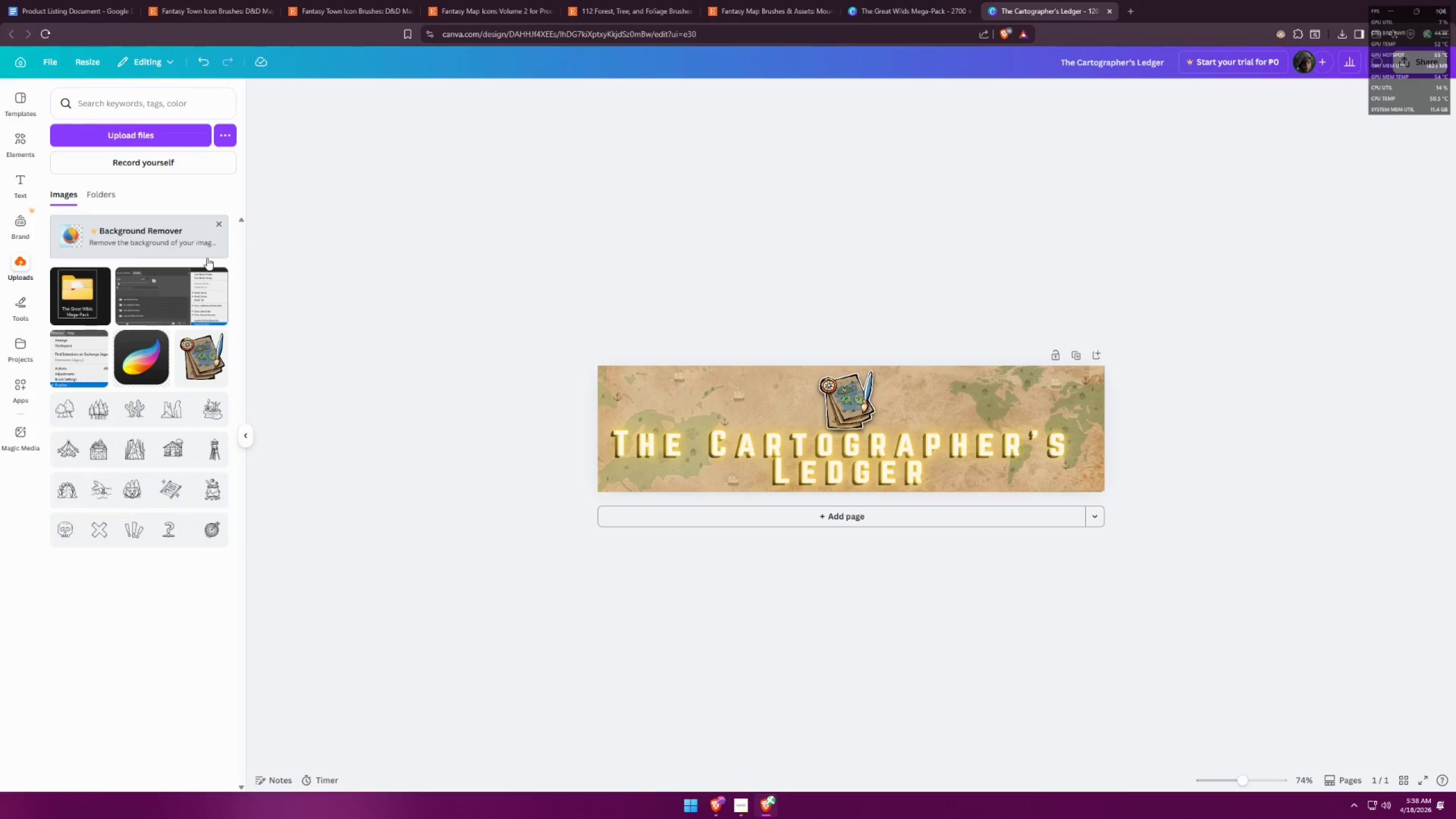 
left_click([518, 247])
 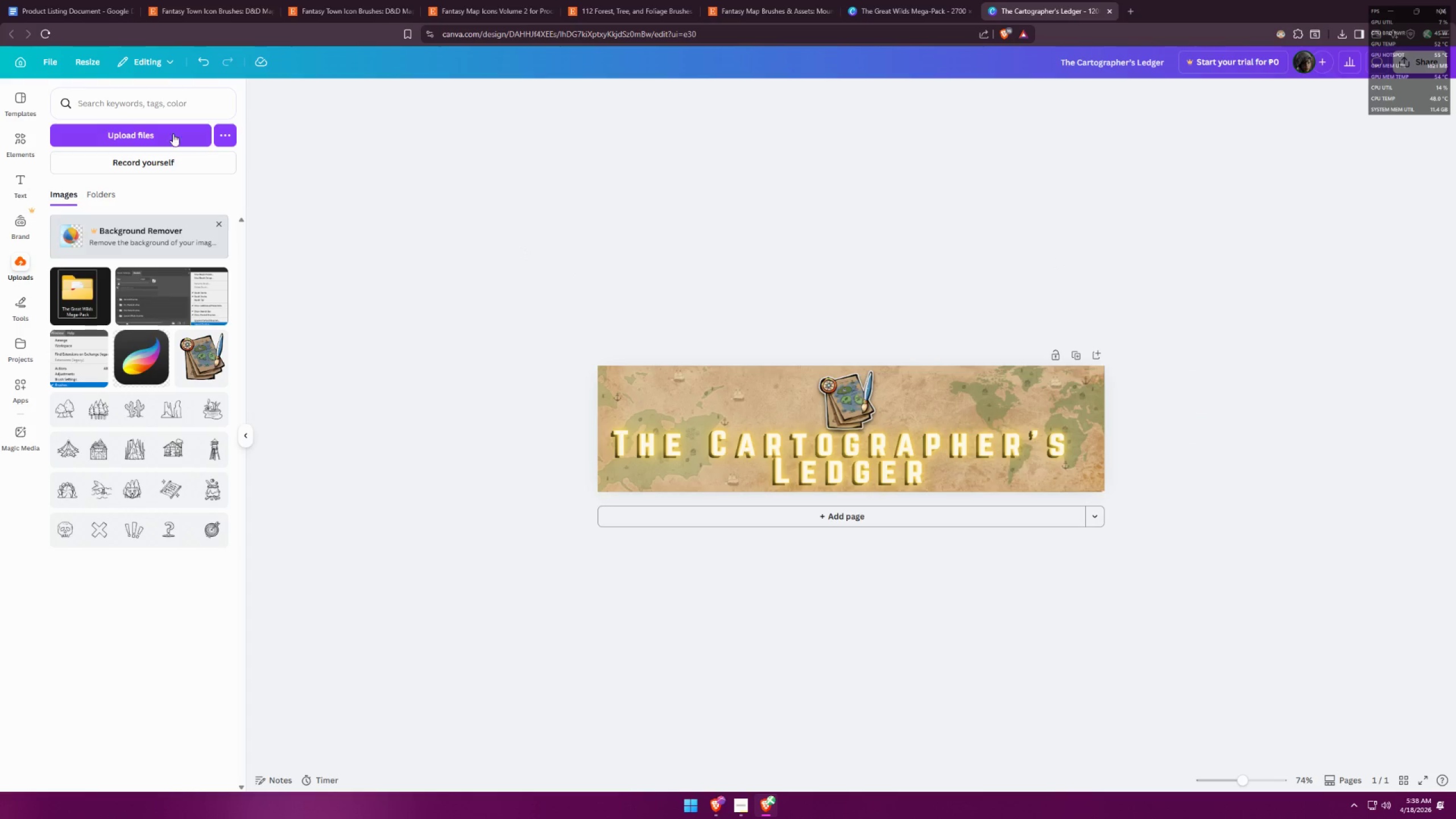 
left_click([20, 63])
 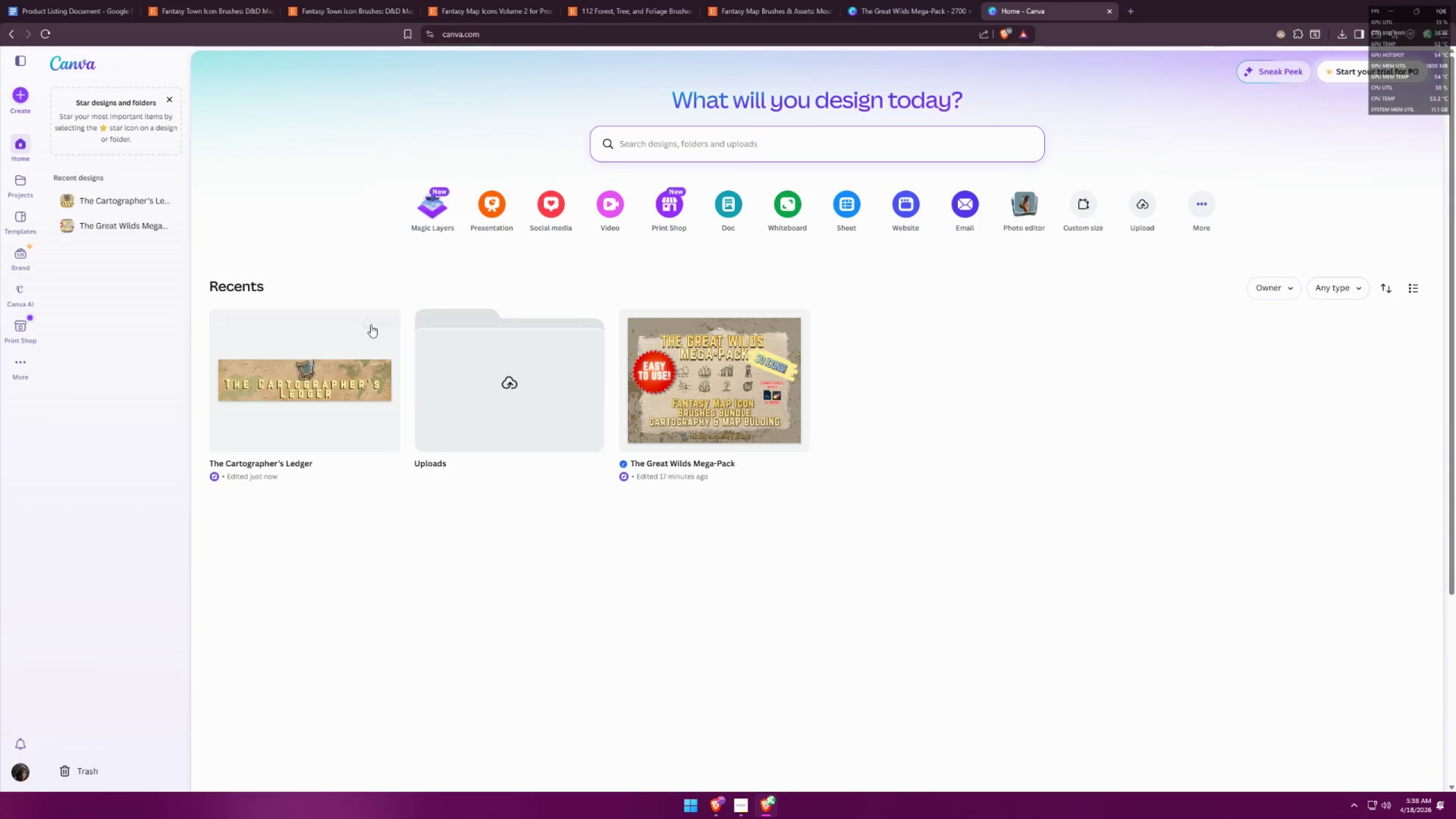 
wait(6.17)
 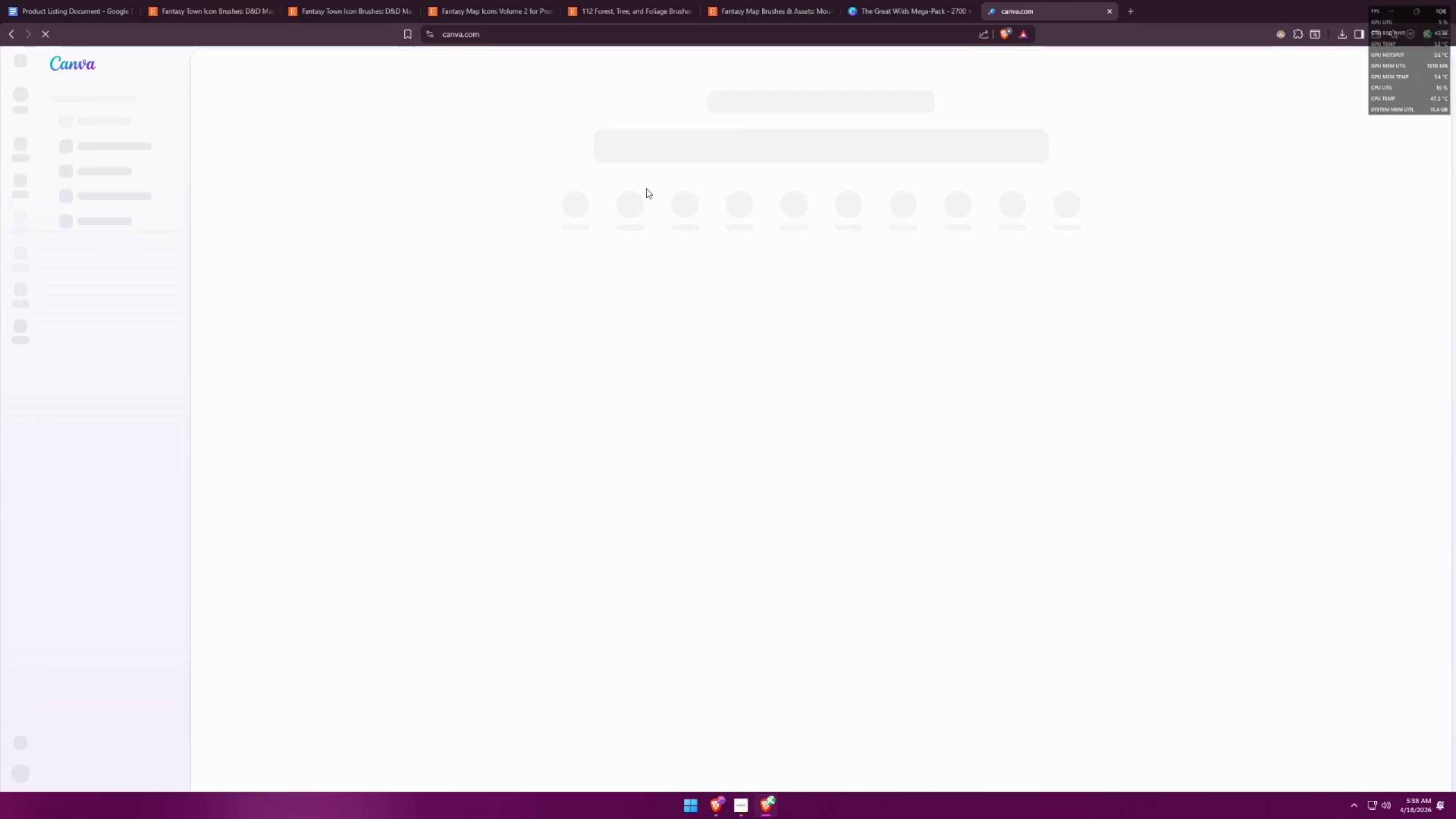 
left_click([21, 104])
 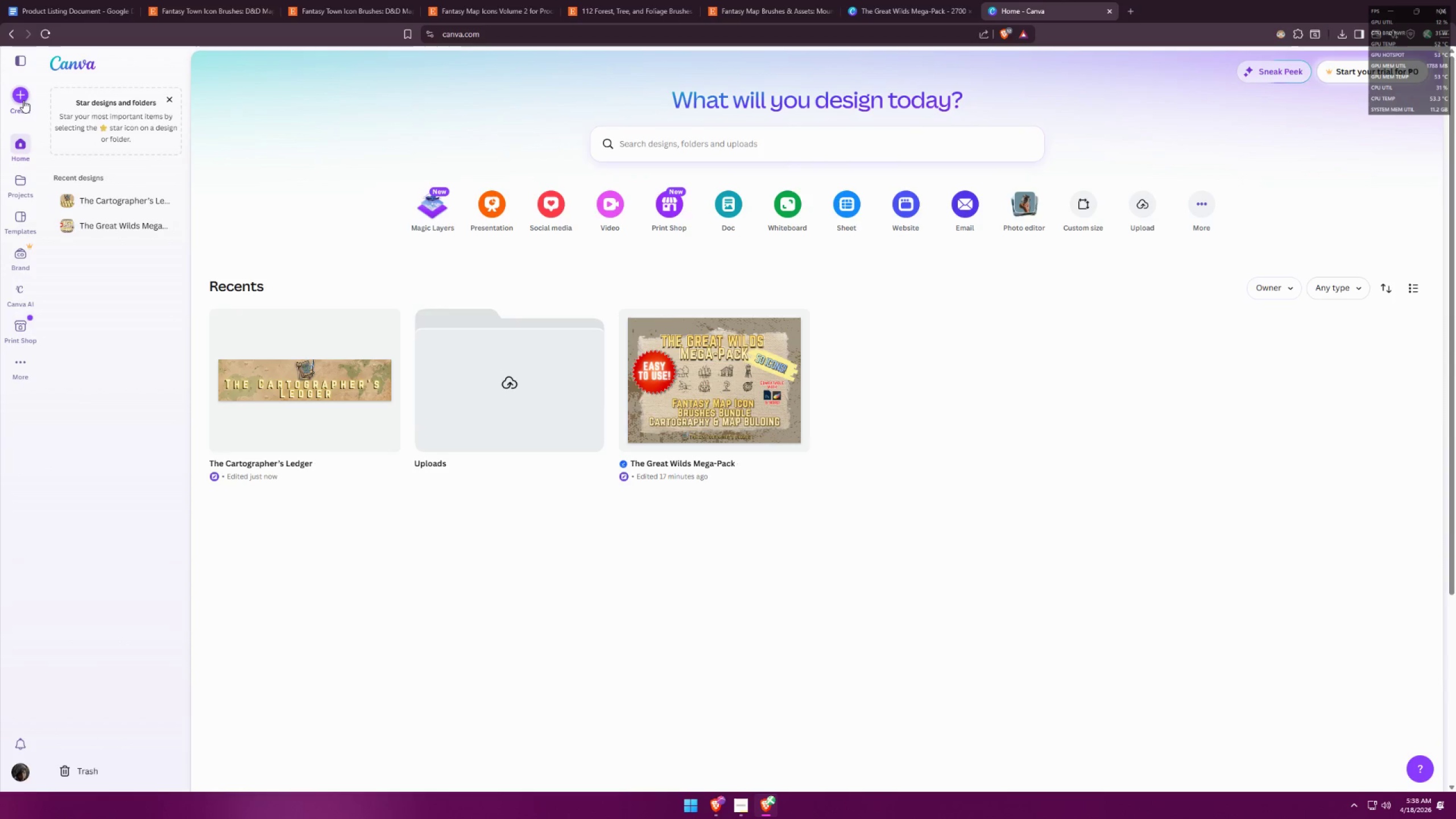 
left_click([24, 99])
 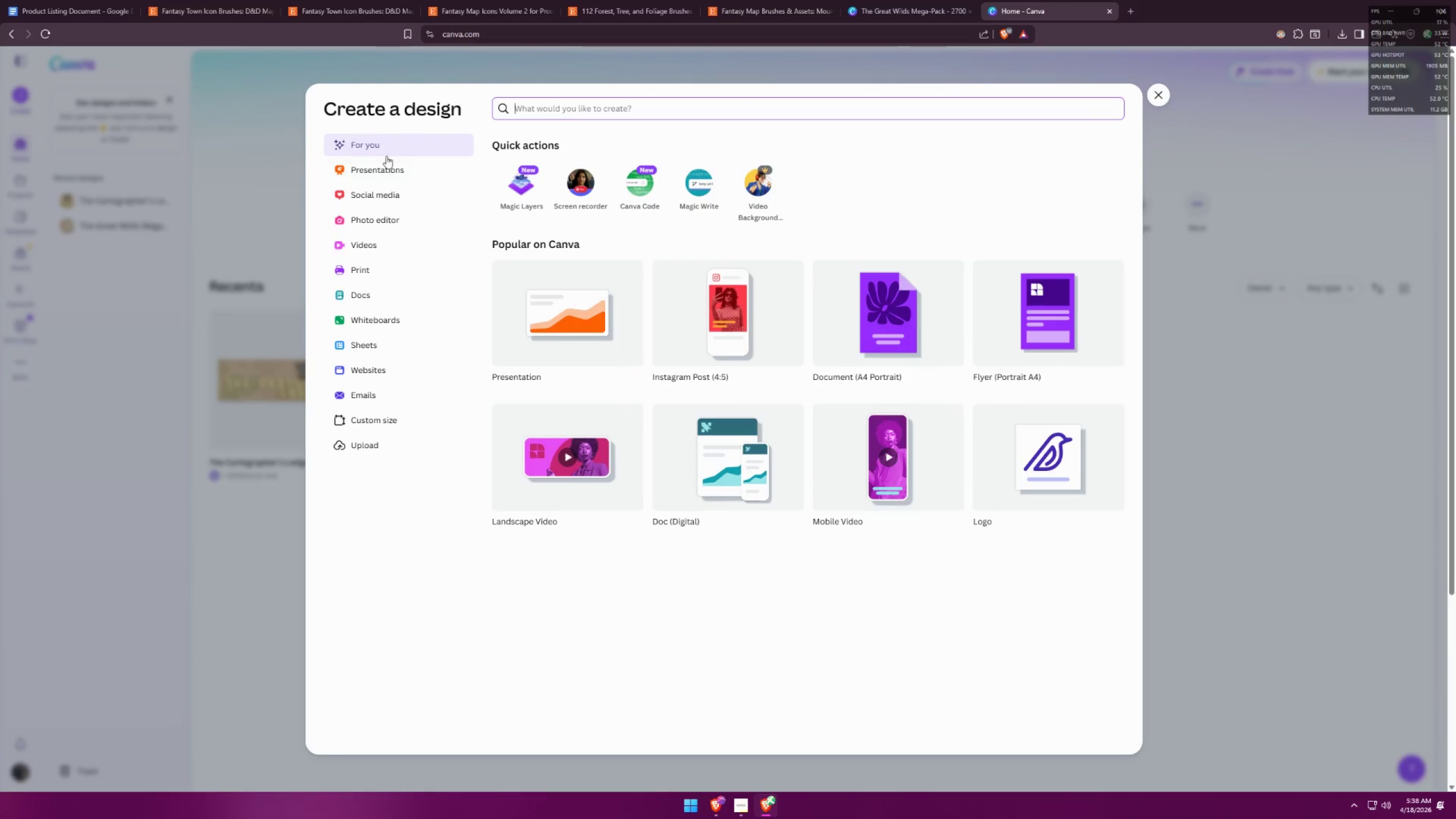 
left_click([546, 109])
 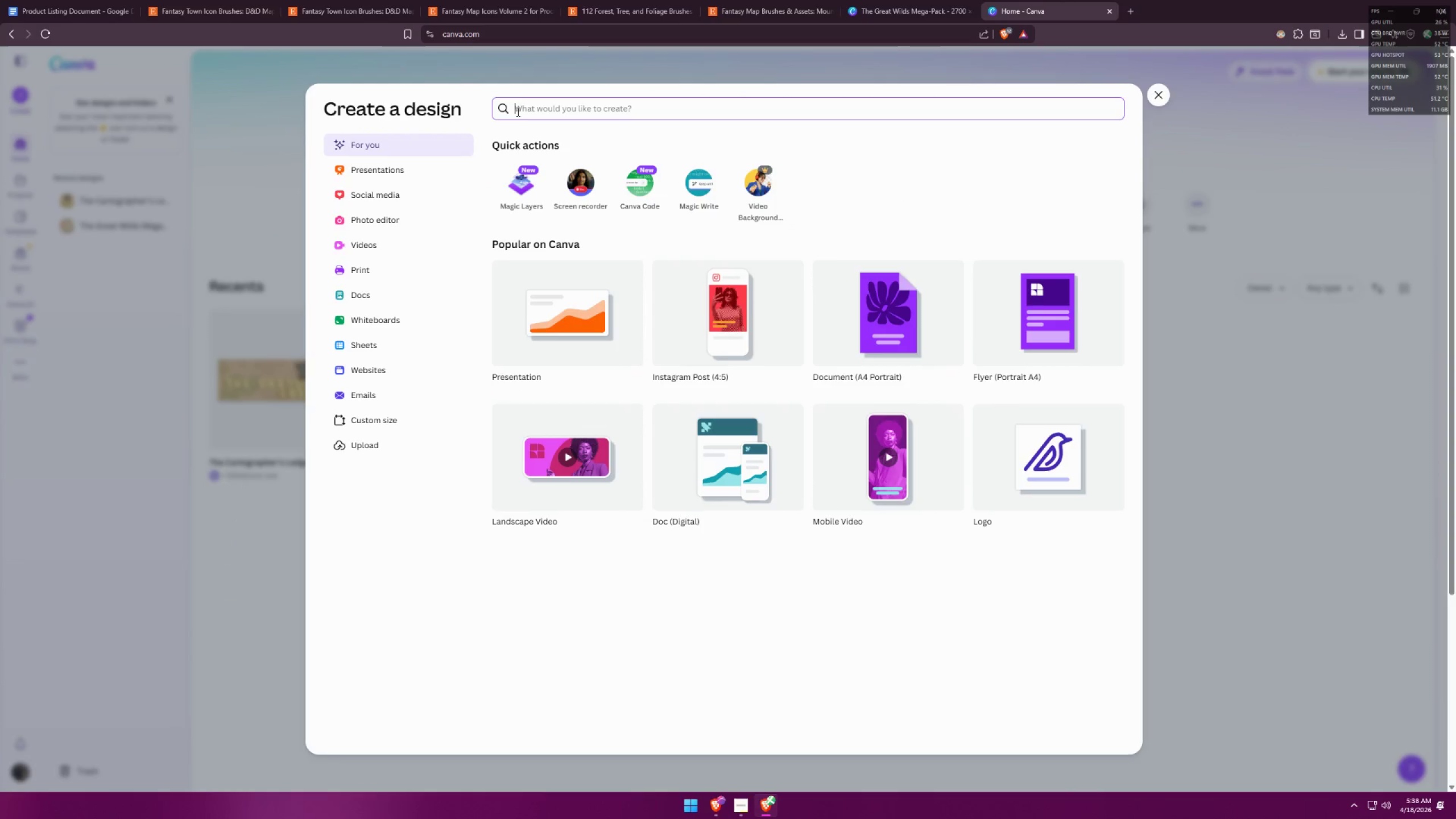 
left_click([406, 424])
 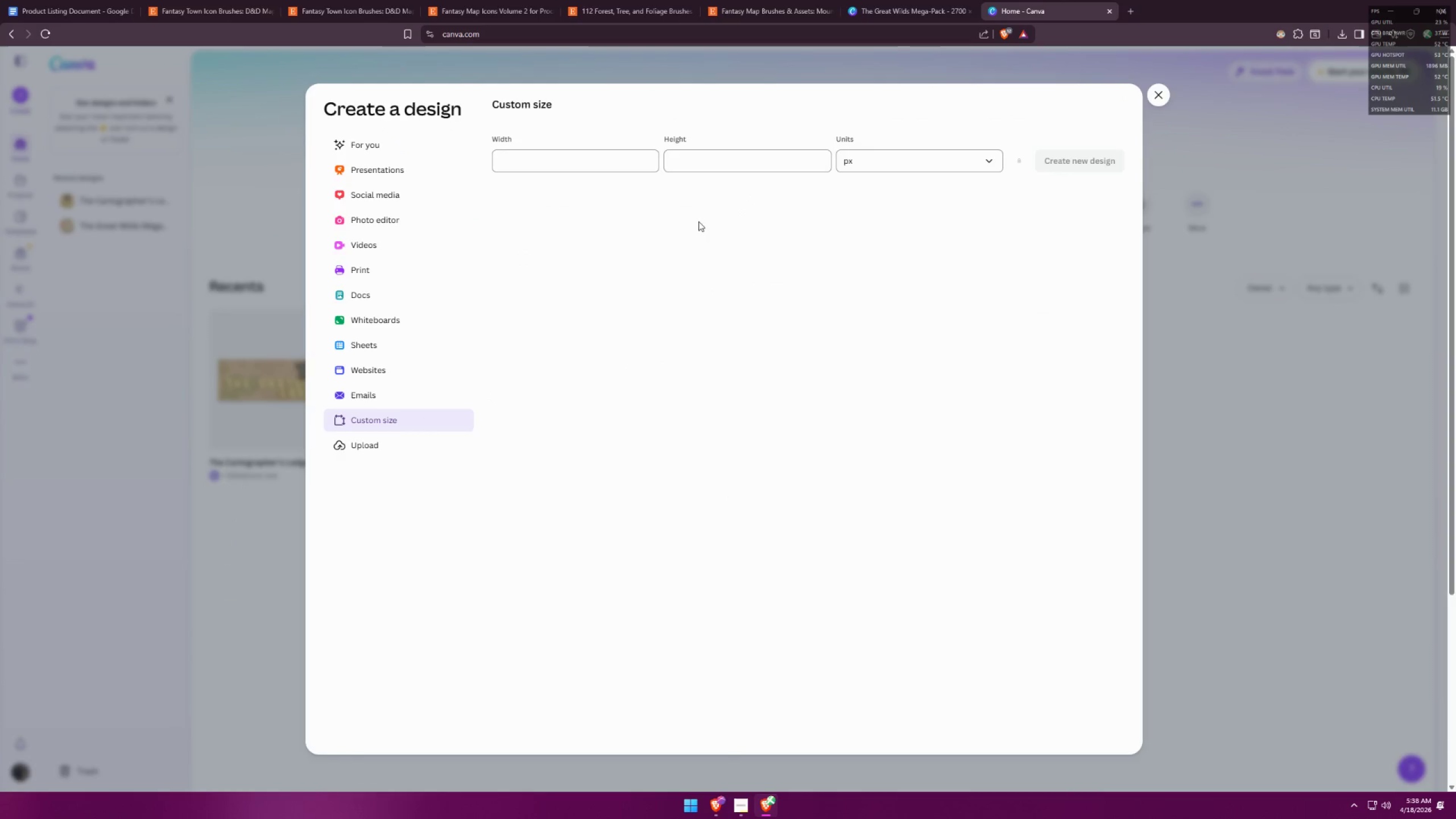 
left_click([619, 165])
 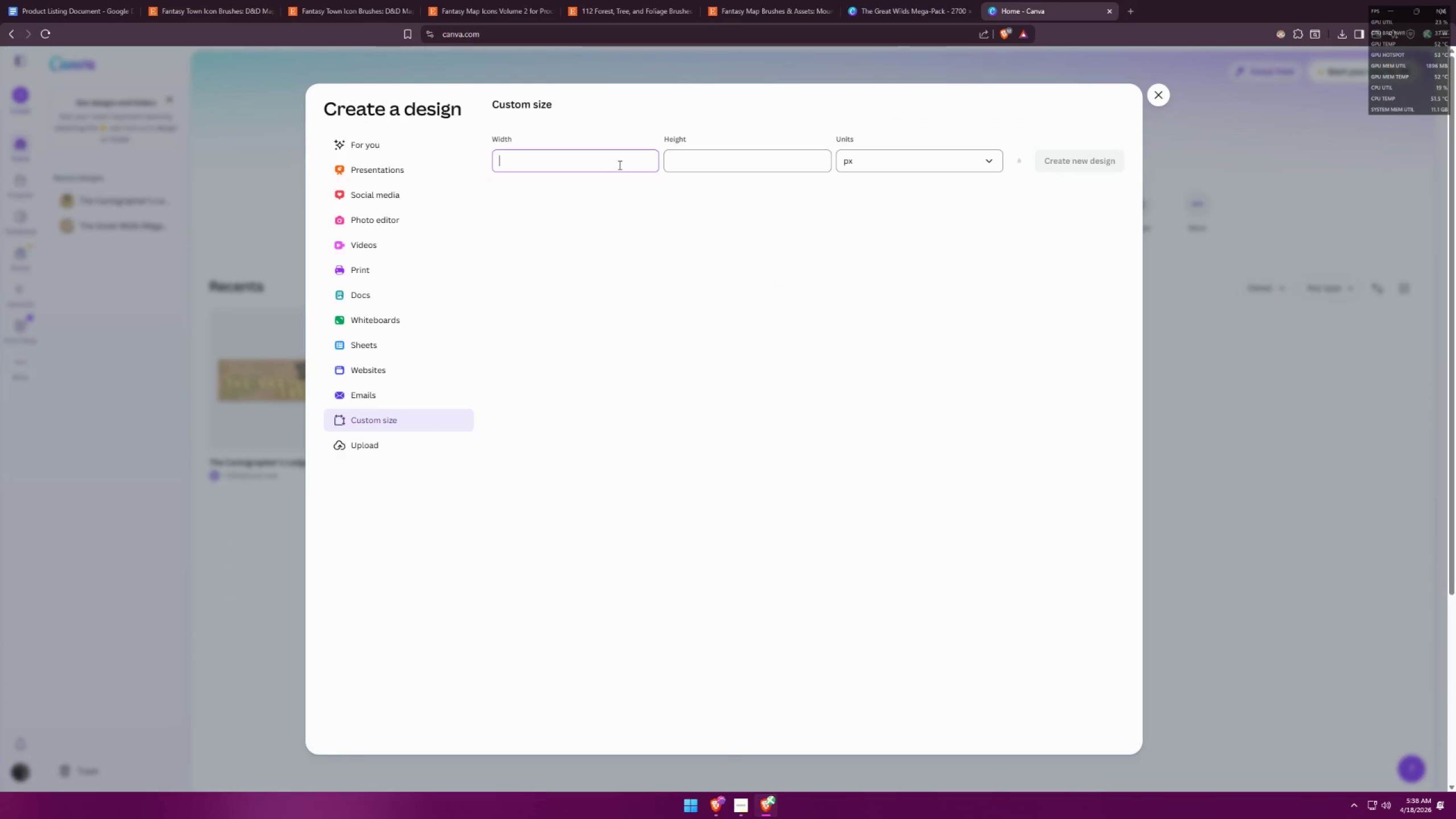 
type(1000)
key(Tab)
type(1000)
 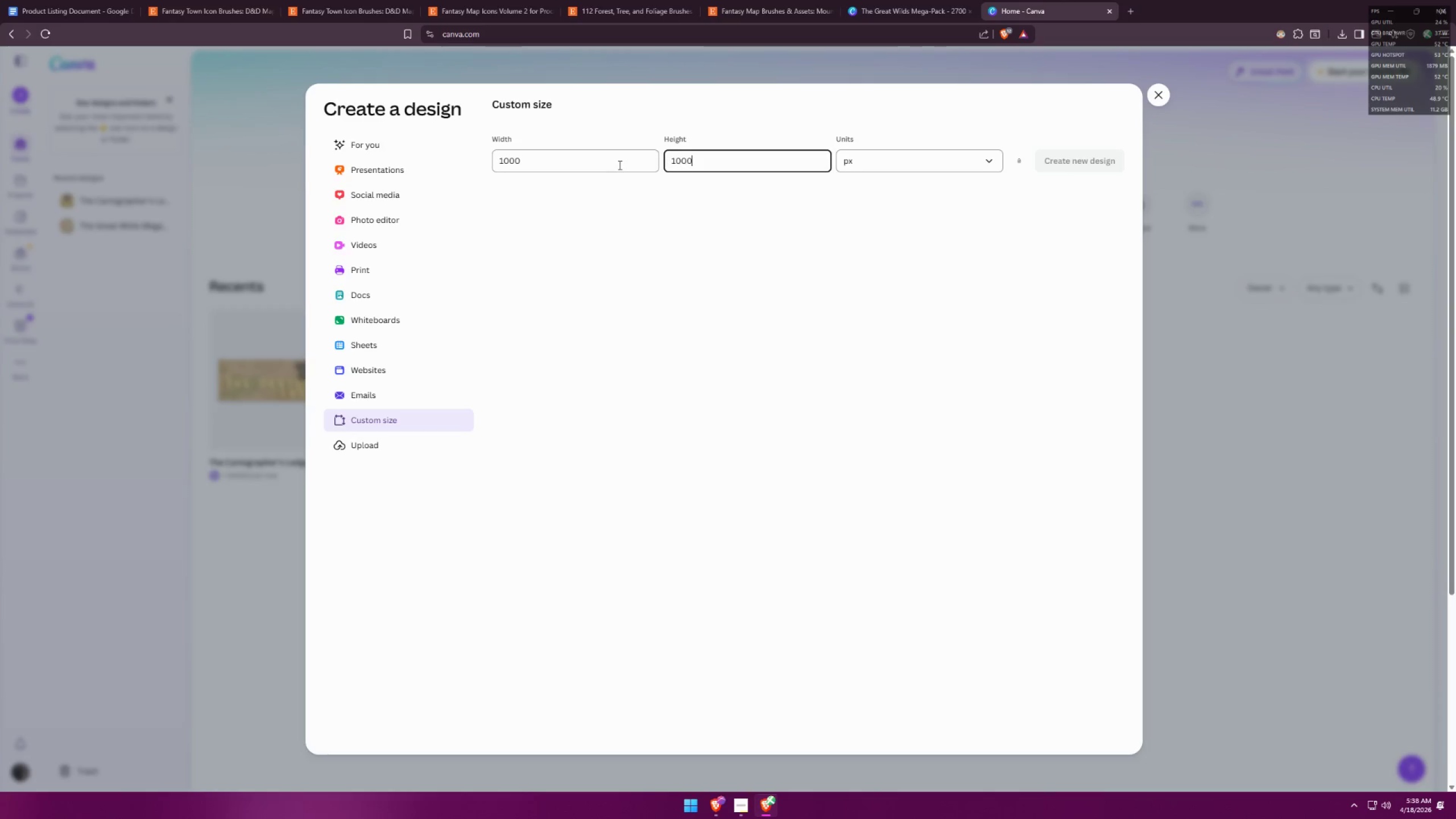 
key(Enter)
 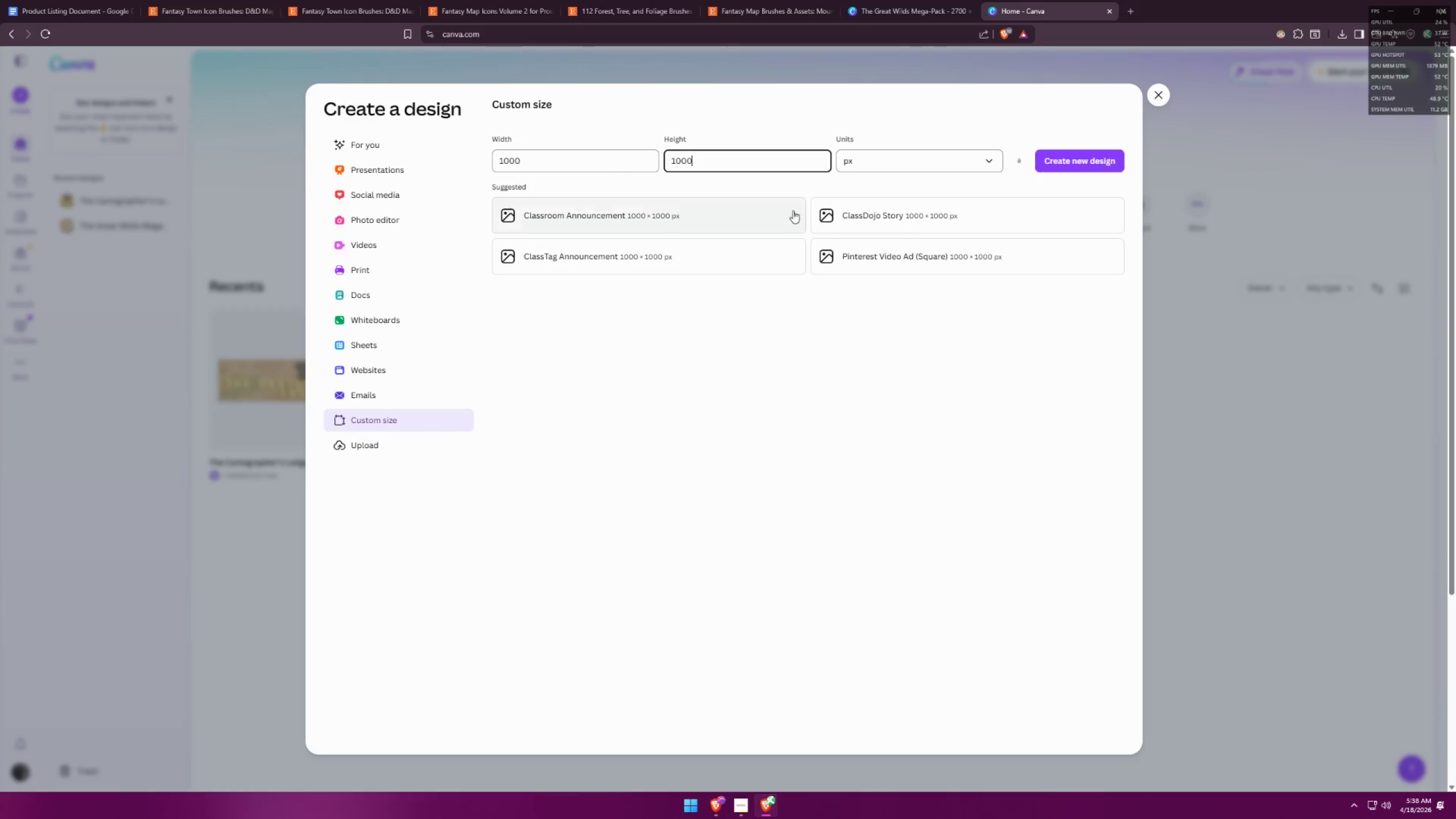 
left_click([1078, 154])
 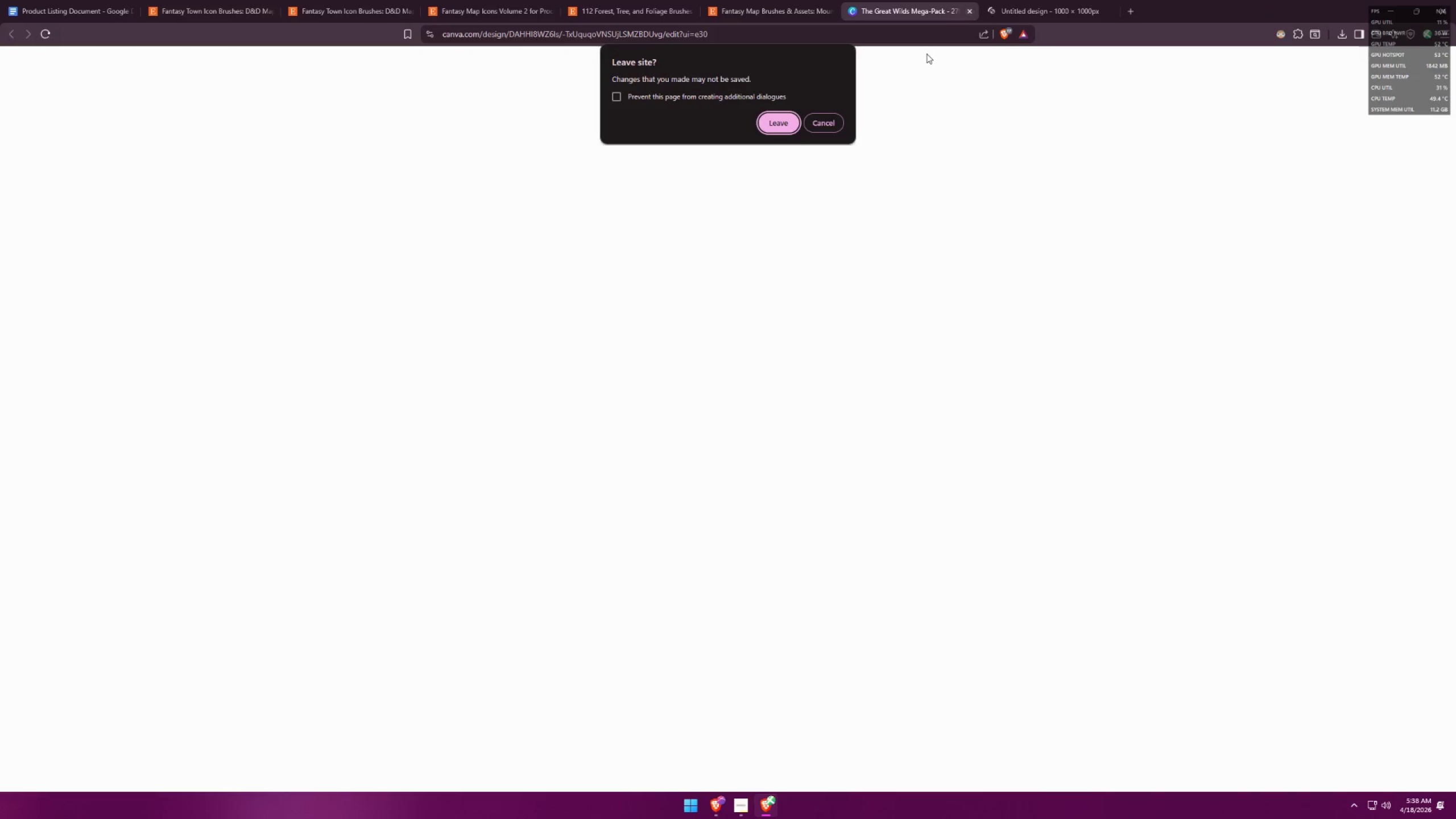 
left_click([830, 119])
 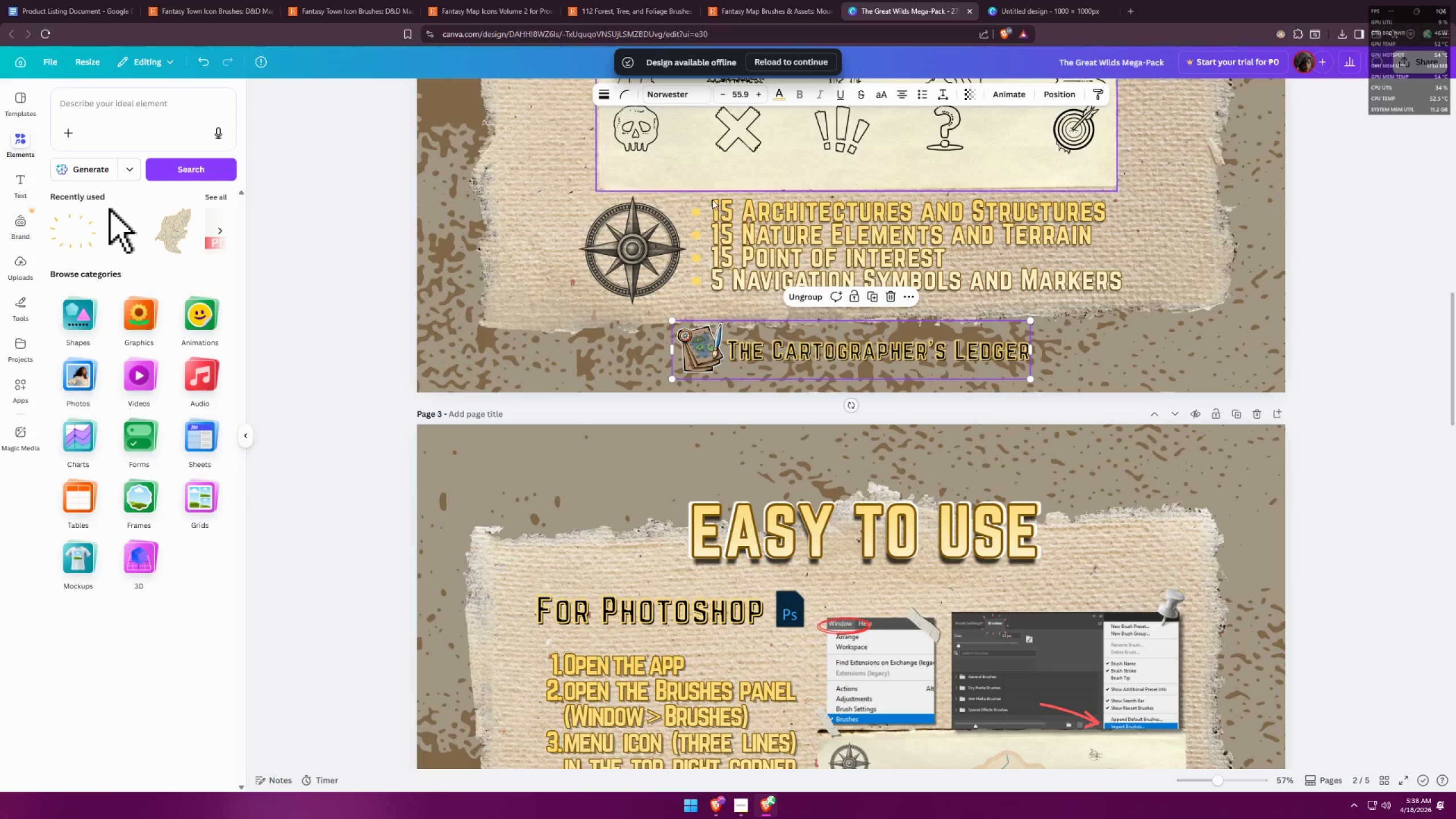 
left_click([376, 331])
 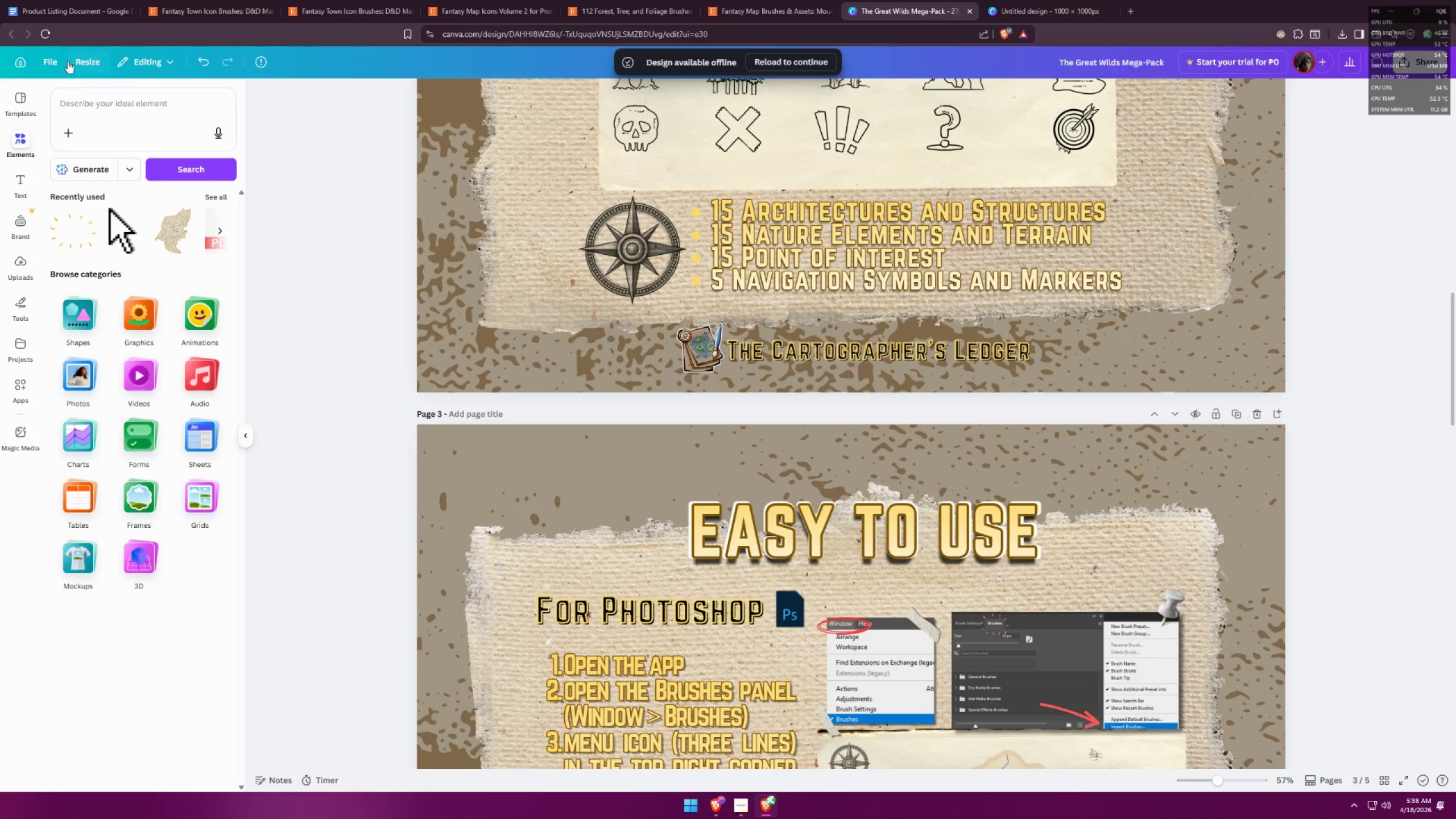 
left_click([44, 52])
 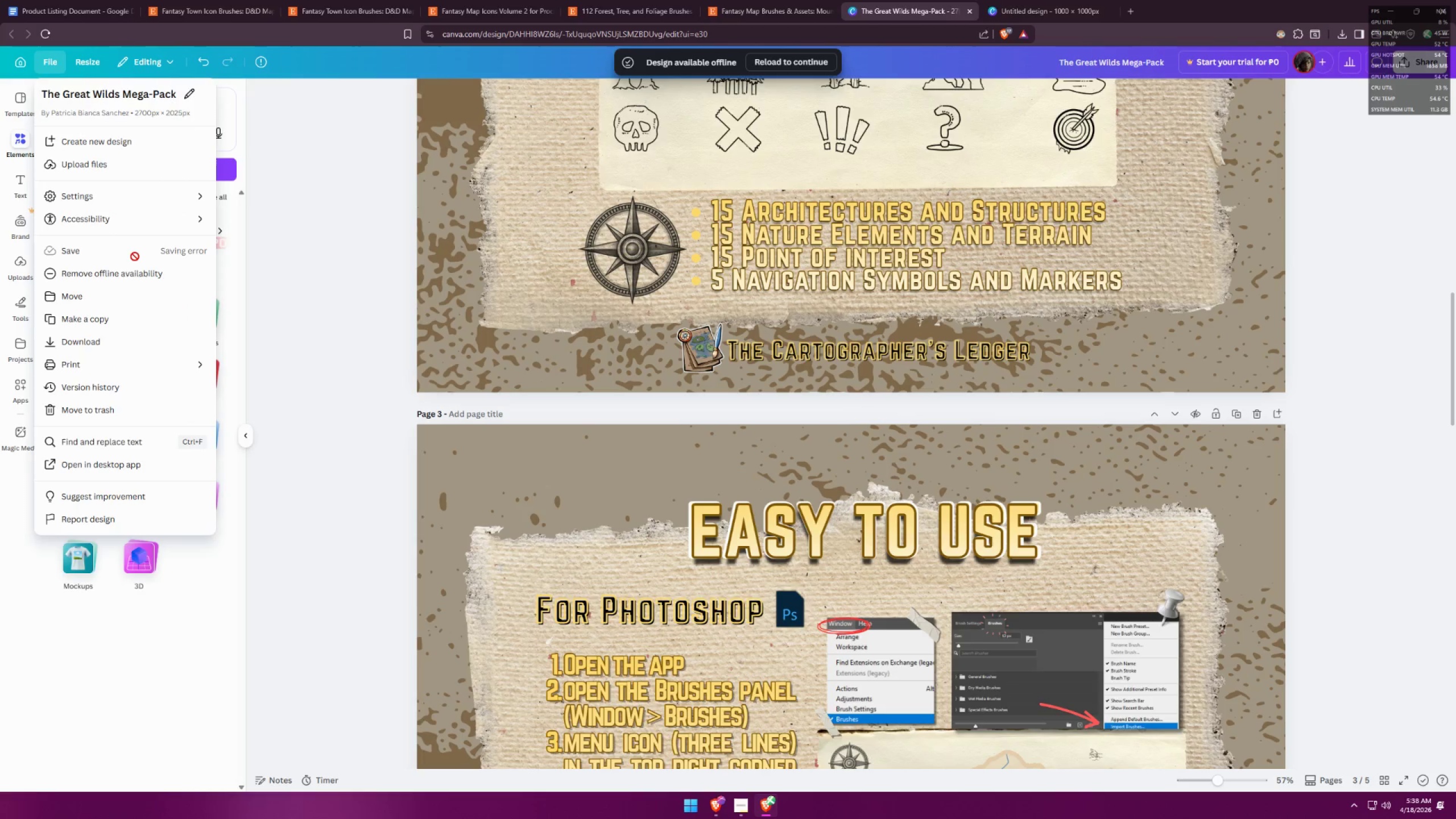 
double_click([328, 252])
 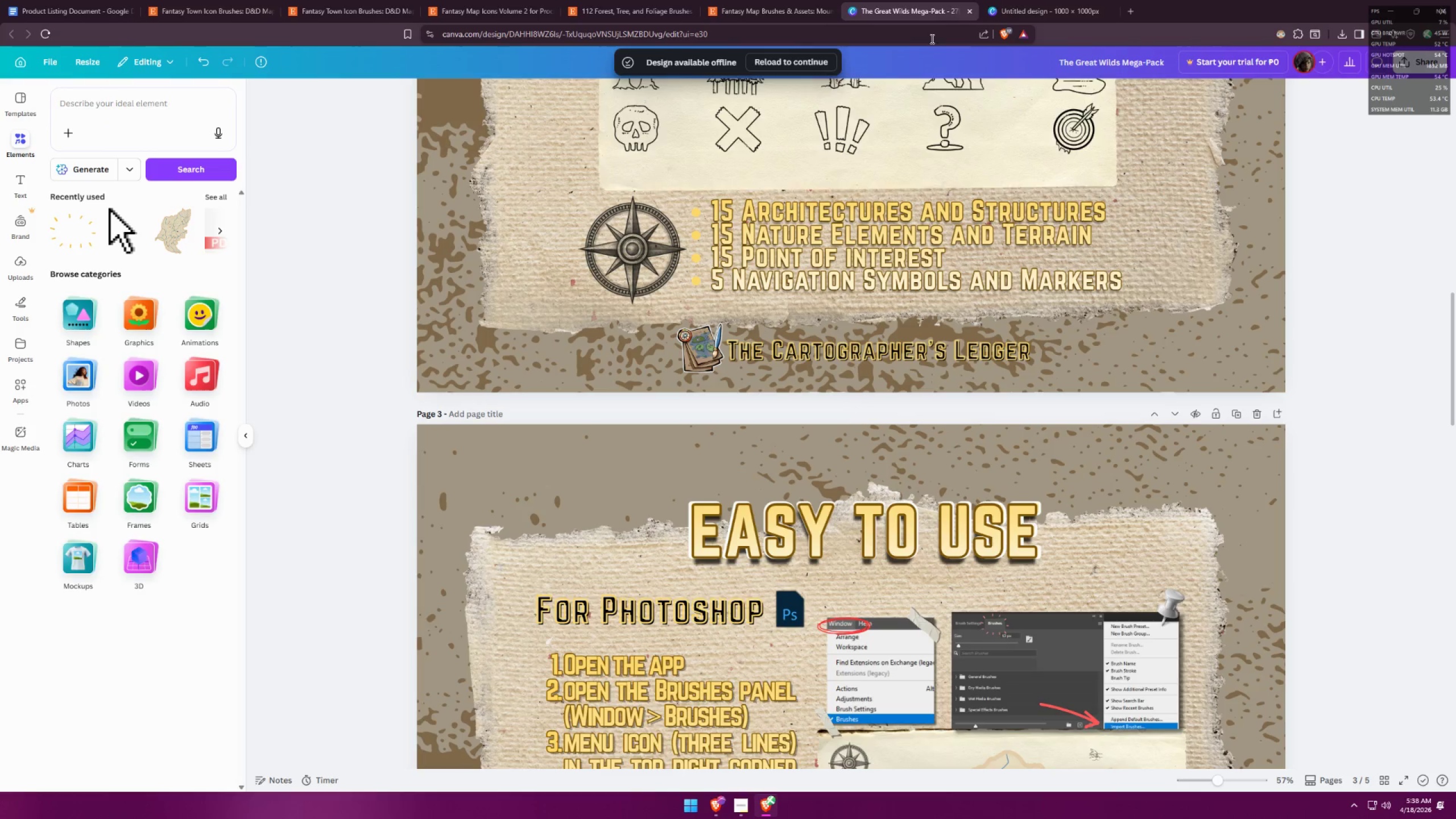 
left_click([1414, 369])
 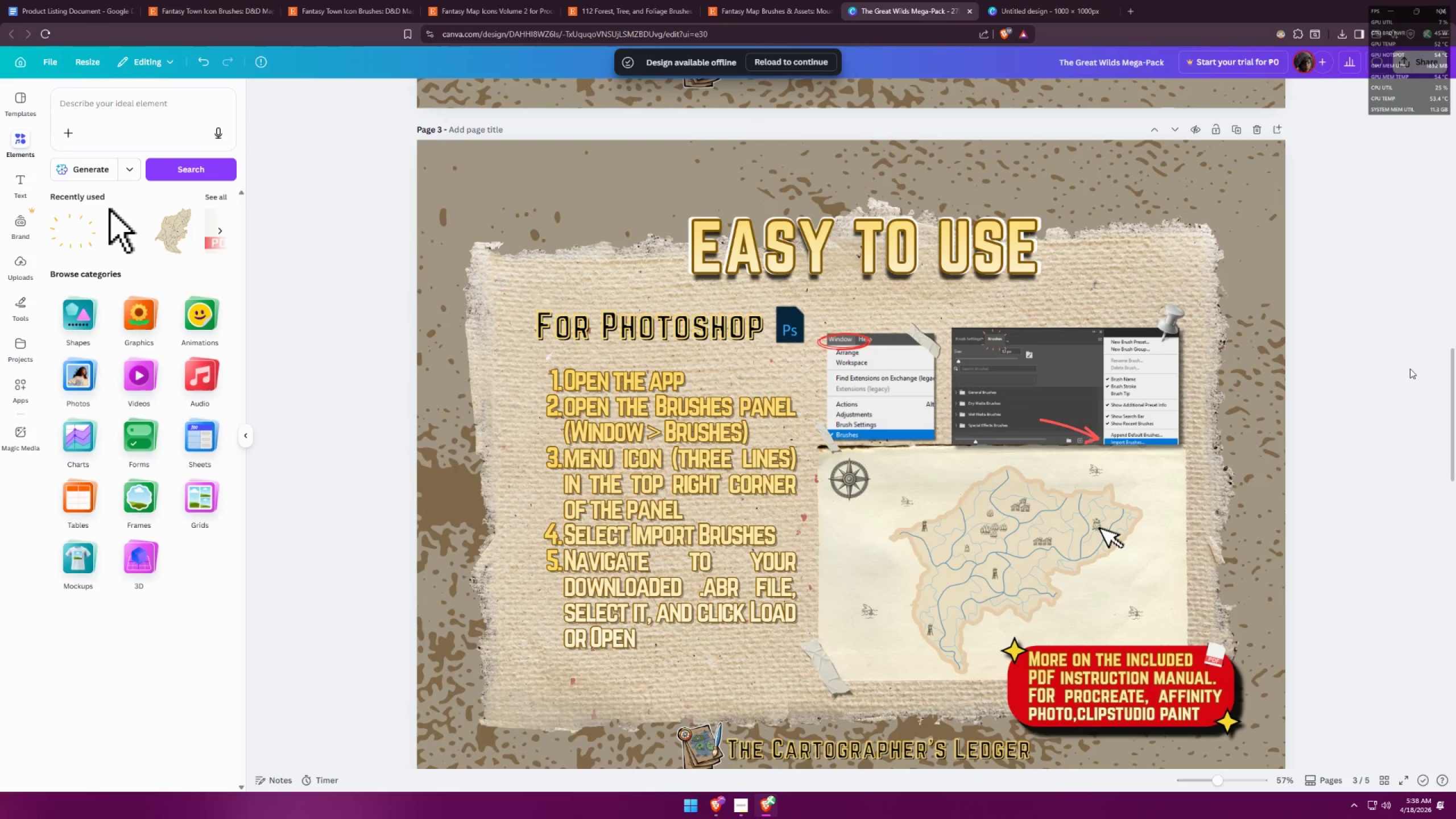 
scroll: coordinate [946, 349], scroll_direction: down, amount: 4.0
 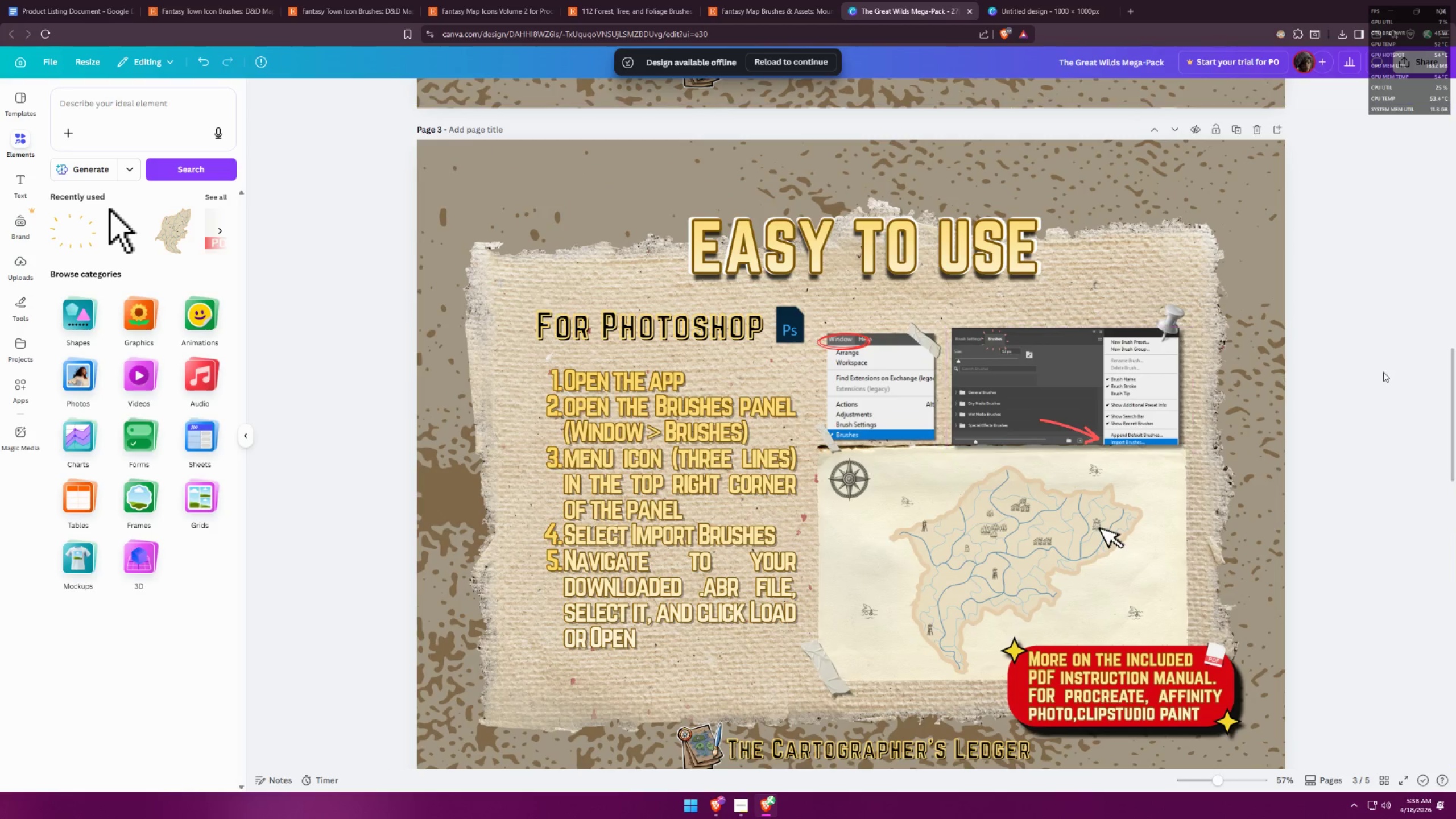 
hold_key(key=ControlLeft, duration=1.5)
scroll: coordinate [1235, 420], scroll_direction: down, amount: 10.0
 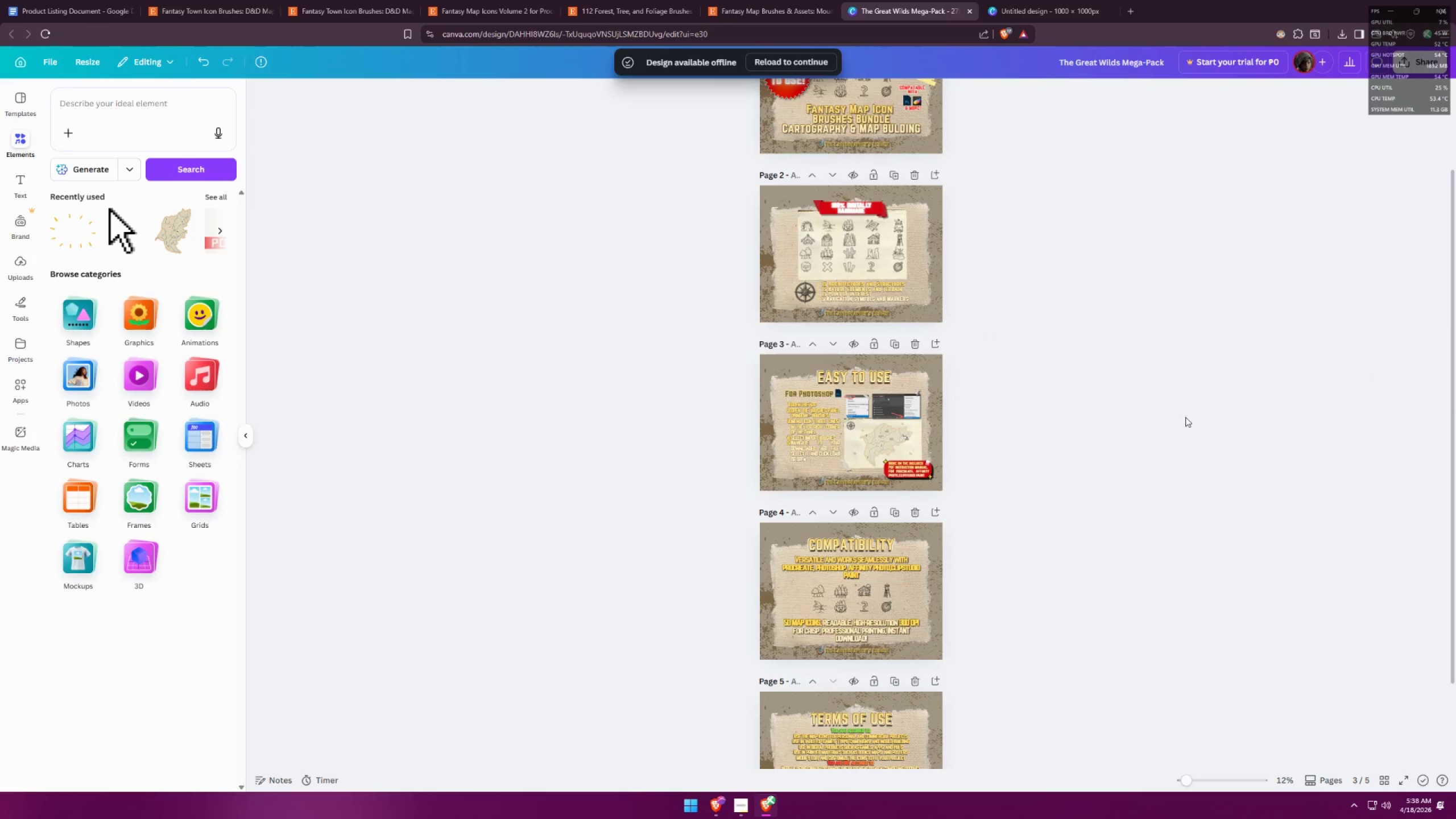 
hold_key(key=ControlLeft, duration=0.45)
scroll: coordinate [1019, 162], scroll_direction: up, amount: 9.0
 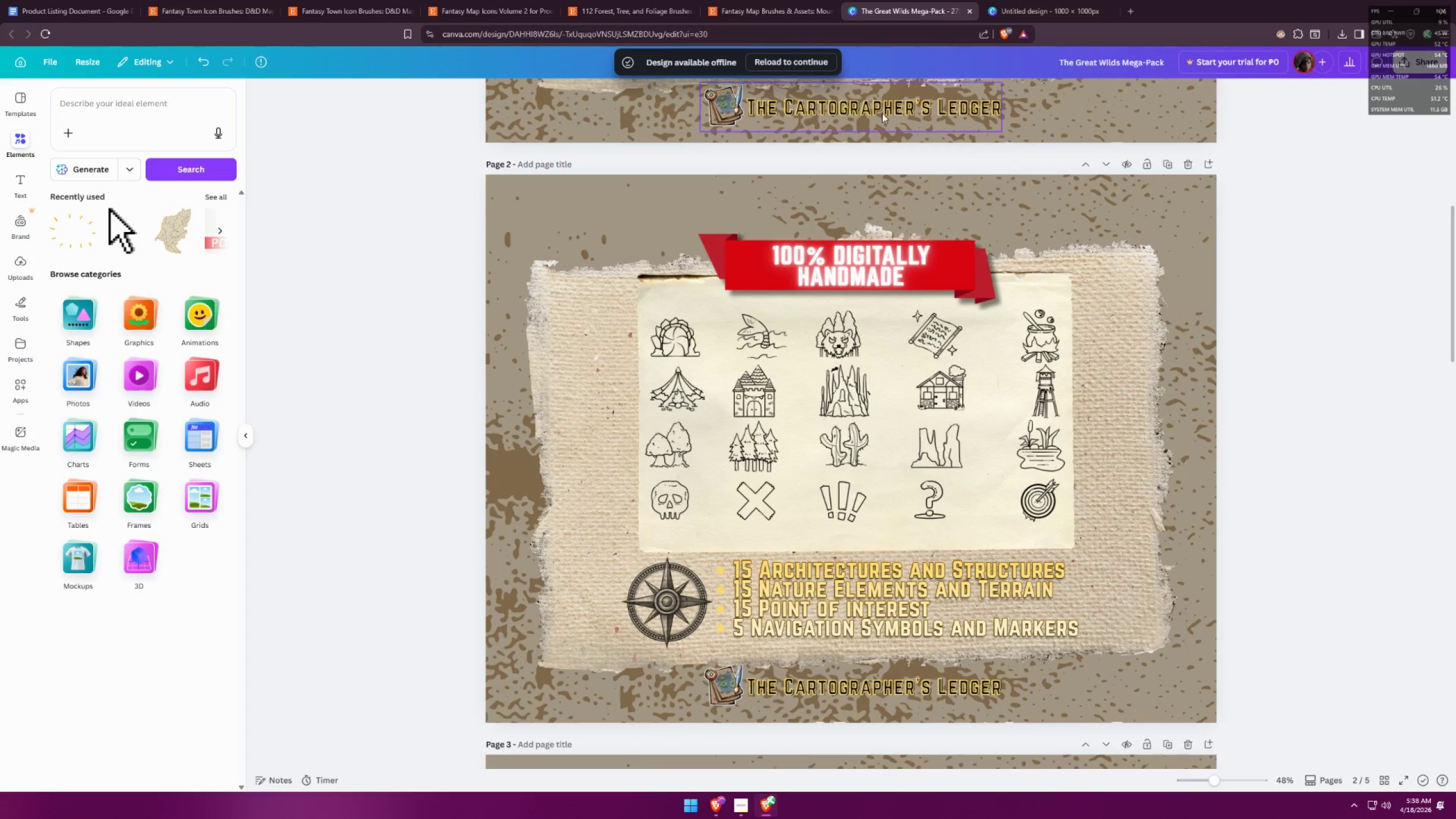 
left_click([775, 65])
 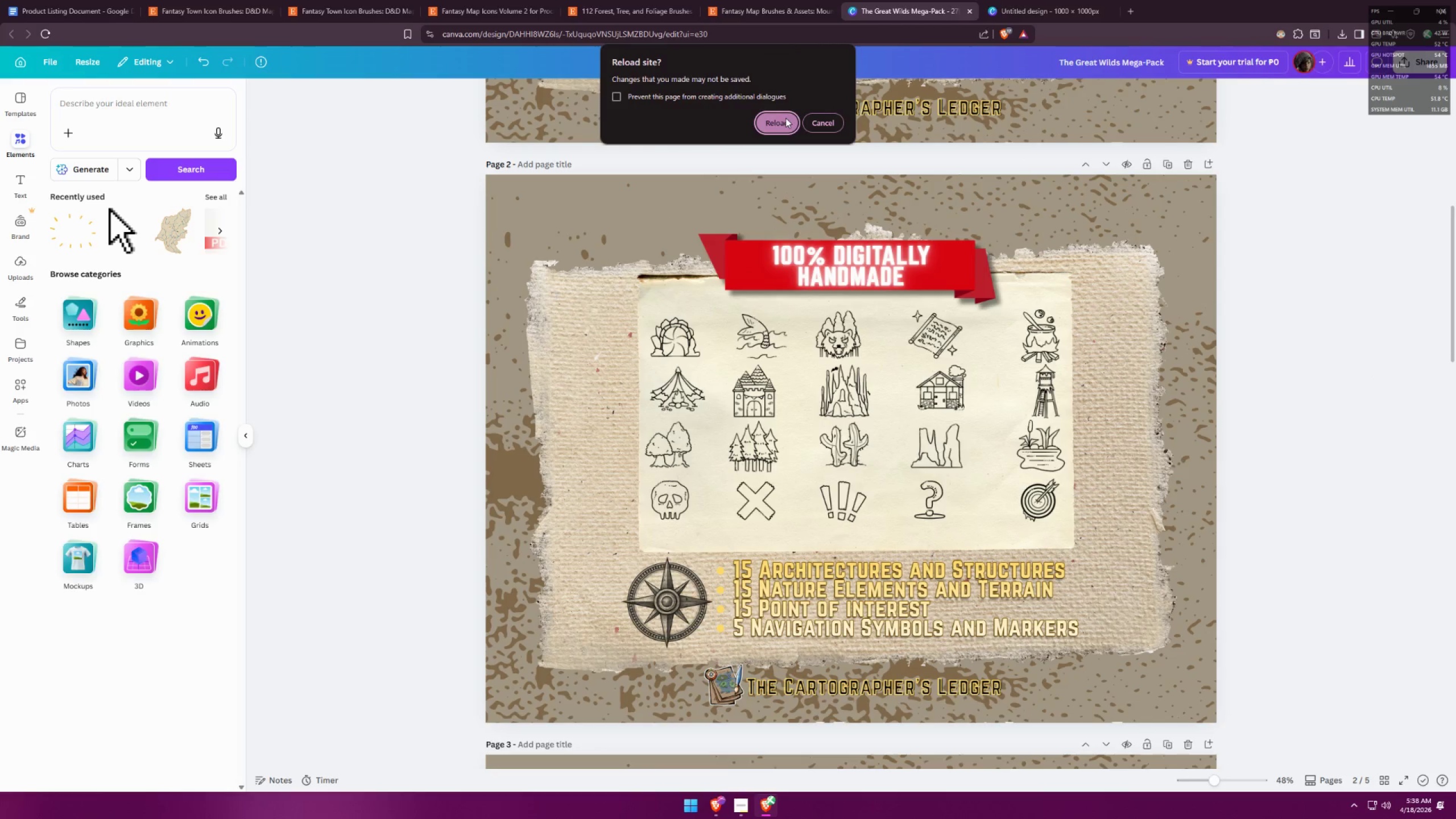 
left_click([785, 118])
 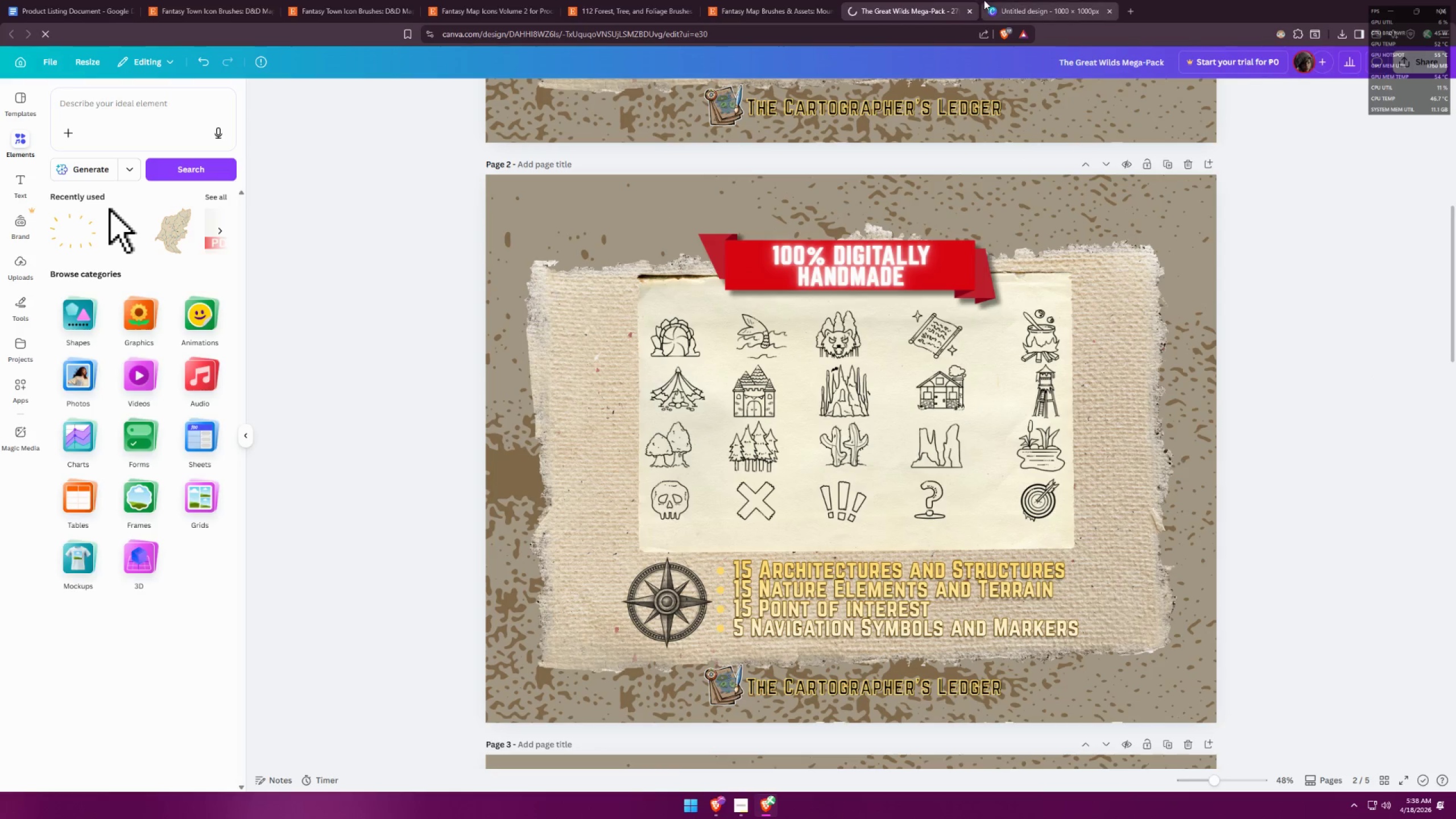 
mouse_move([1068, 9])
 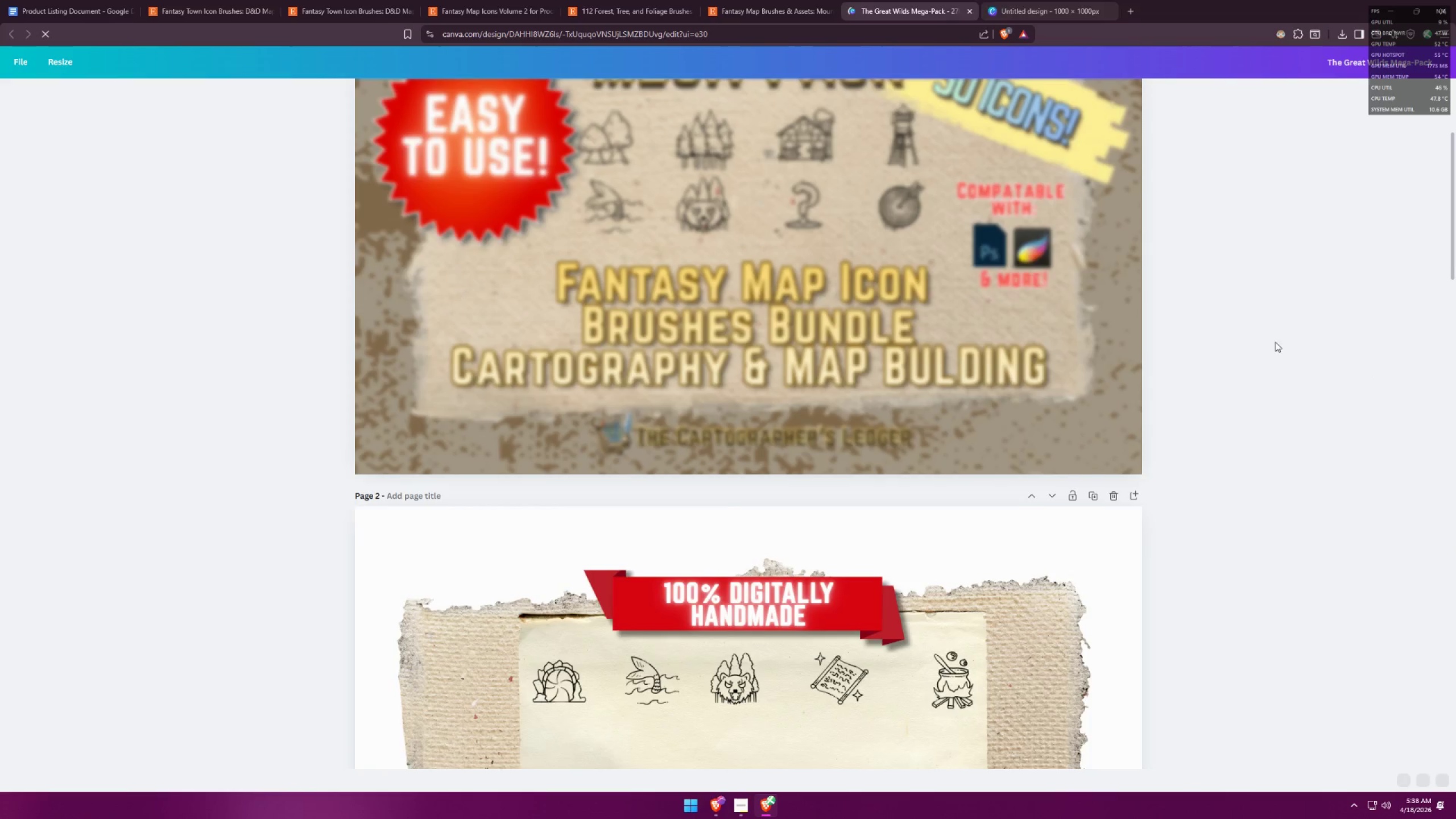 
left_click([1289, 356])
 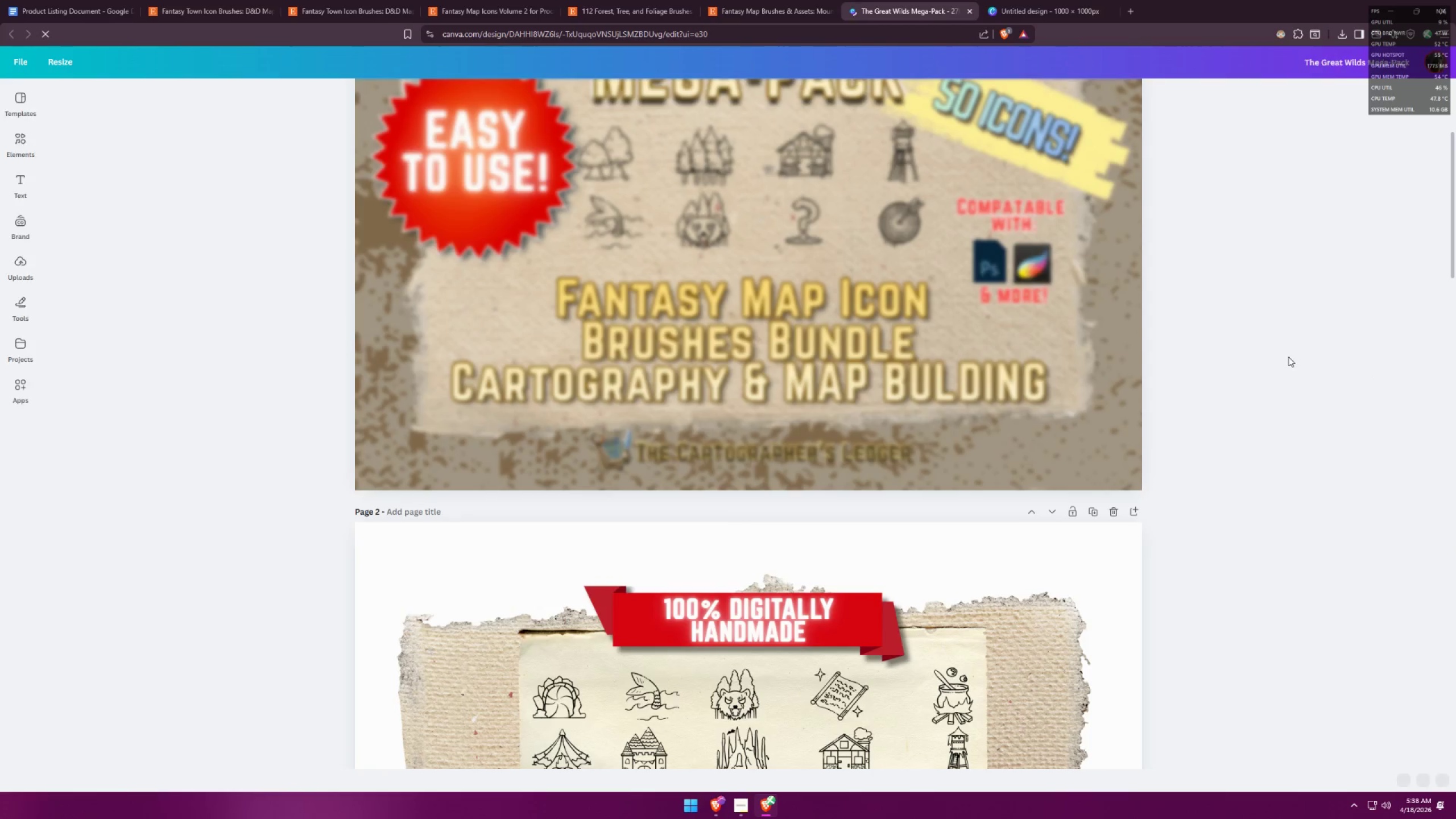 
scroll: coordinate [1314, 328], scroll_direction: down, amount: 18.0
 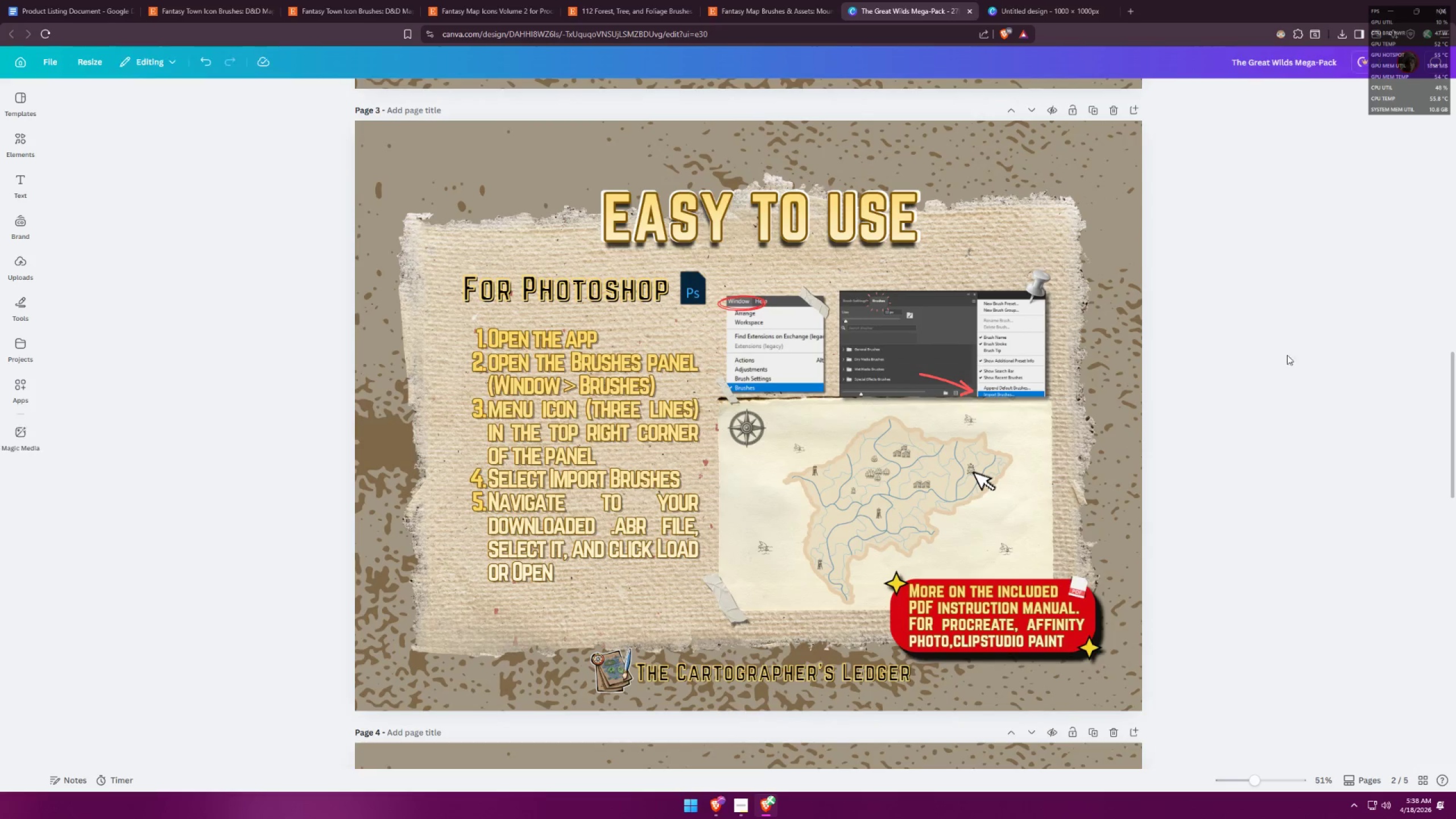 
scroll: coordinate [1263, 499], scroll_direction: up, amount: 31.0
 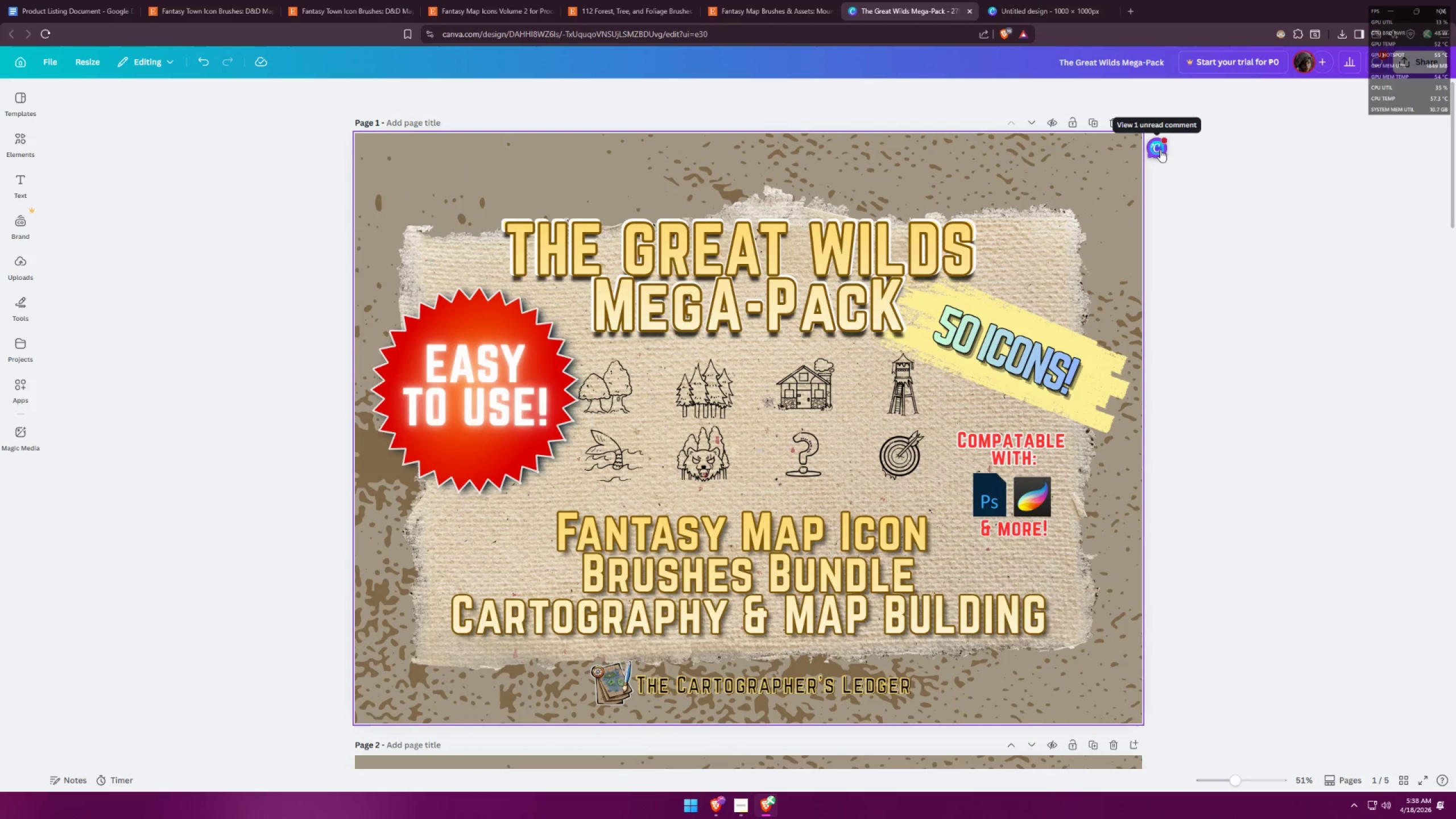 
left_click([1160, 150])
 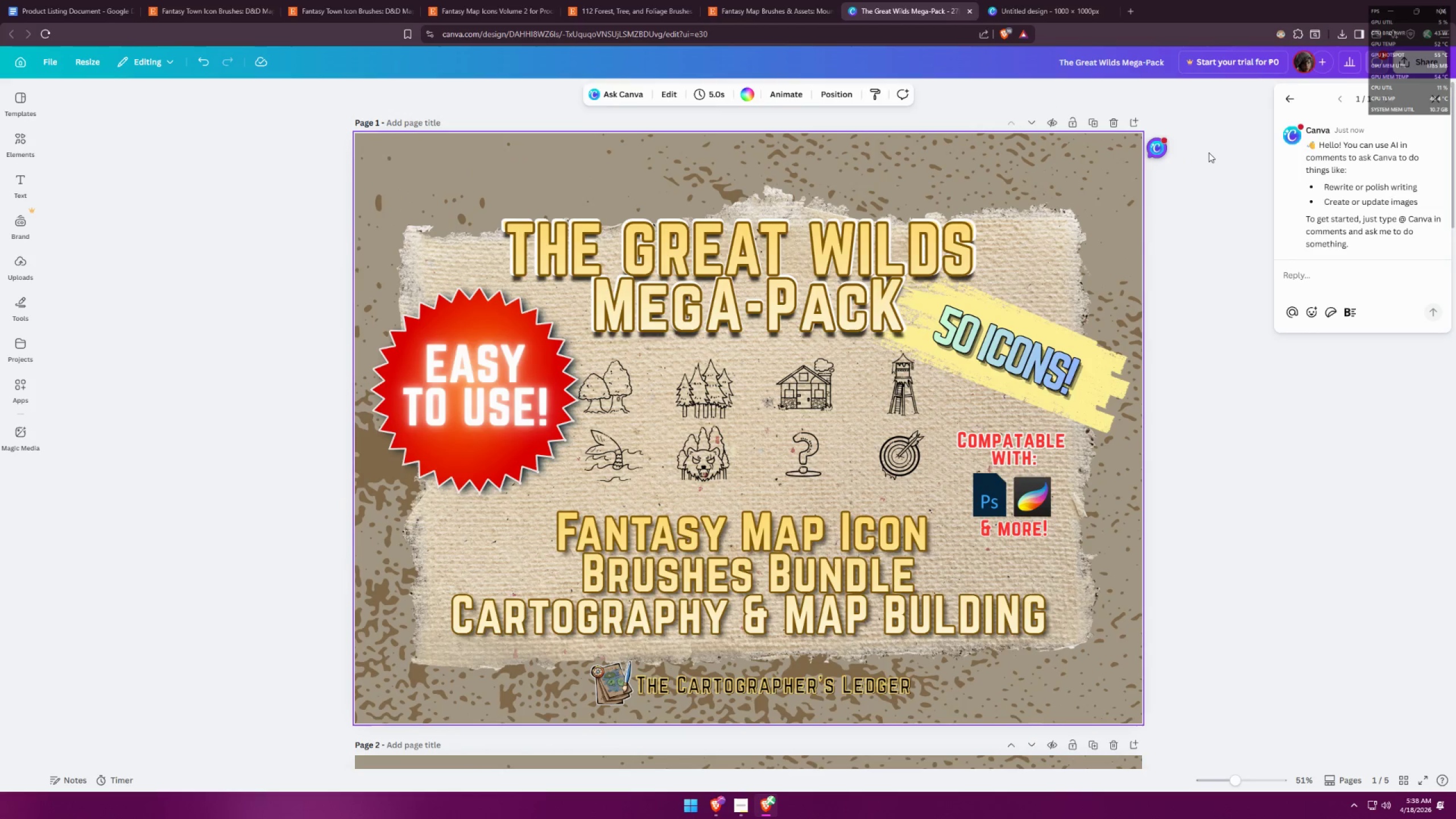 
left_click([1425, 93])
 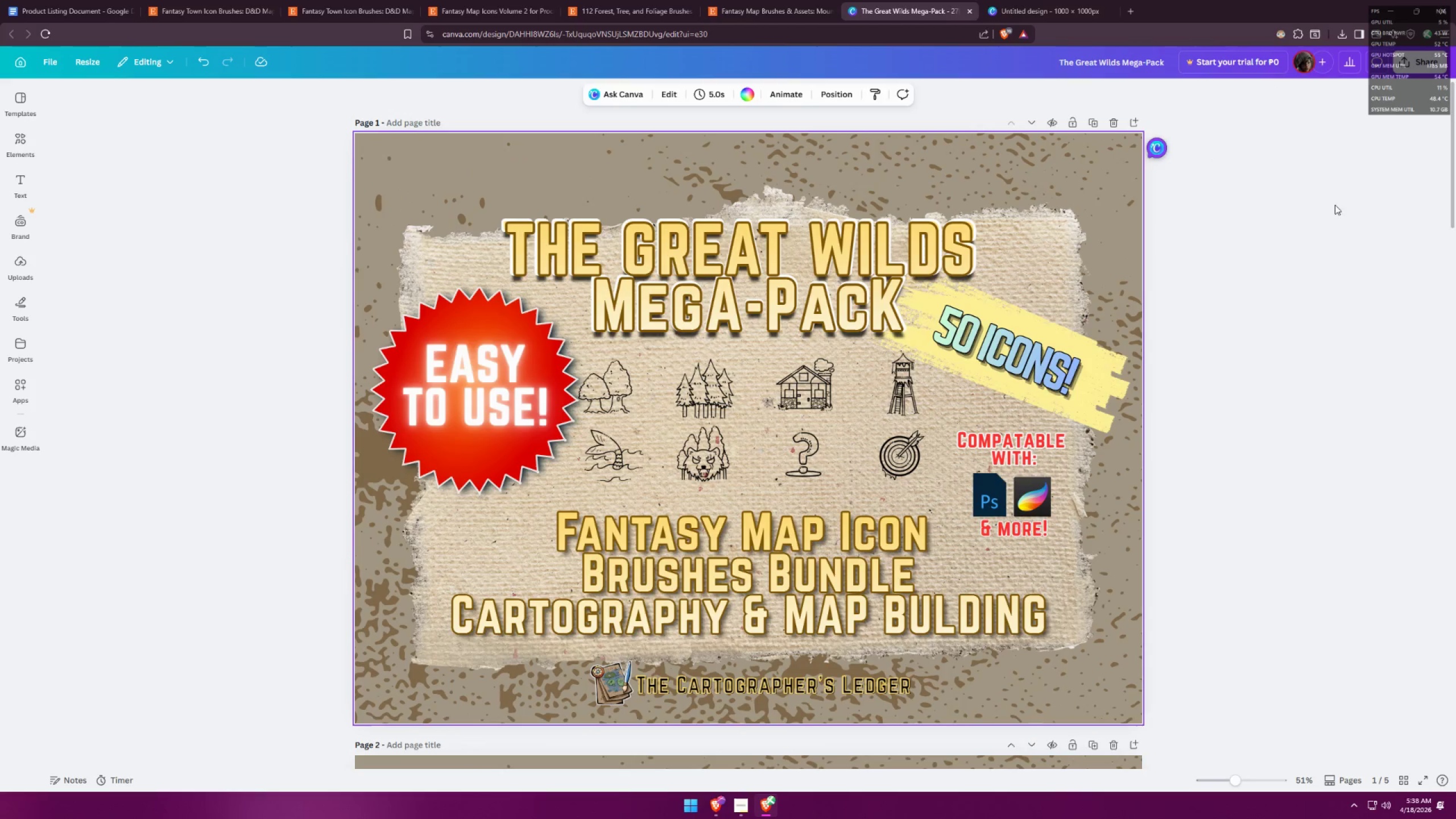 
scroll: coordinate [1093, 237], scroll_direction: down, amount: 4.0
 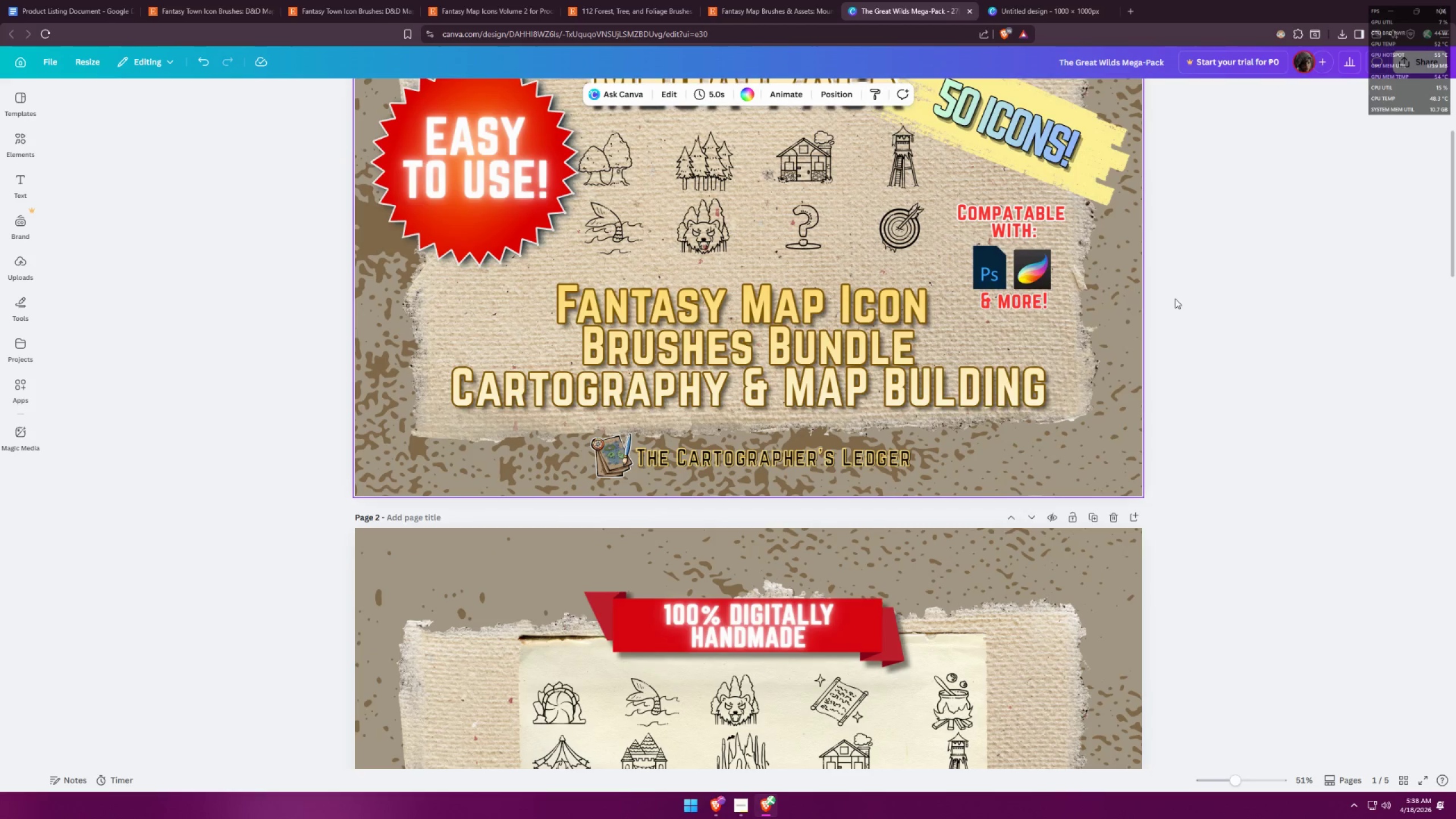 
scroll: coordinate [1134, 355], scroll_direction: up, amount: 5.0
 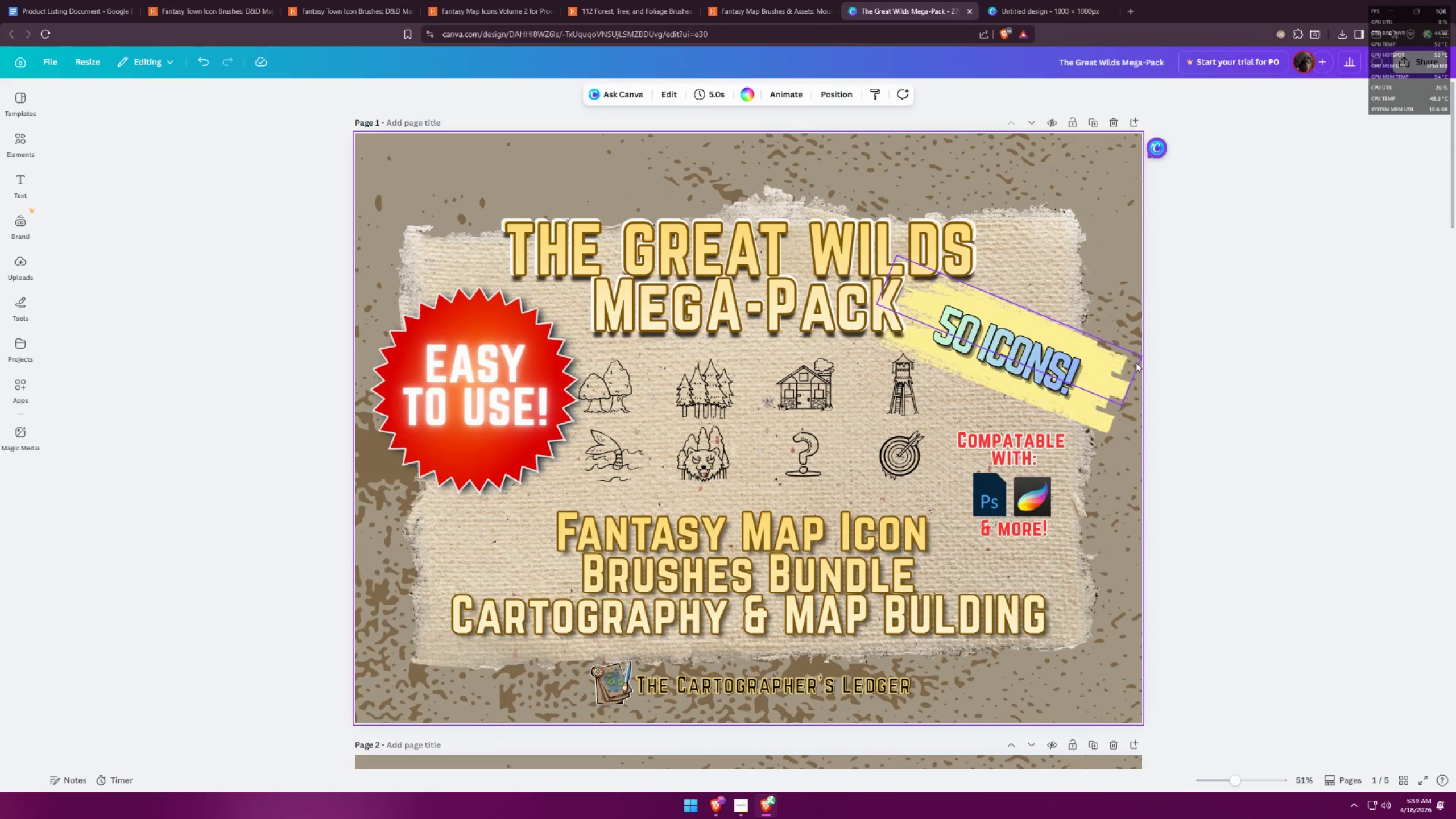 
scroll: coordinate [1134, 366], scroll_direction: down, amount: 11.0
 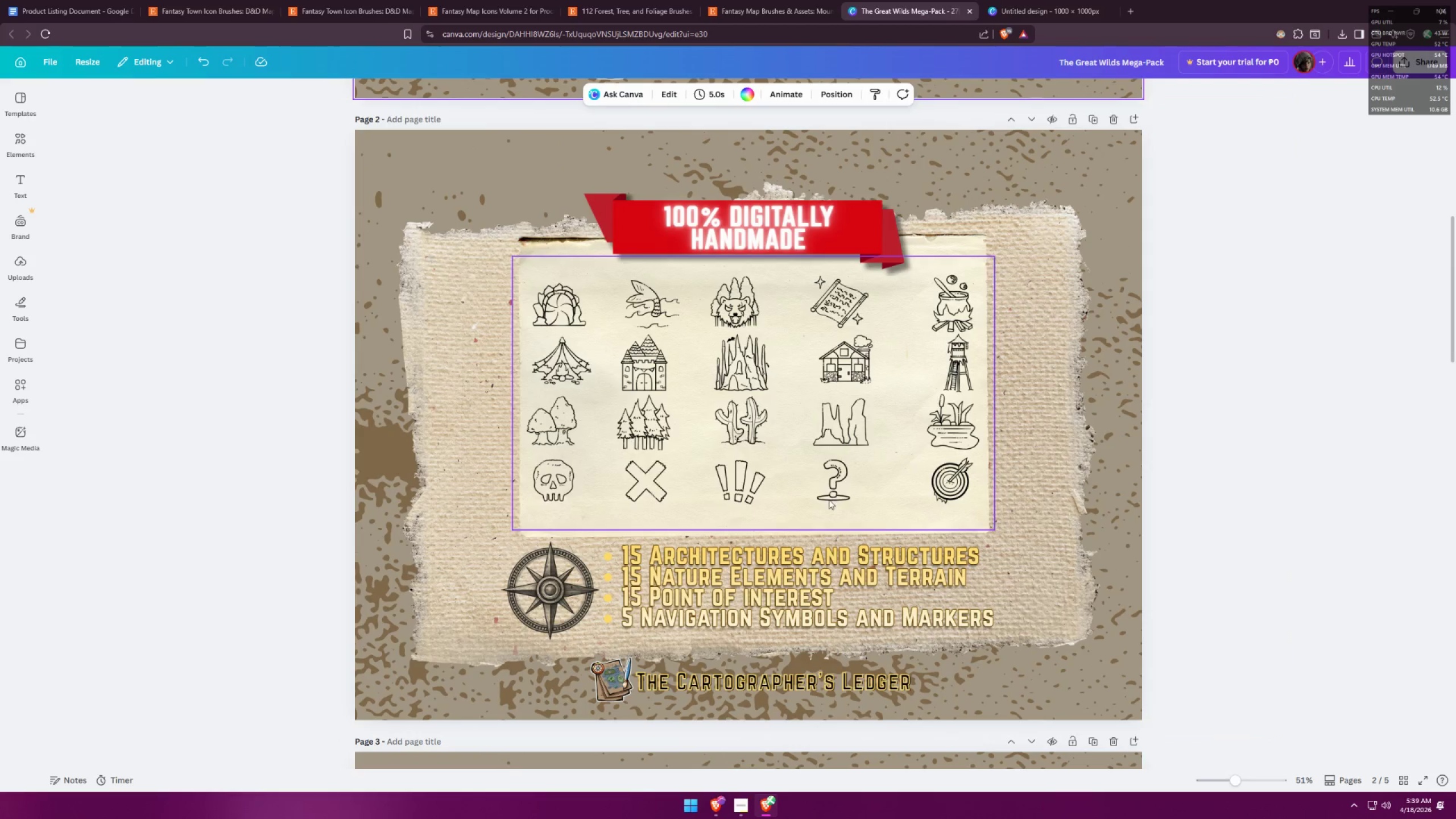 
scroll: coordinate [805, 539], scroll_direction: up, amount: 7.0
 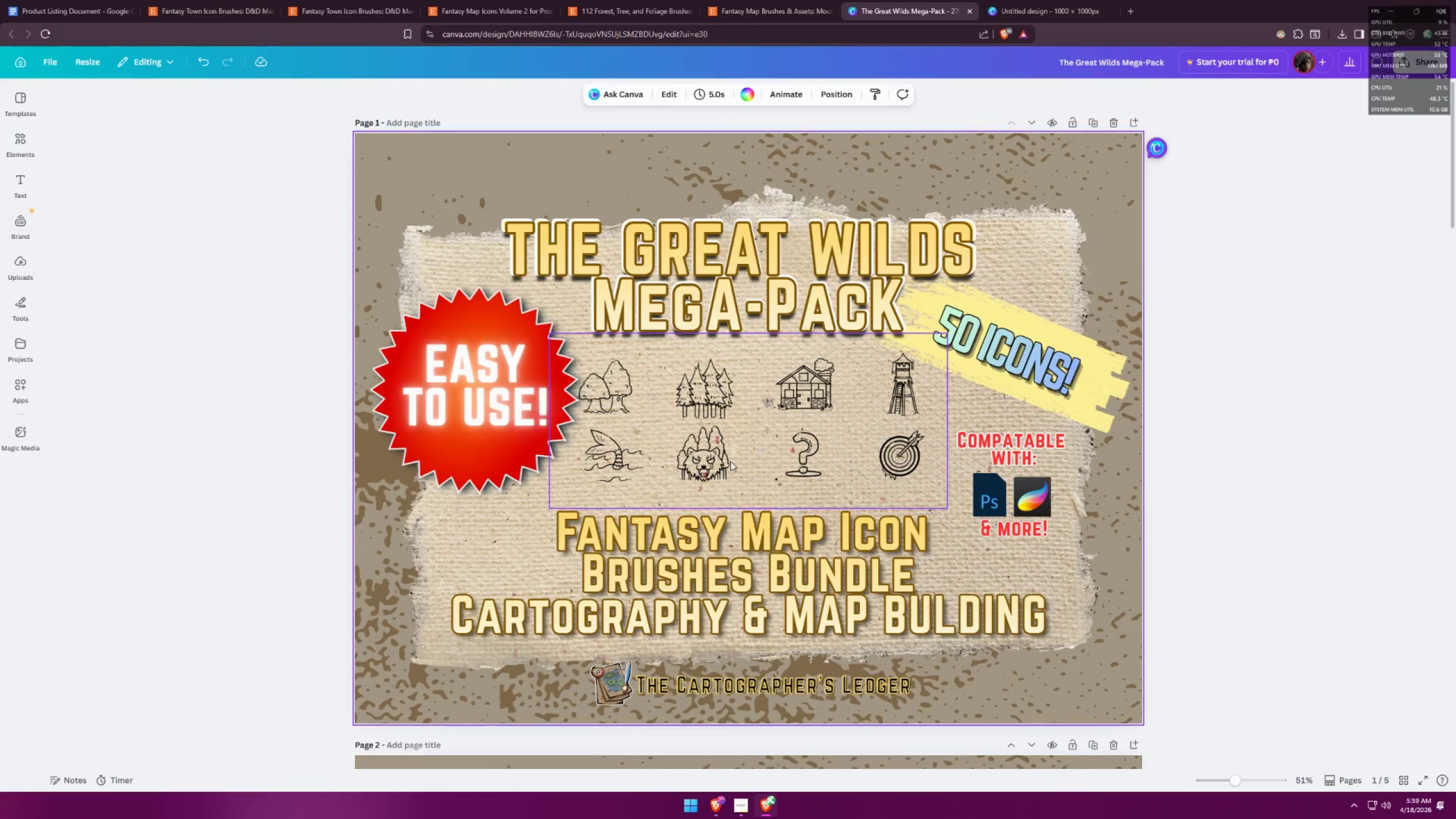 
scroll: coordinate [815, 402], scroll_direction: down, amount: 16.0
 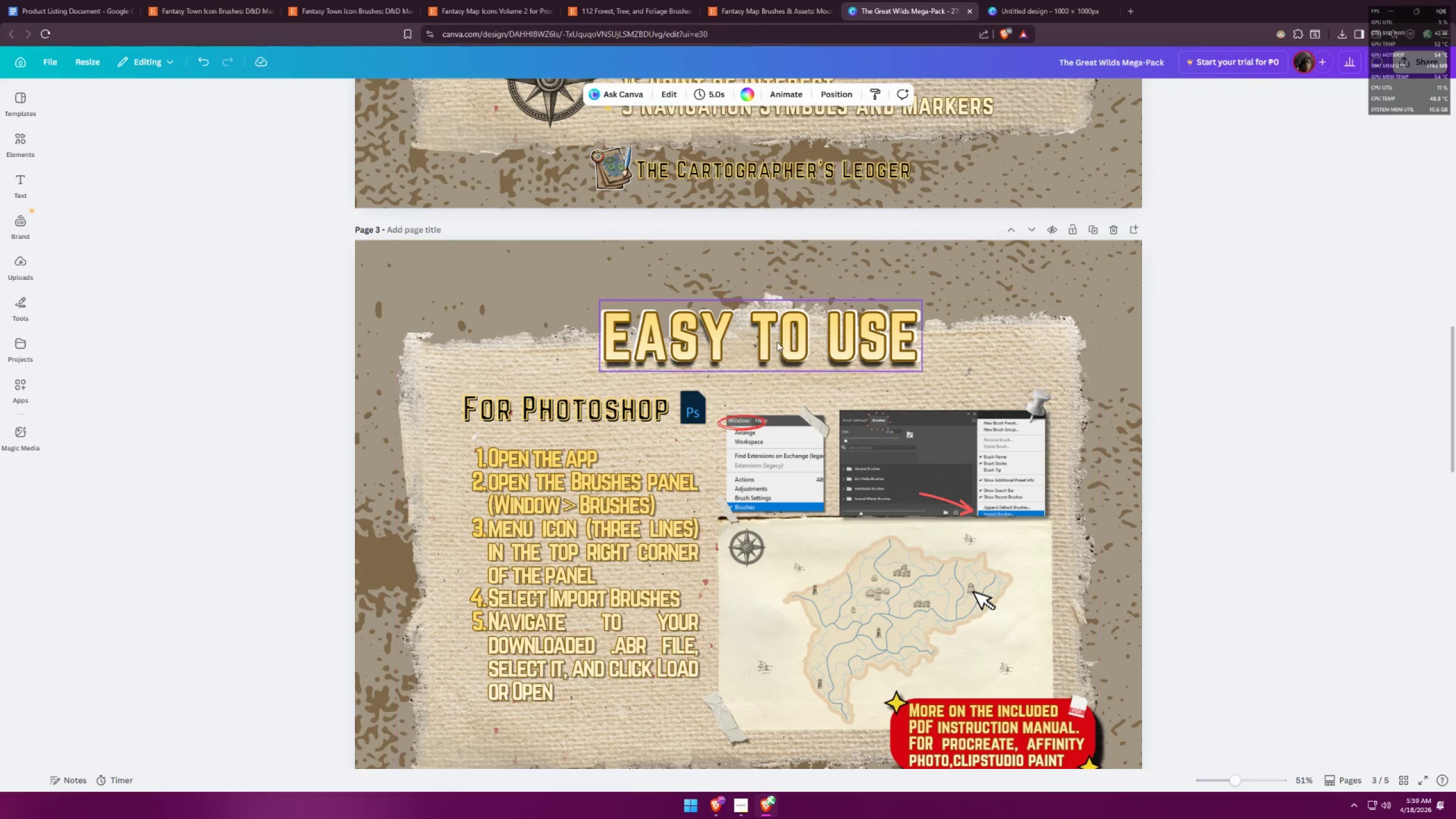 
scroll: coordinate [776, 344], scroll_direction: down, amount: 1.0
 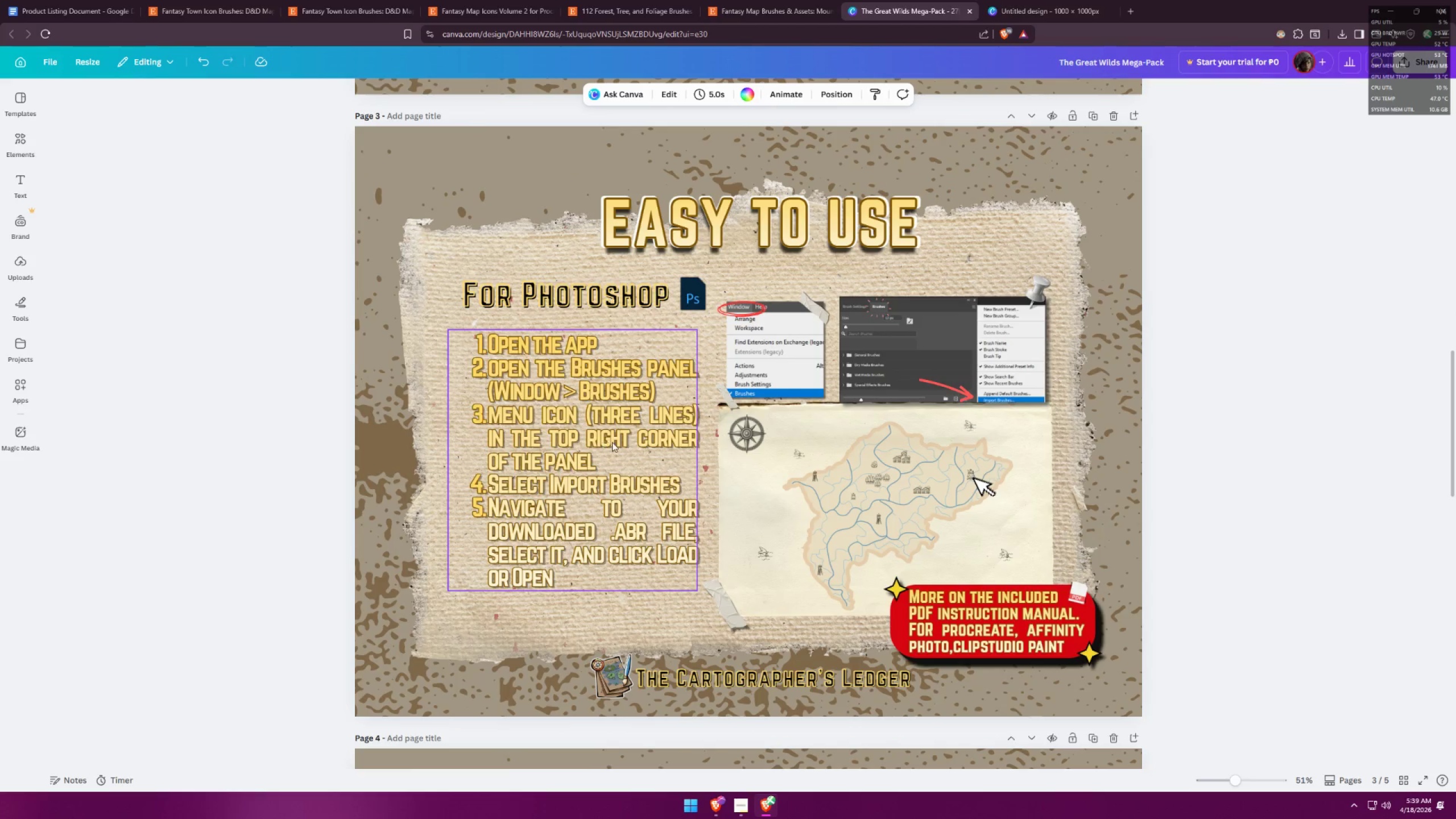 
wait(11.76)
 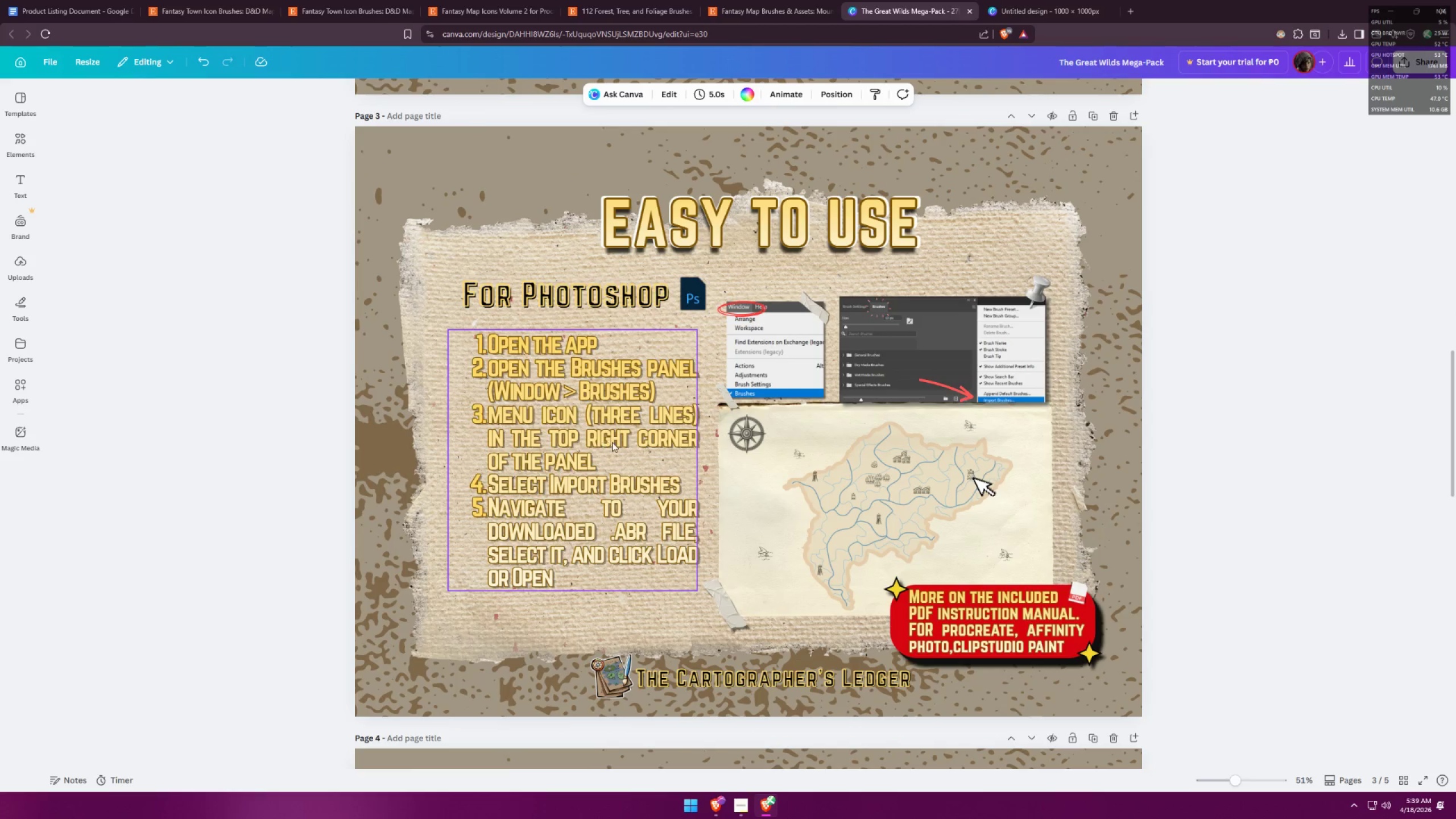 
hold_key(key=AltLeft, duration=0.88)
left_click_drag(start_coordinate=[964, 391], to_coordinate=[962, 312])
 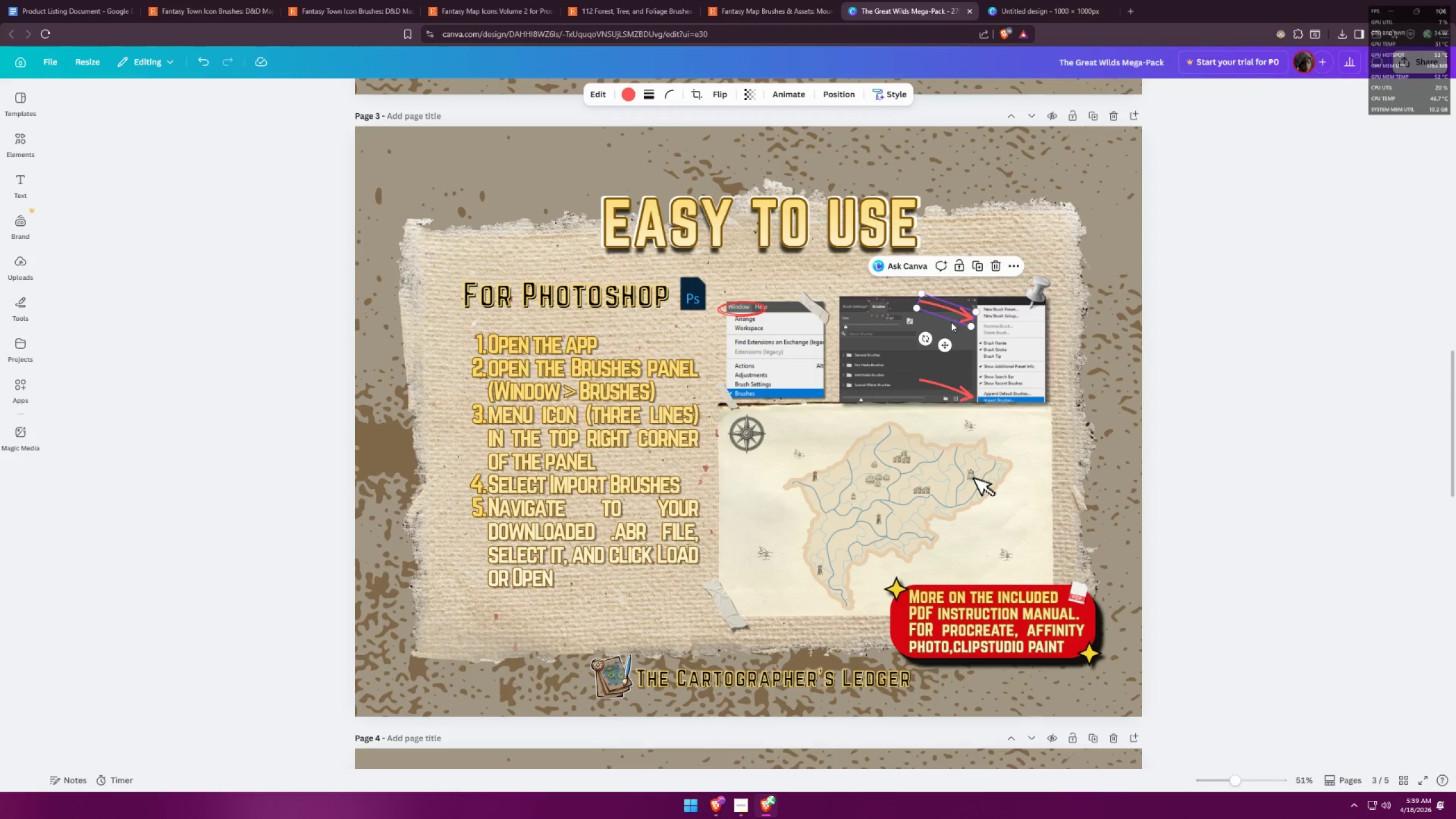 
left_click_drag(start_coordinate=[925, 340], to_coordinate=[949, 336])
 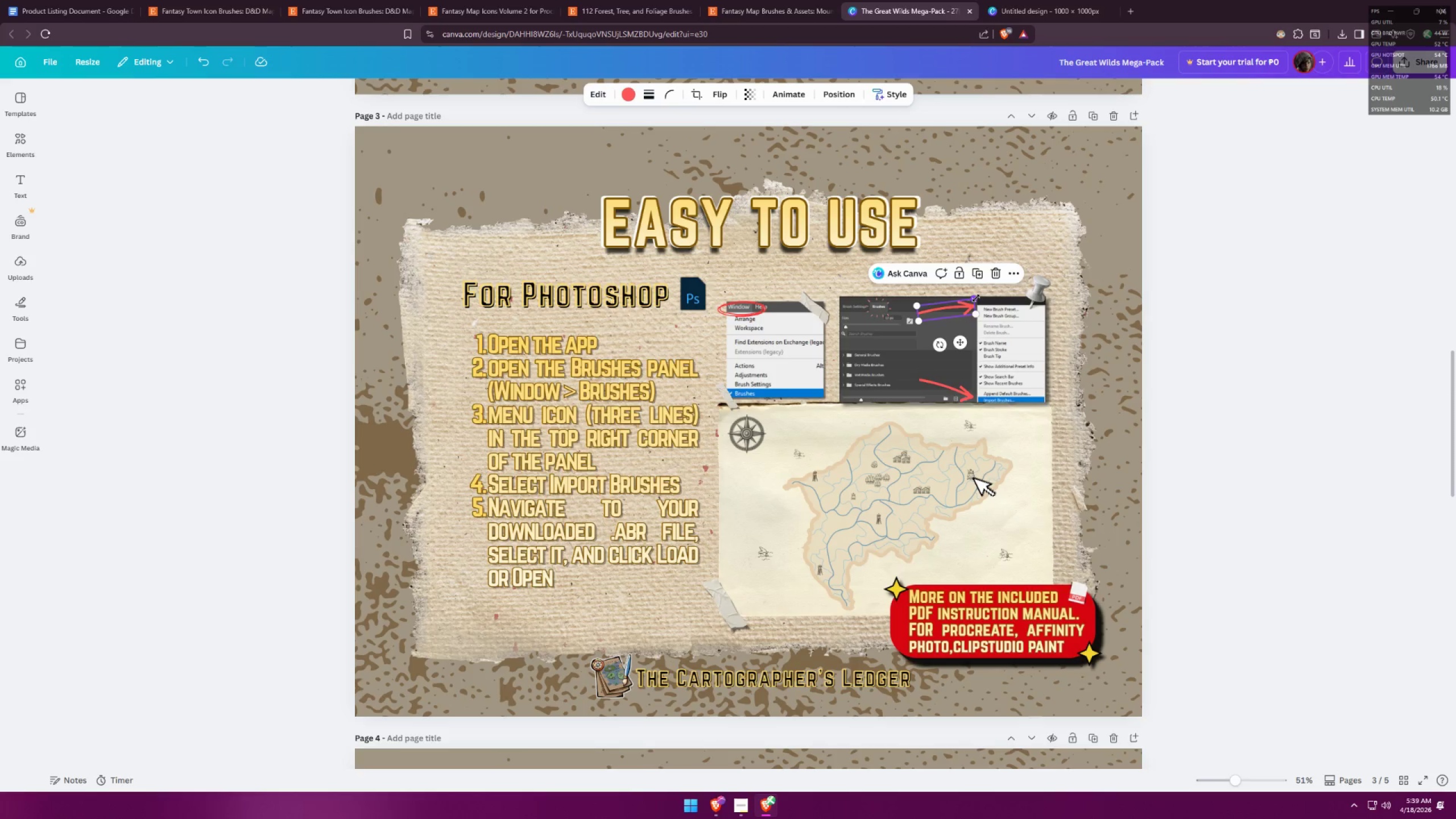 
left_click_drag(start_coordinate=[977, 298], to_coordinate=[956, 309])
 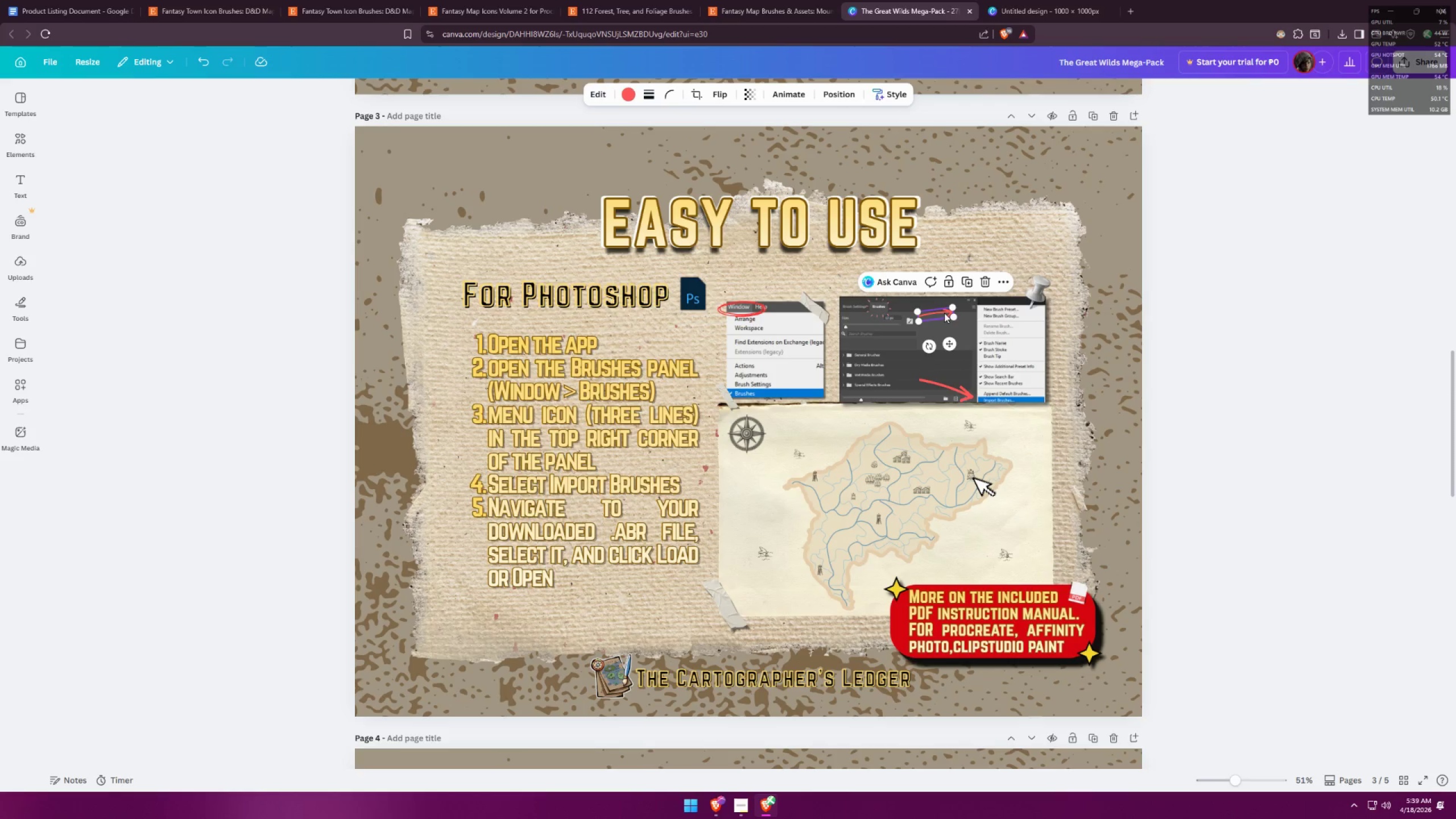 
left_click_drag(start_coordinate=[943, 313], to_coordinate=[961, 310])
 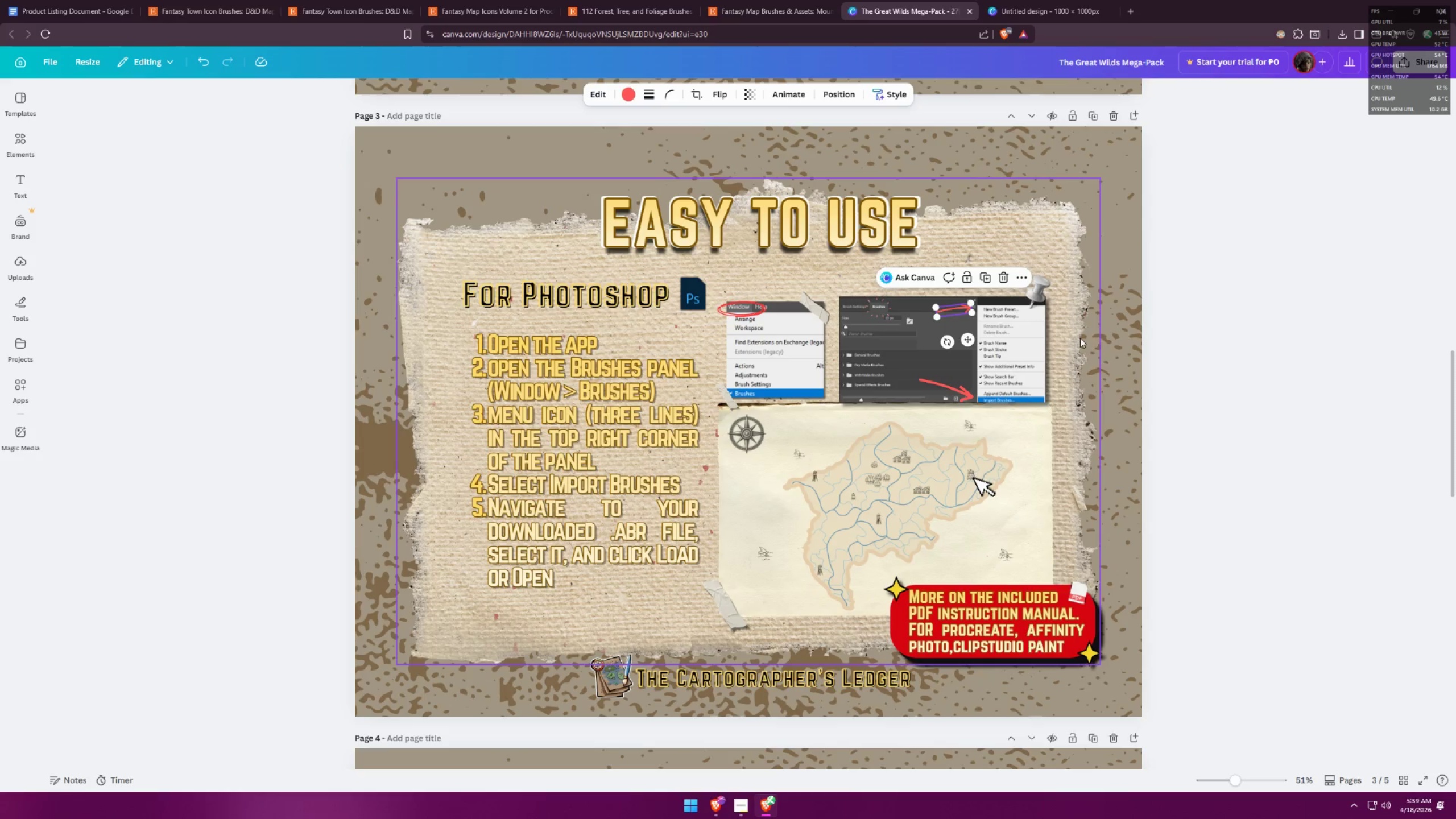 
left_click([1104, 335])
 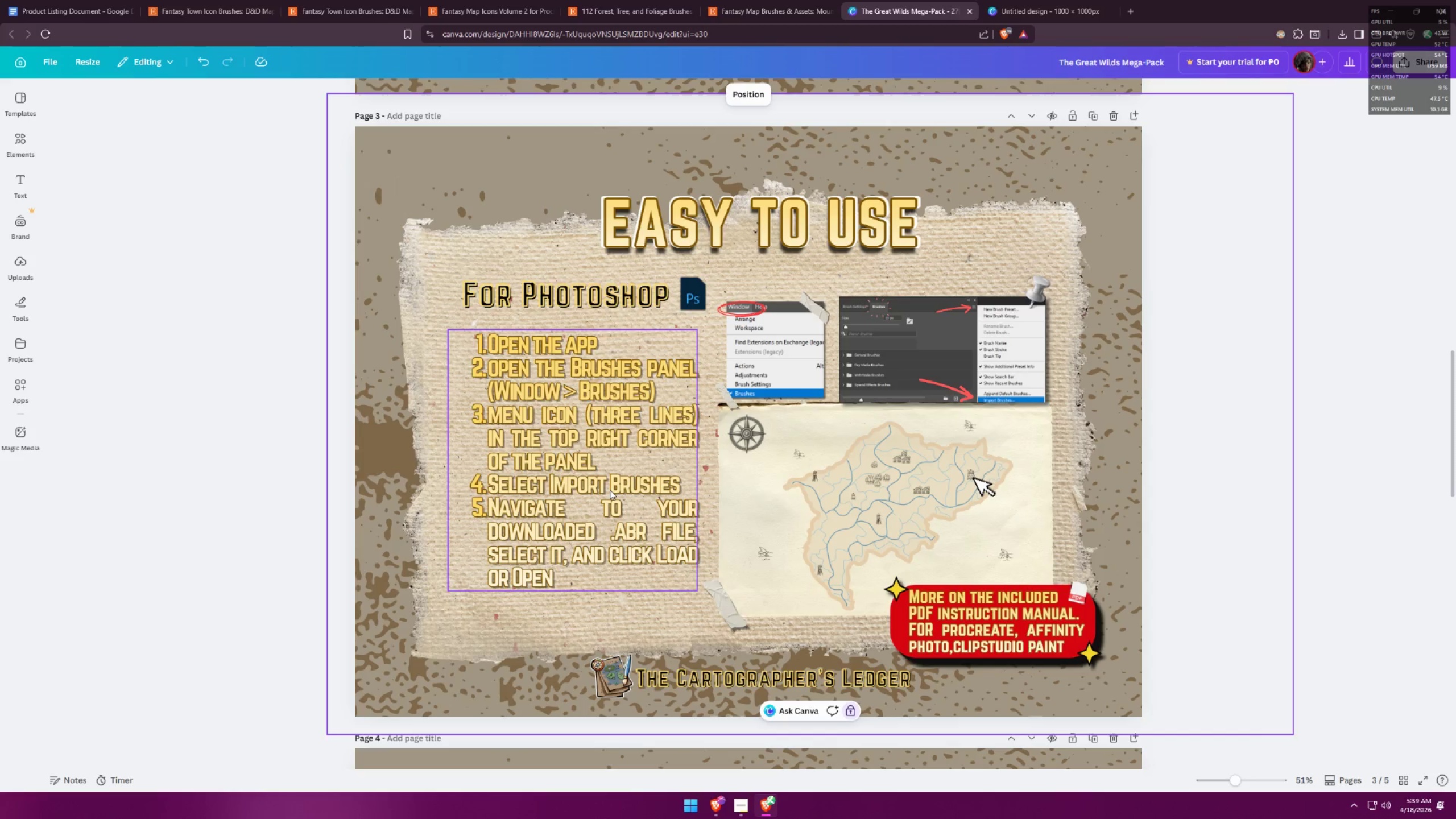 
wait(11.72)
 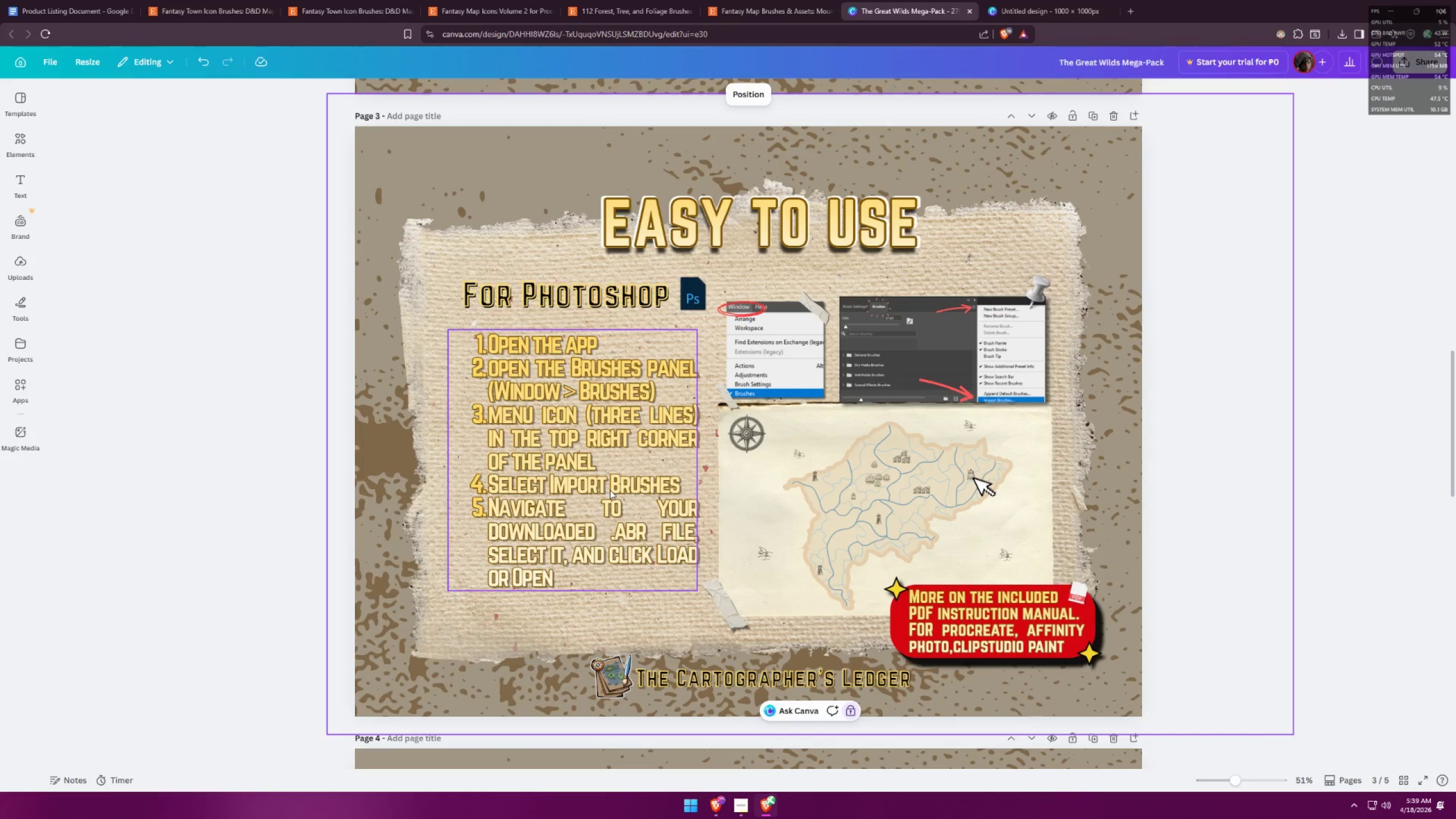 
scroll: coordinate [1122, 495], scroll_direction: down, amount: 2.0
 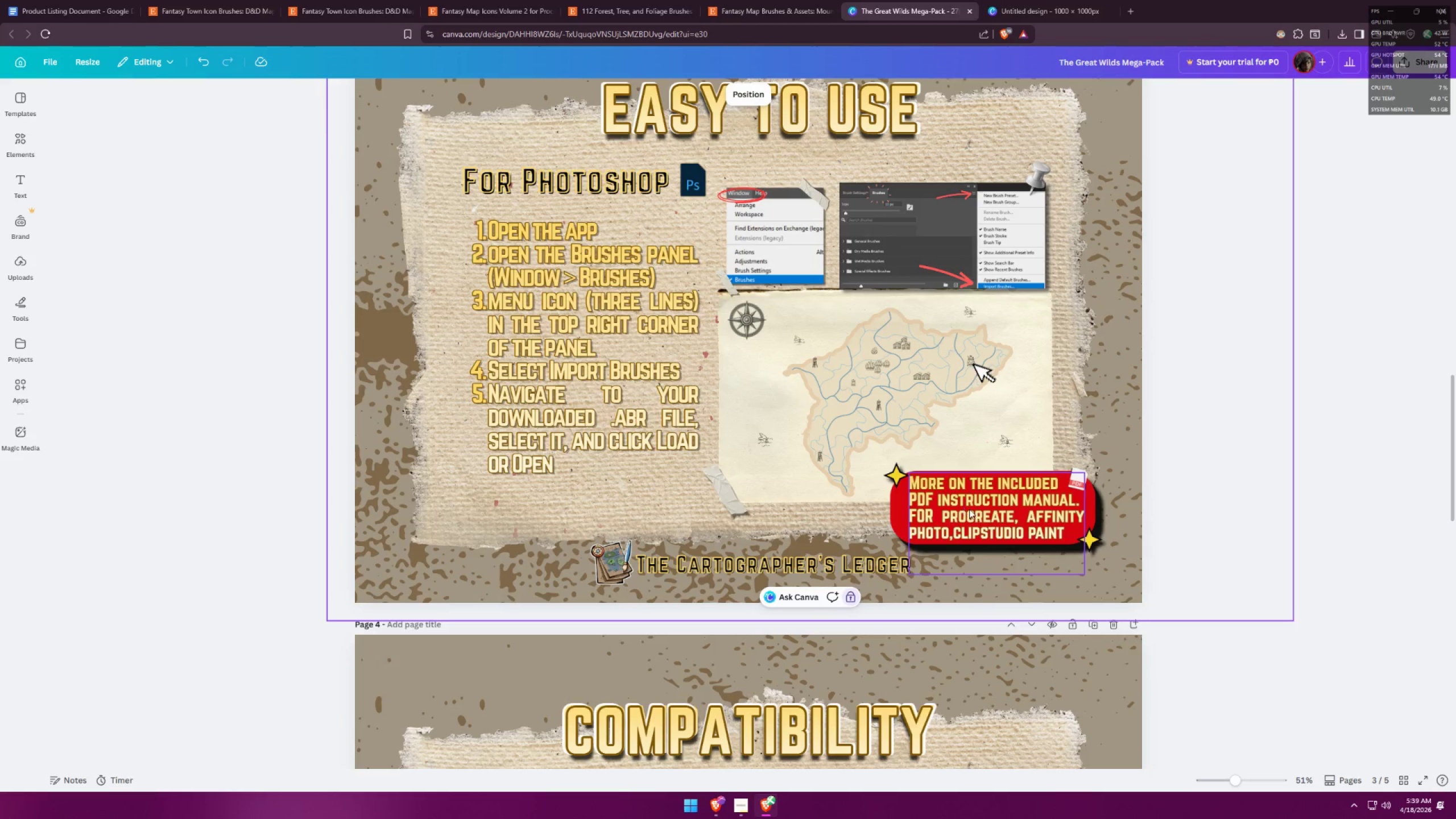 
wait(6.72)
 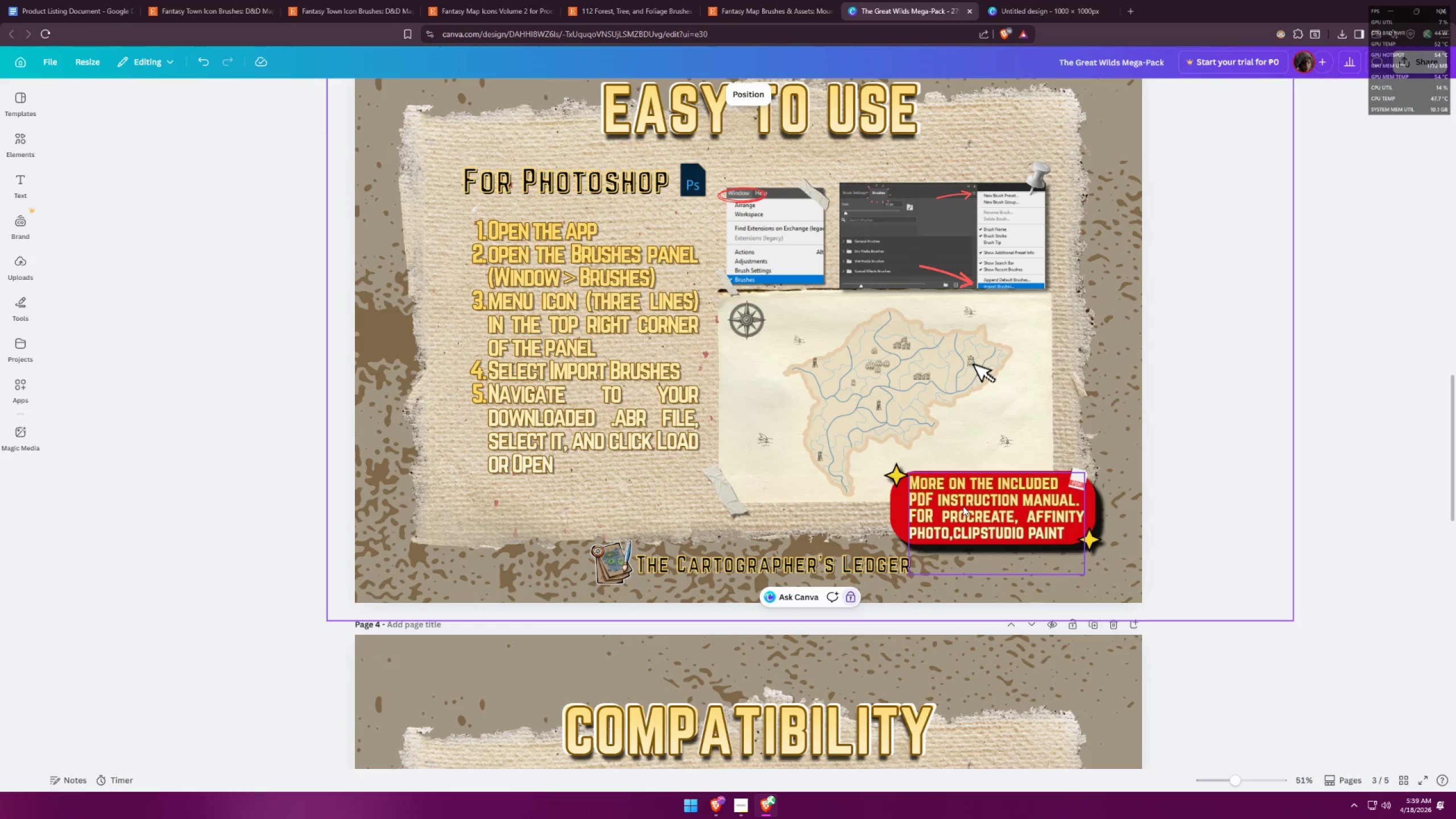 
scroll: coordinate [1123, 503], scroll_direction: down, amount: 19.0
 